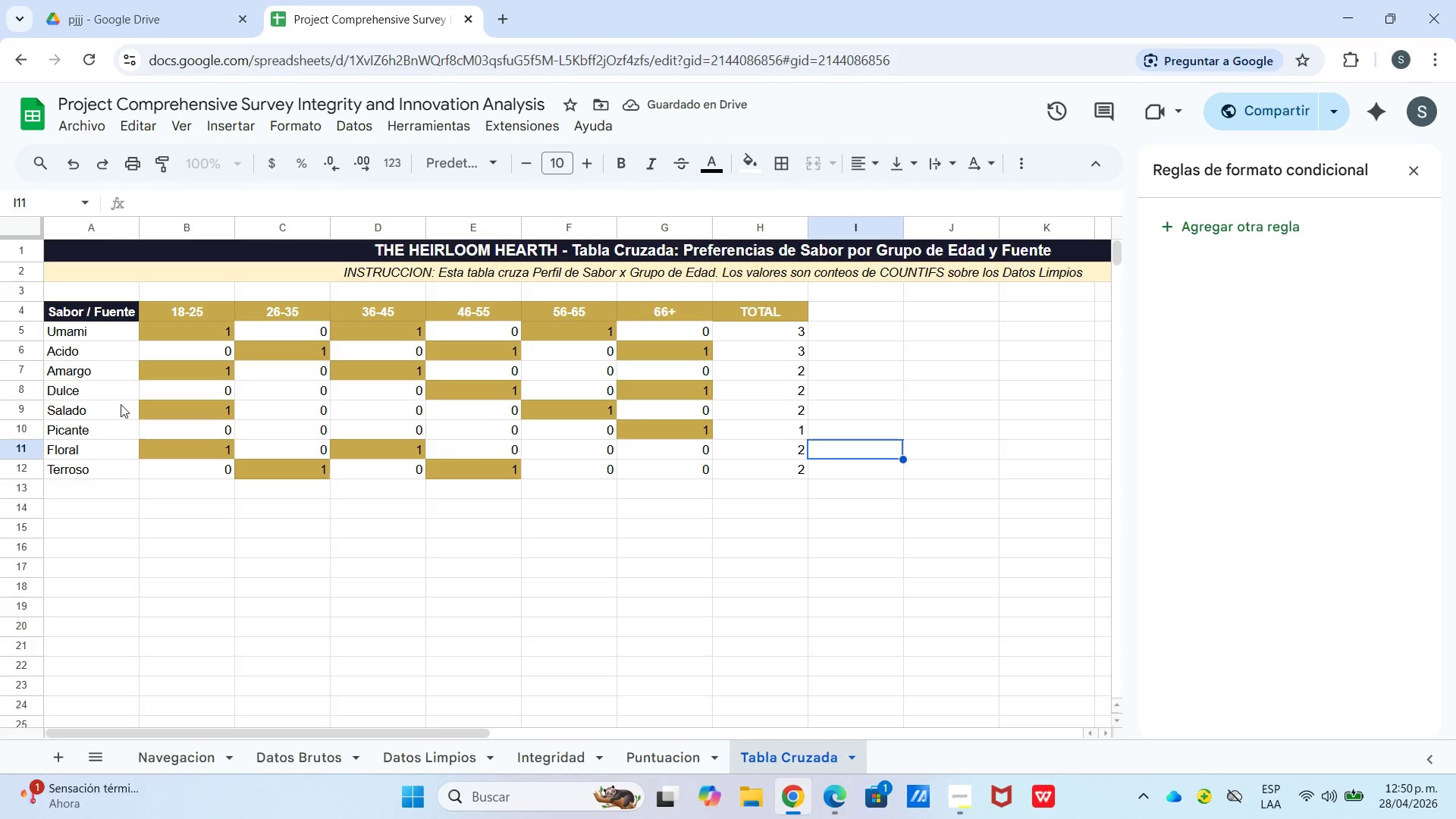 
left_click_drag(start_coordinate=[92, 330], to_coordinate=[61, 476])
 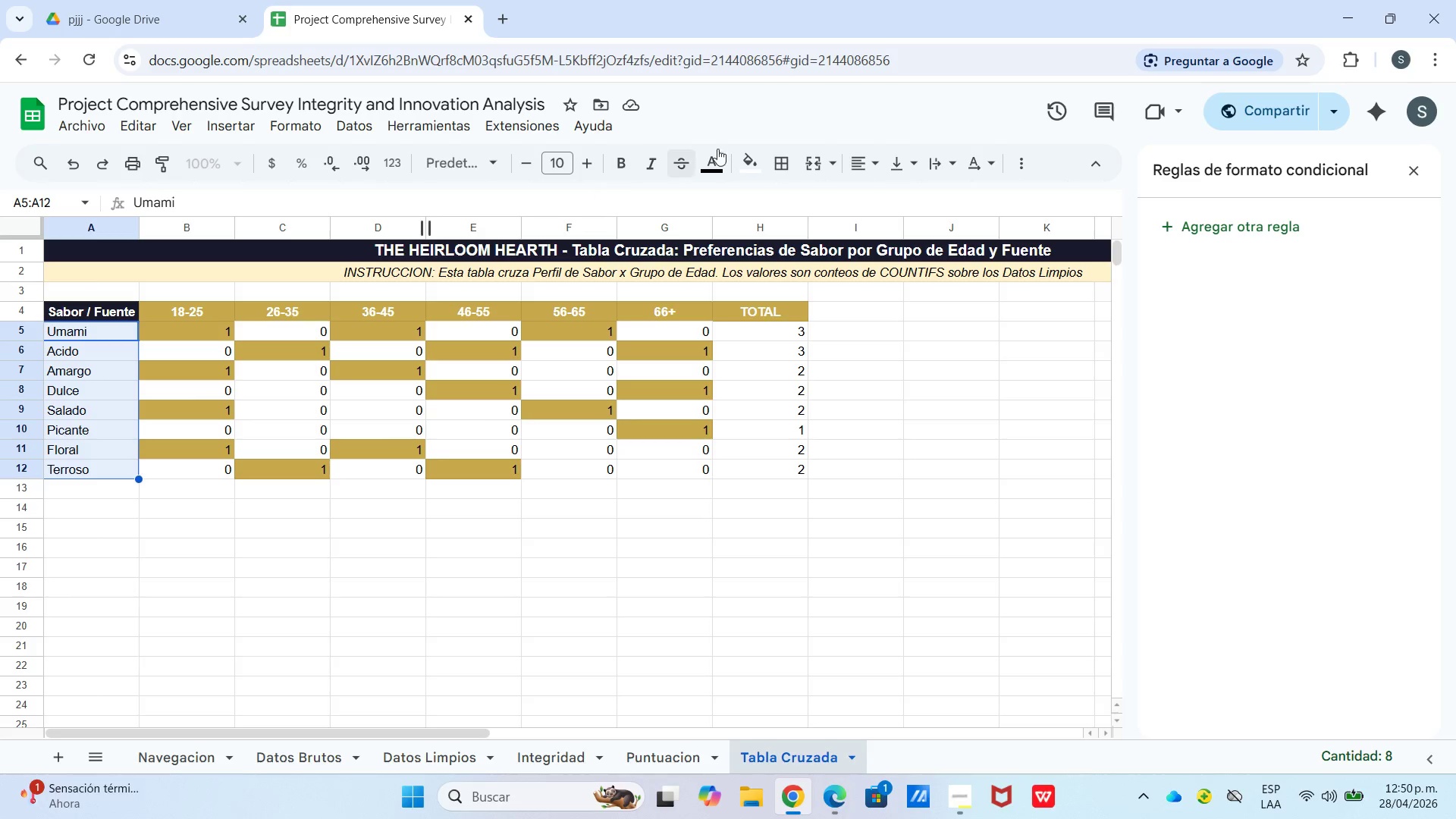 
left_click_drag(start_coordinate=[748, 169], to_coordinate=[750, 174])
 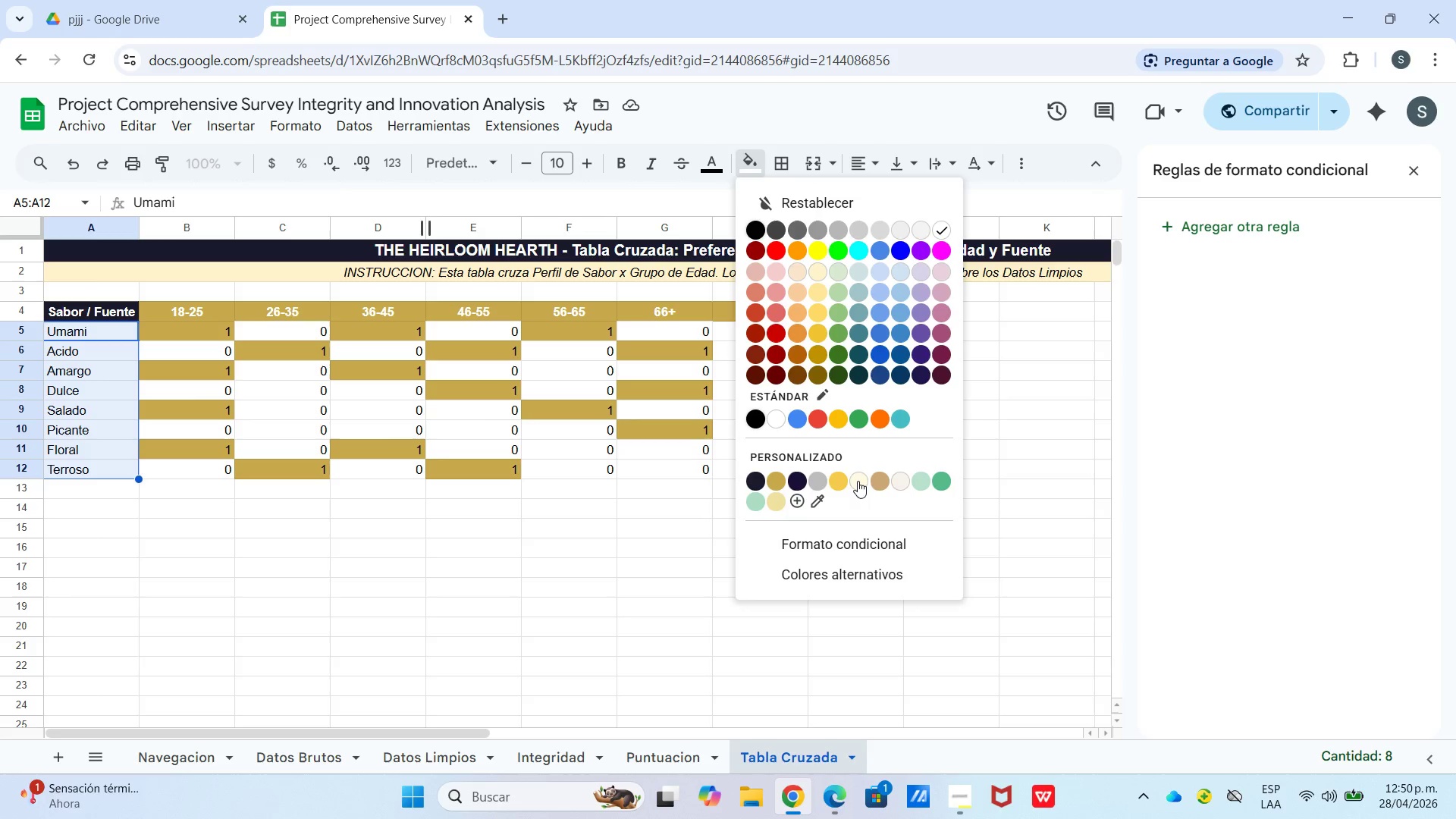 
left_click([857, 484])
 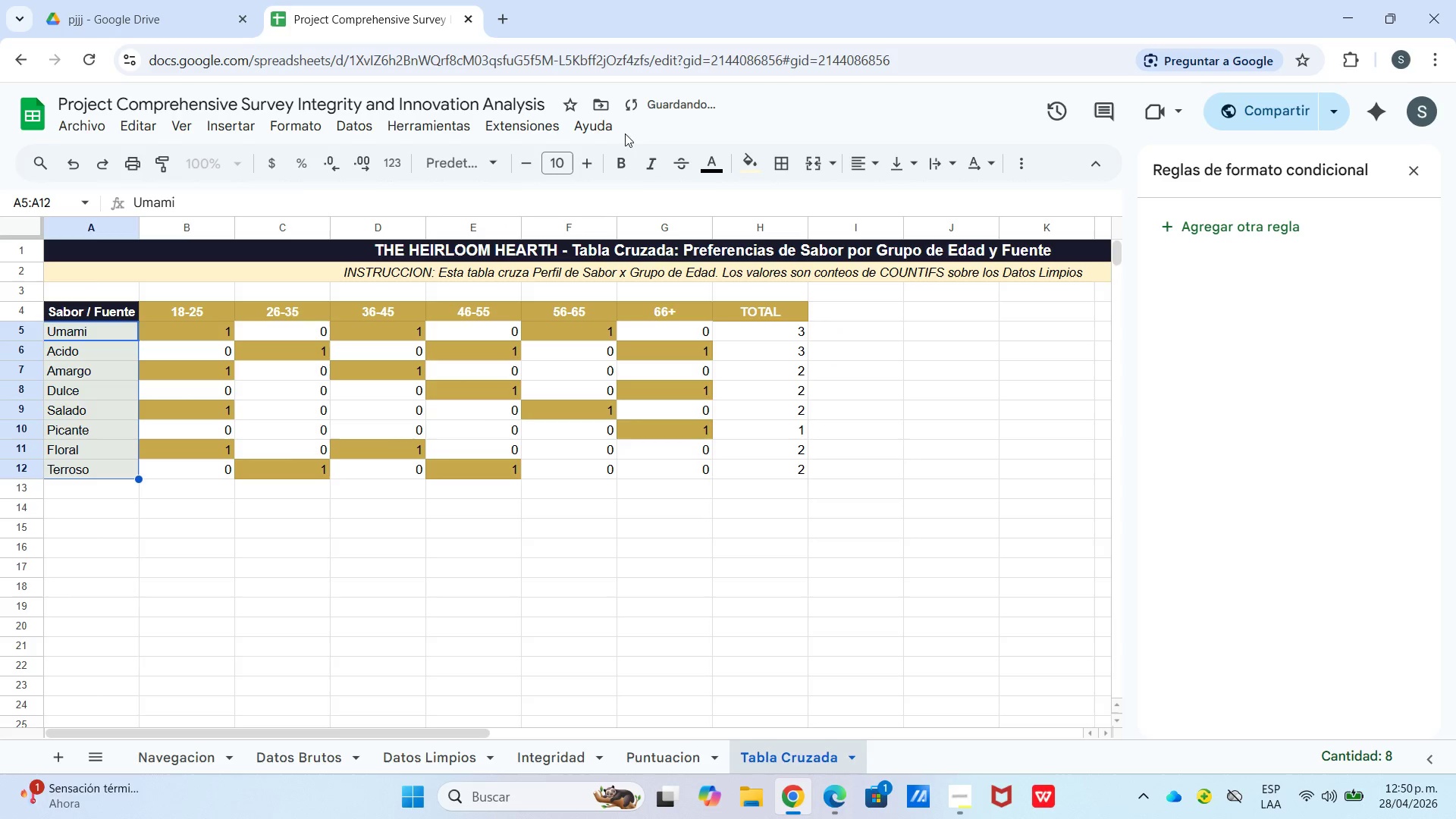 
left_click_drag(start_coordinate=[619, 167], to_coordinate=[624, 169])
 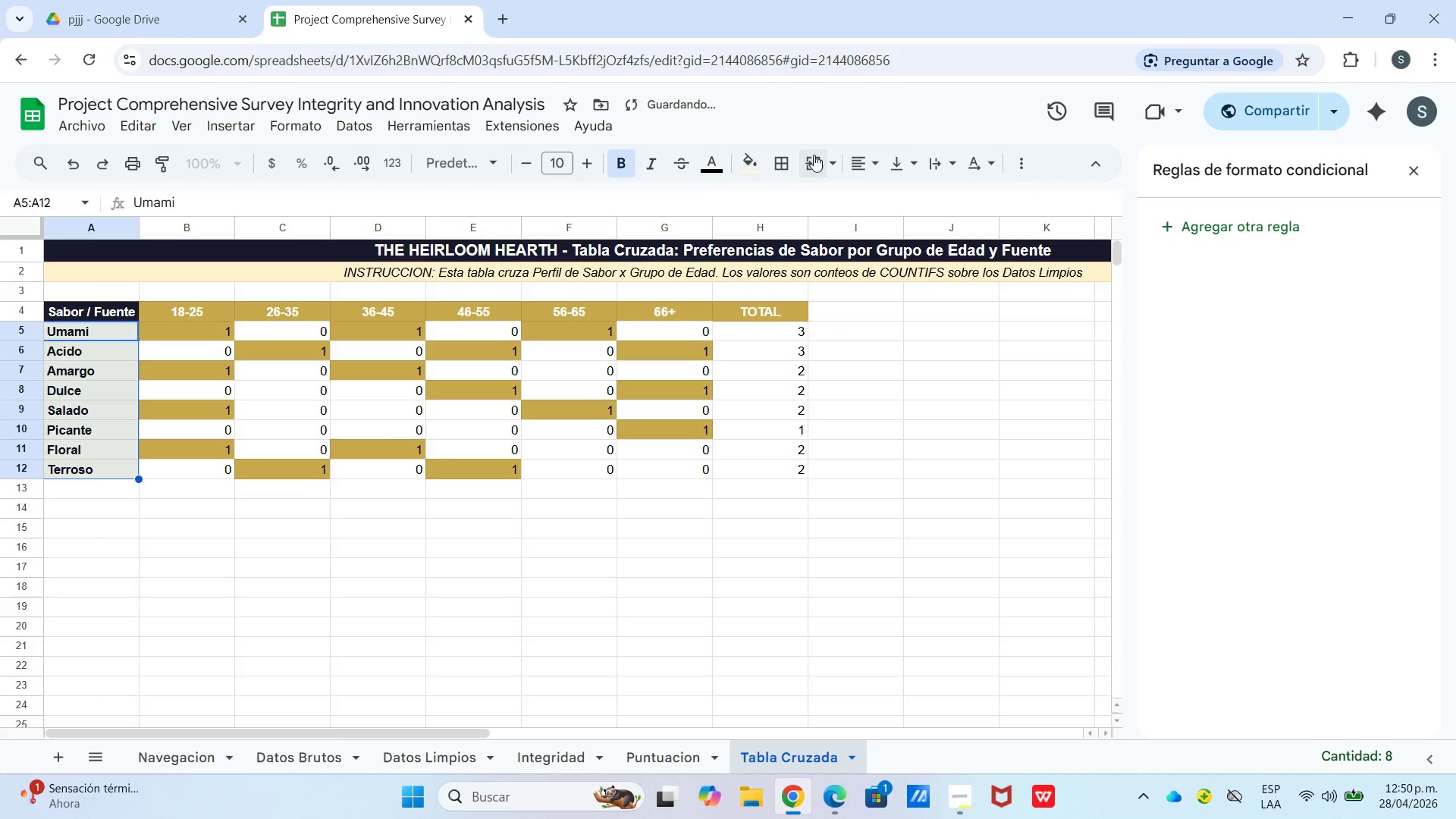 
mouse_move([837, 175])
 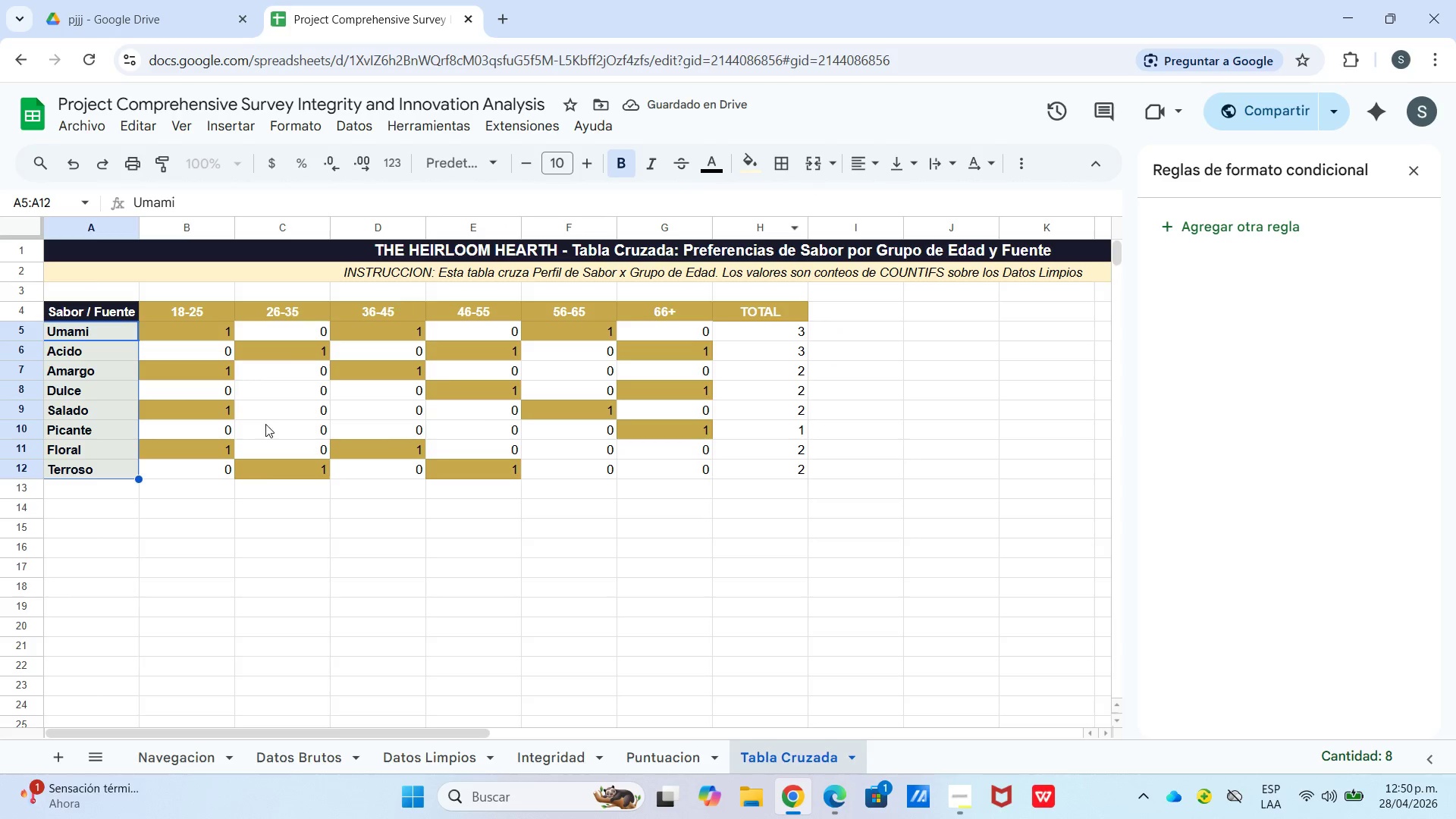 
left_click_drag(start_coordinate=[265, 490], to_coordinate=[263, 495])
 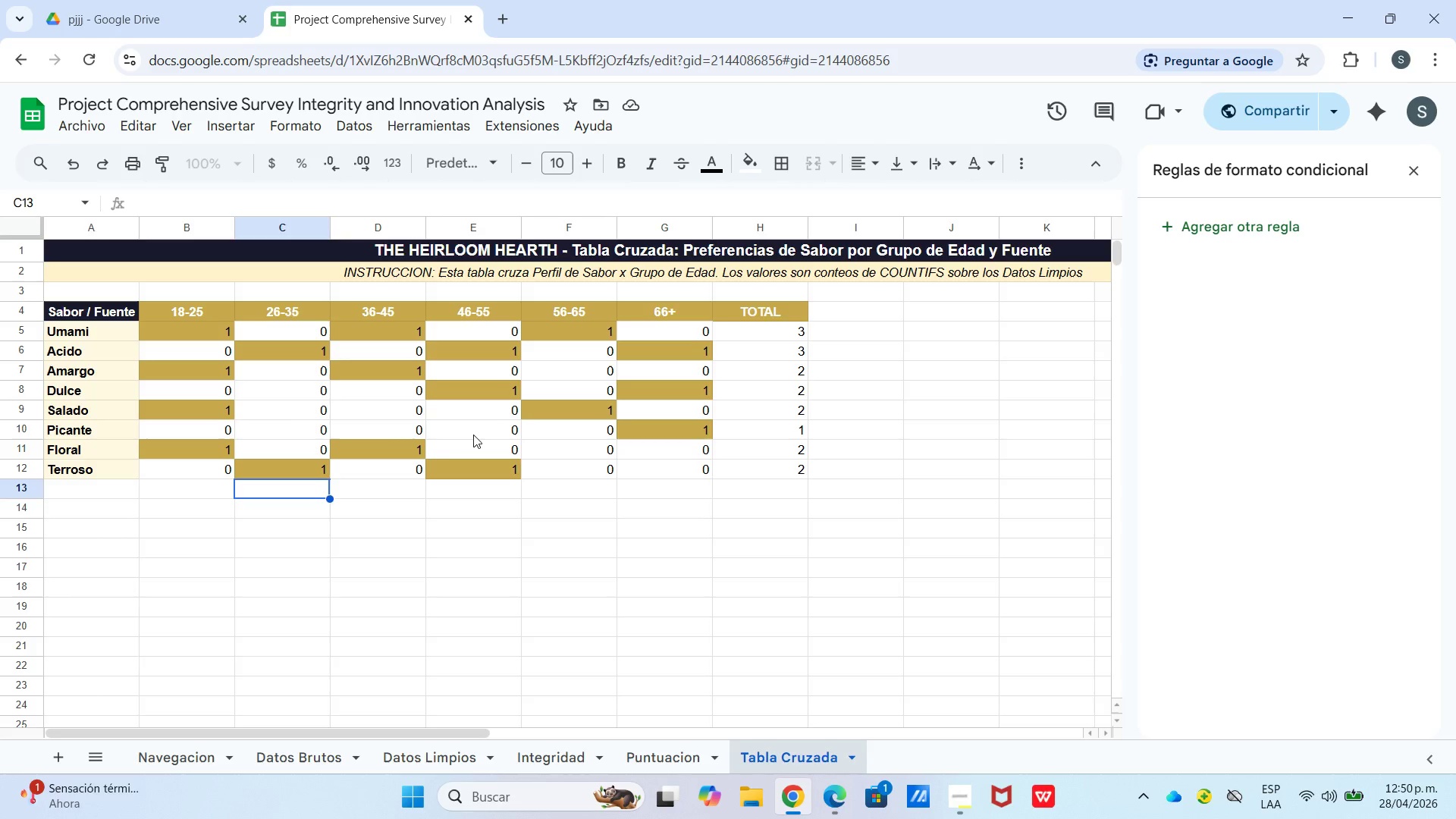 
left_click_drag(start_coordinate=[748, 334], to_coordinate=[746, 474])
 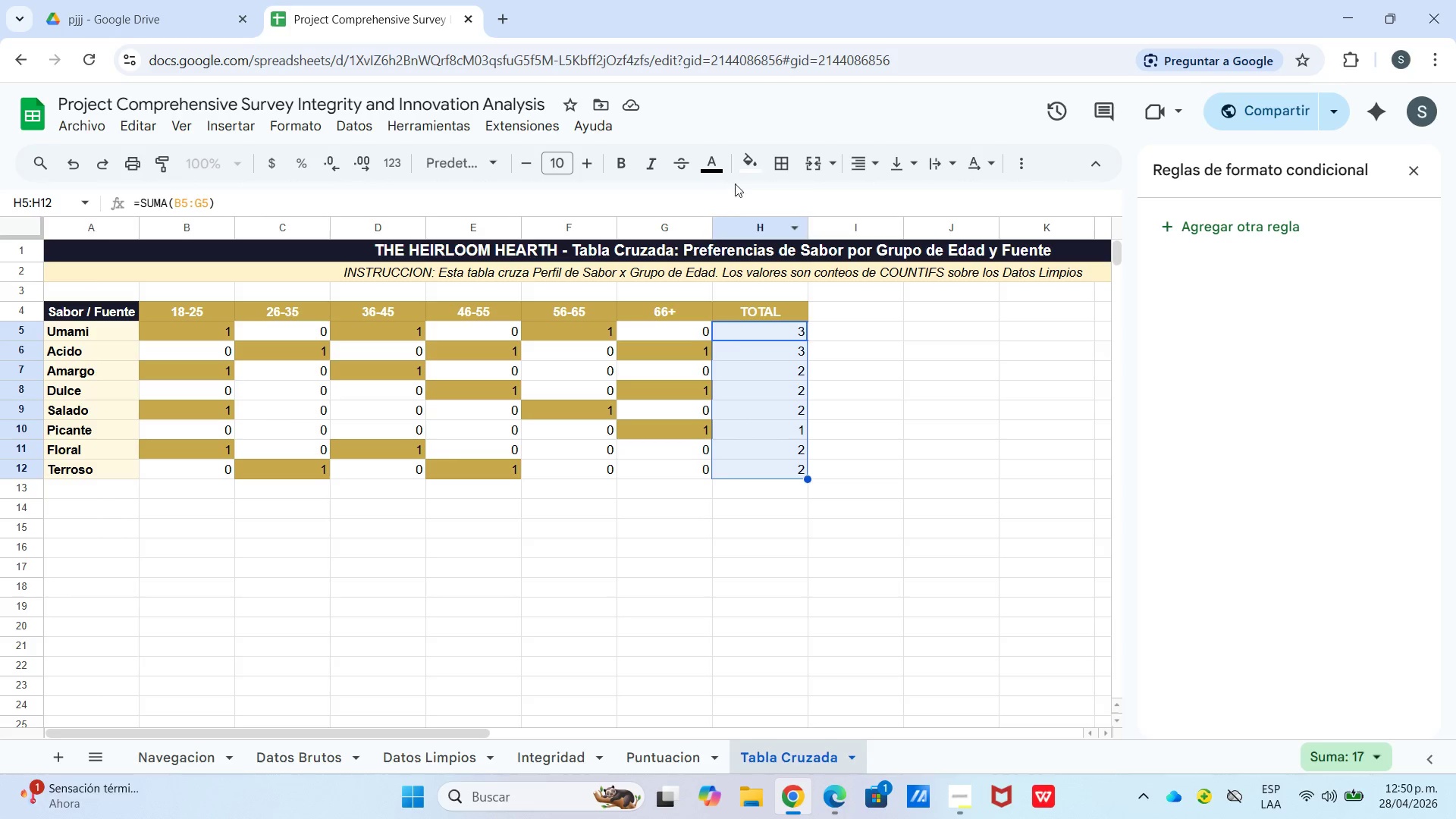 
left_click([741, 175])
 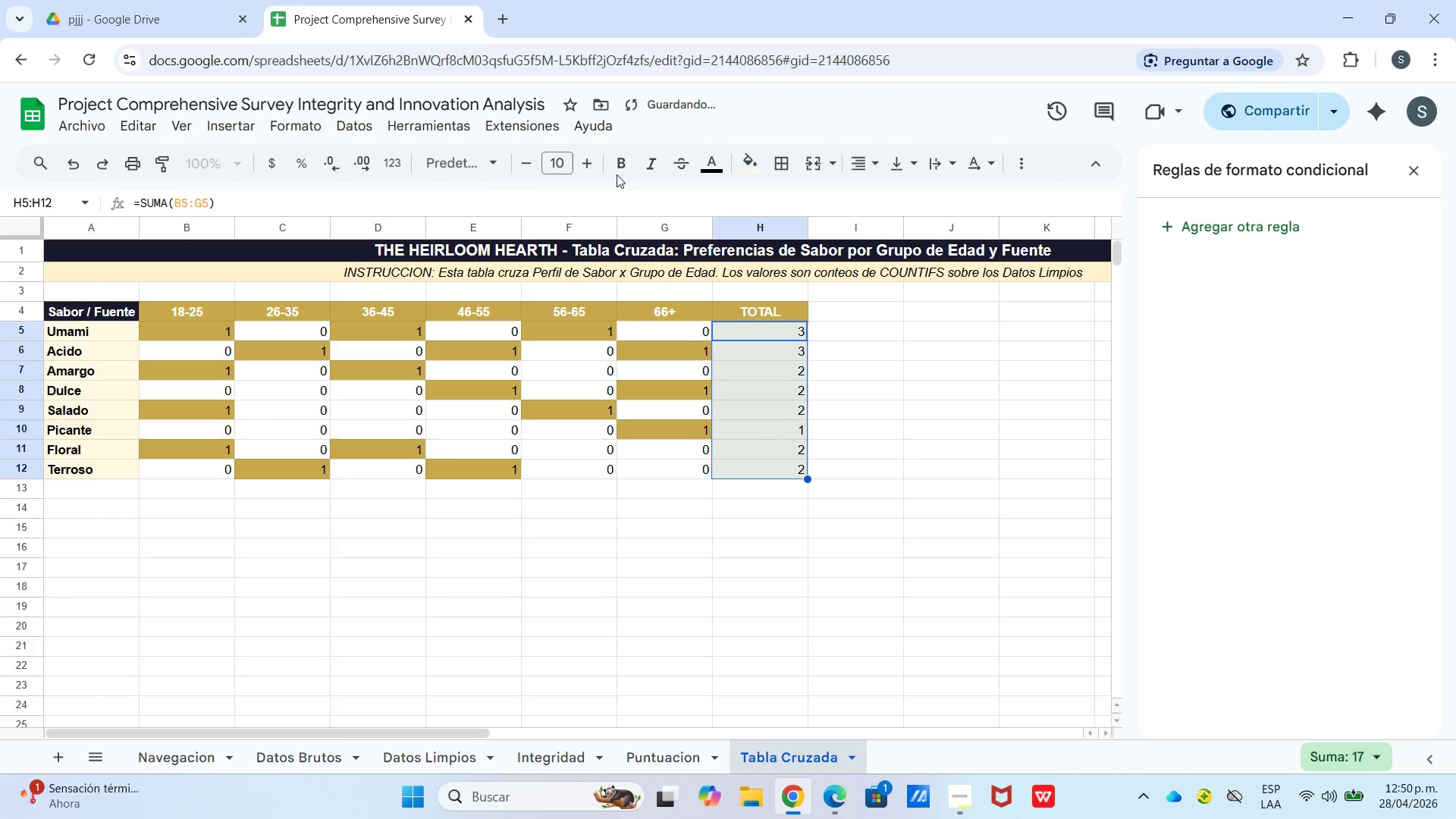 
left_click([867, 173])
 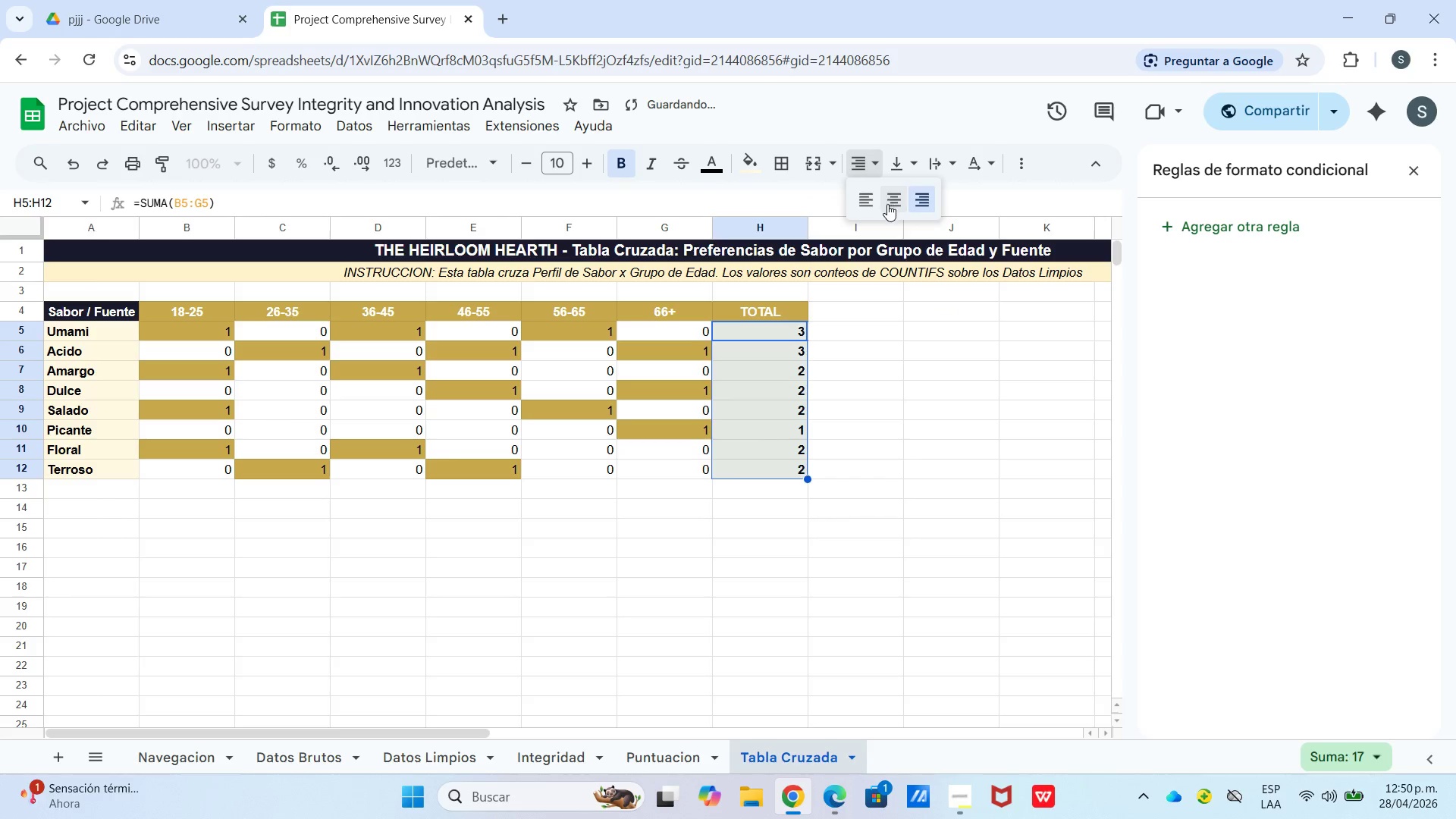 
left_click_drag(start_coordinate=[887, 204], to_coordinate=[893, 205])
 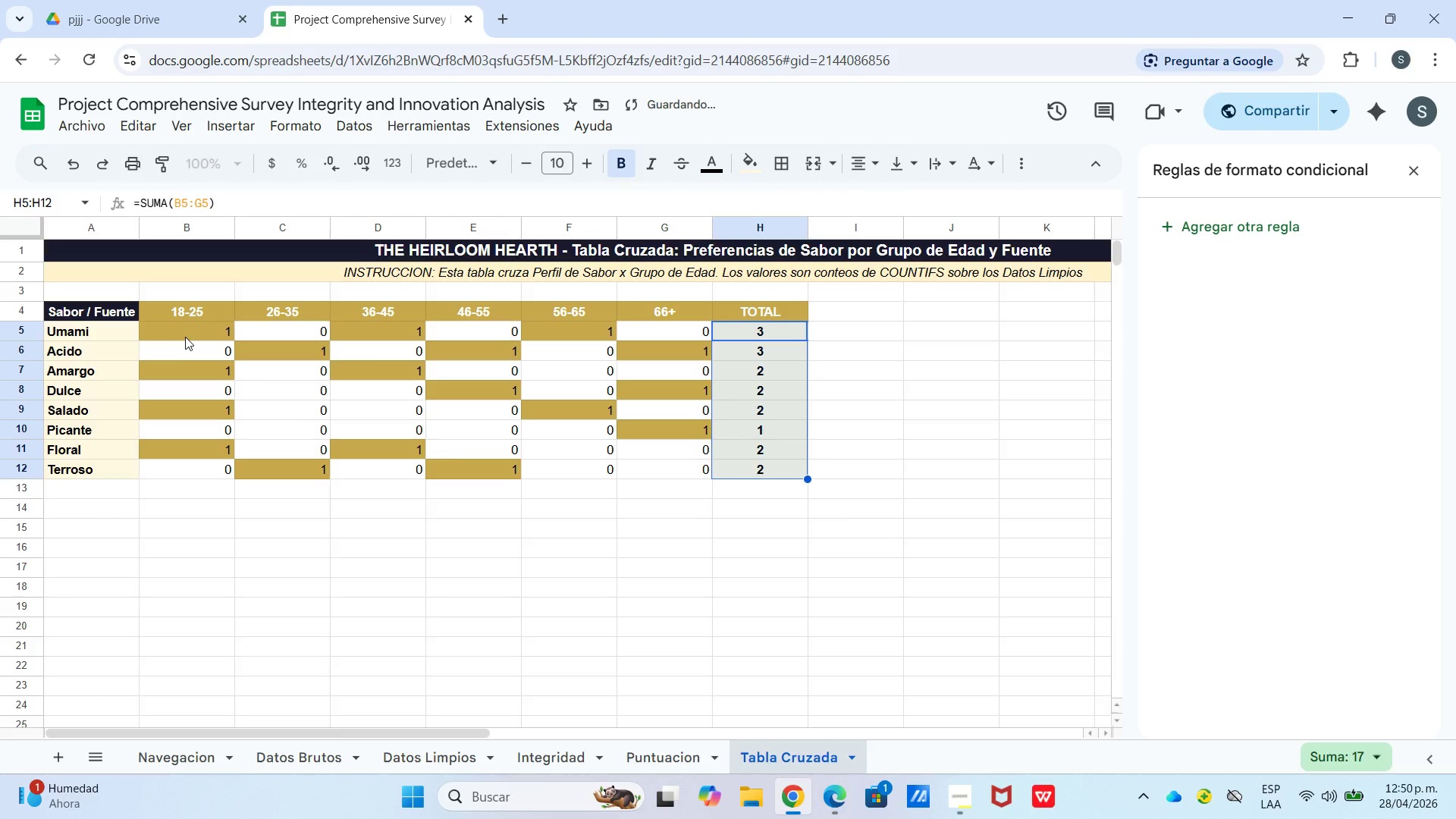 
left_click_drag(start_coordinate=[186, 335], to_coordinate=[675, 469])
 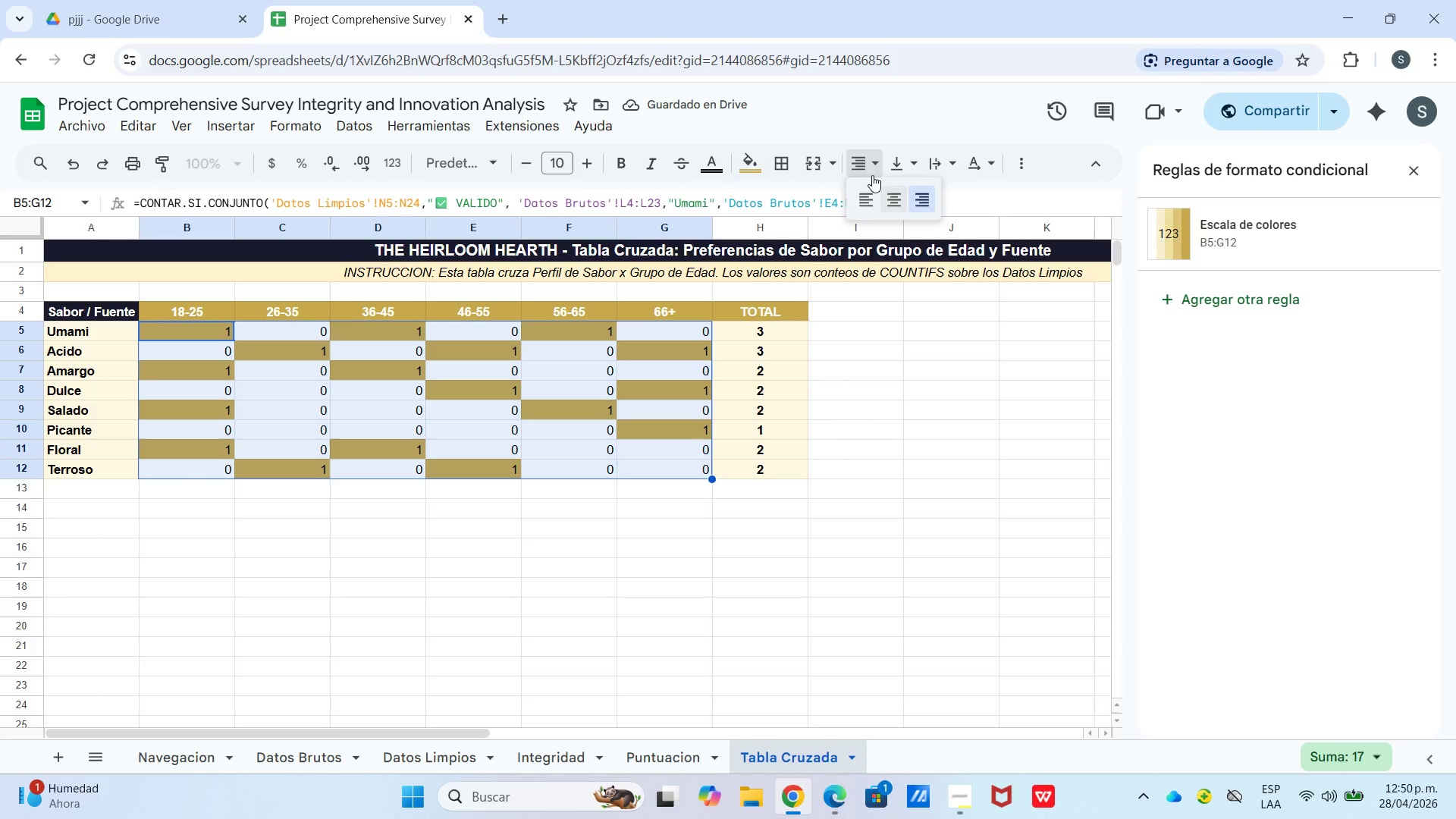 
double_click([893, 200])
 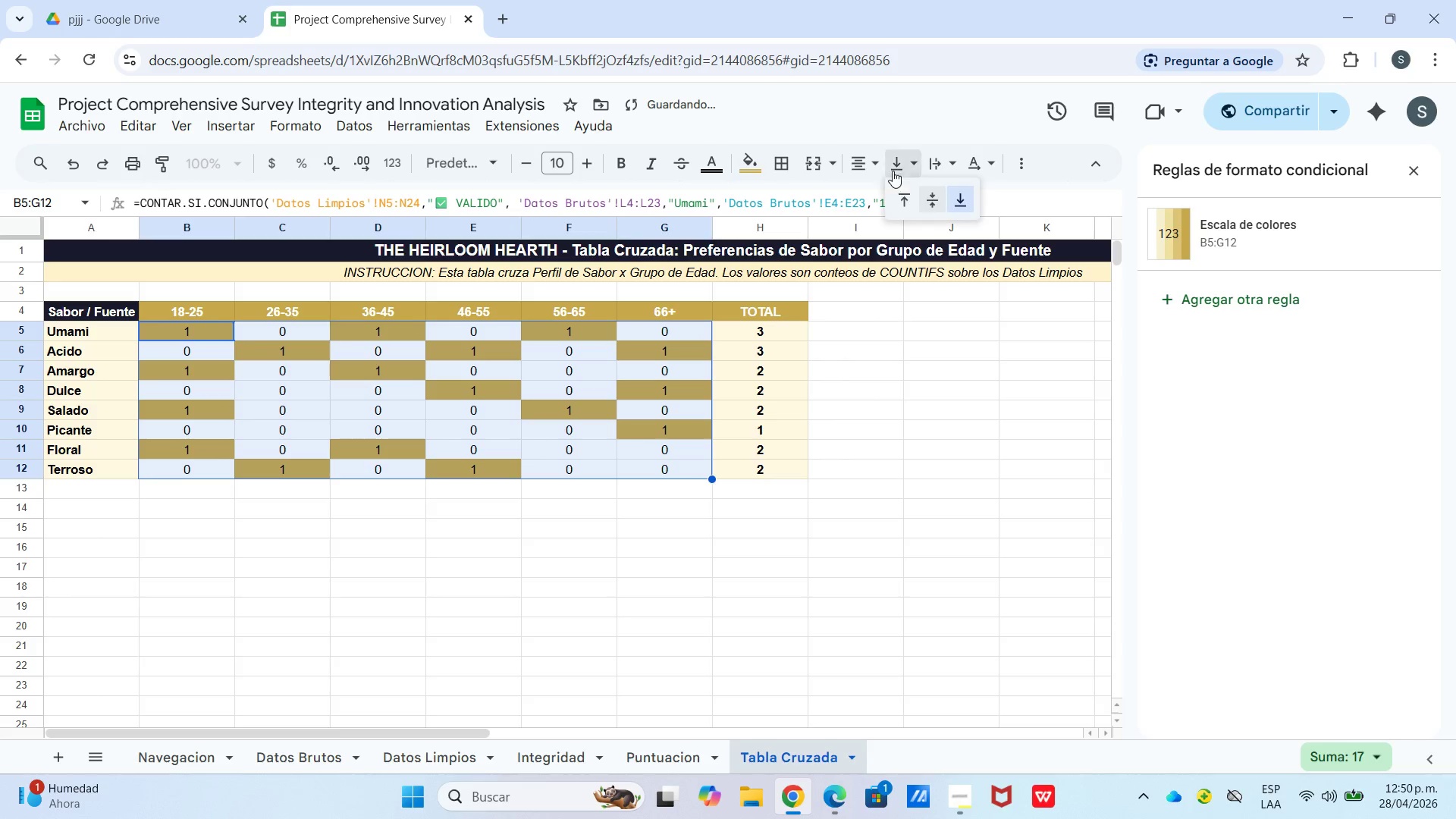 
left_click_drag(start_coordinate=[893, 171], to_coordinate=[897, 173])
 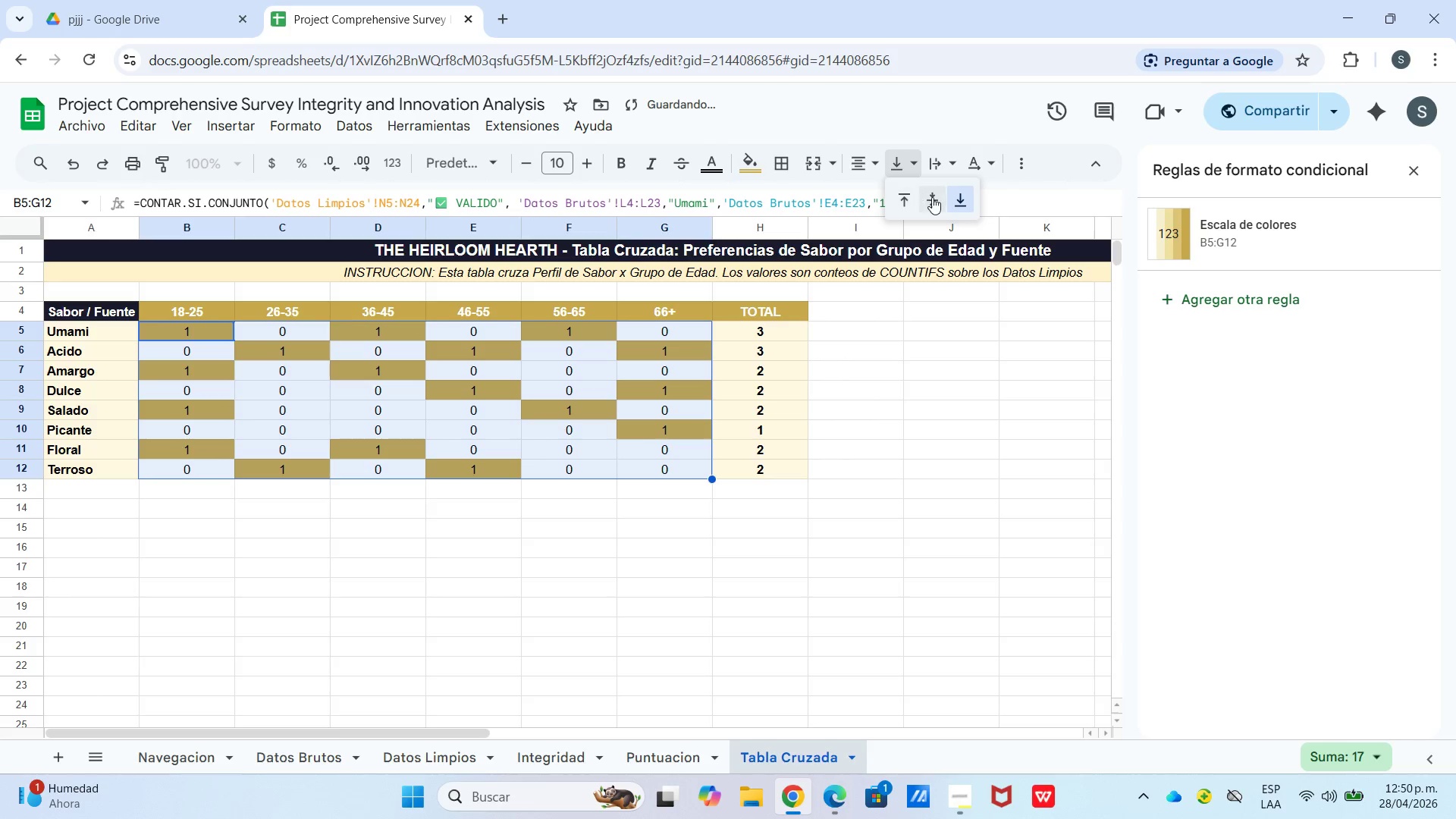 
triple_click([934, 197])
 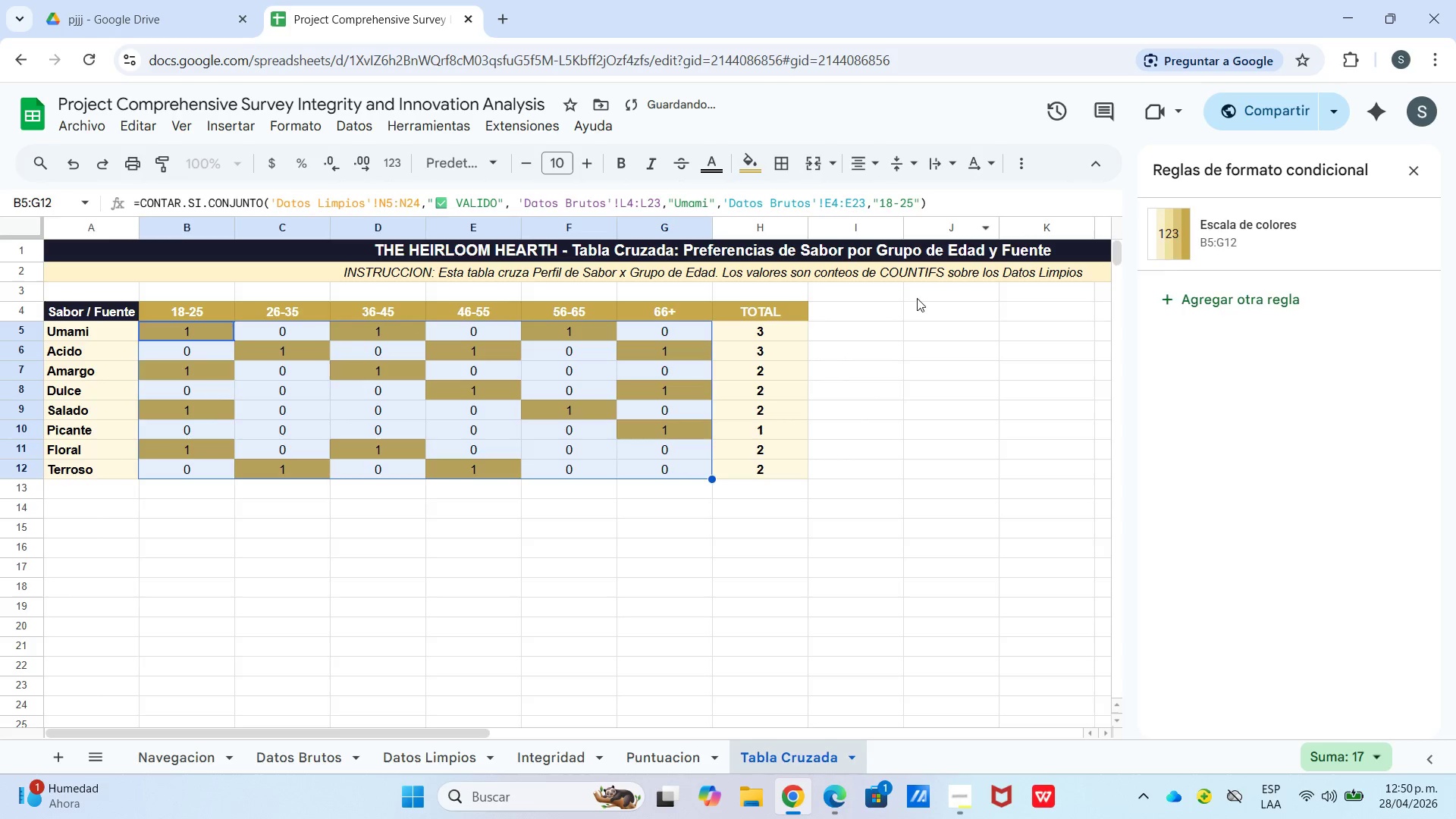 
left_click_drag(start_coordinate=[915, 311], to_coordinate=[911, 314])
 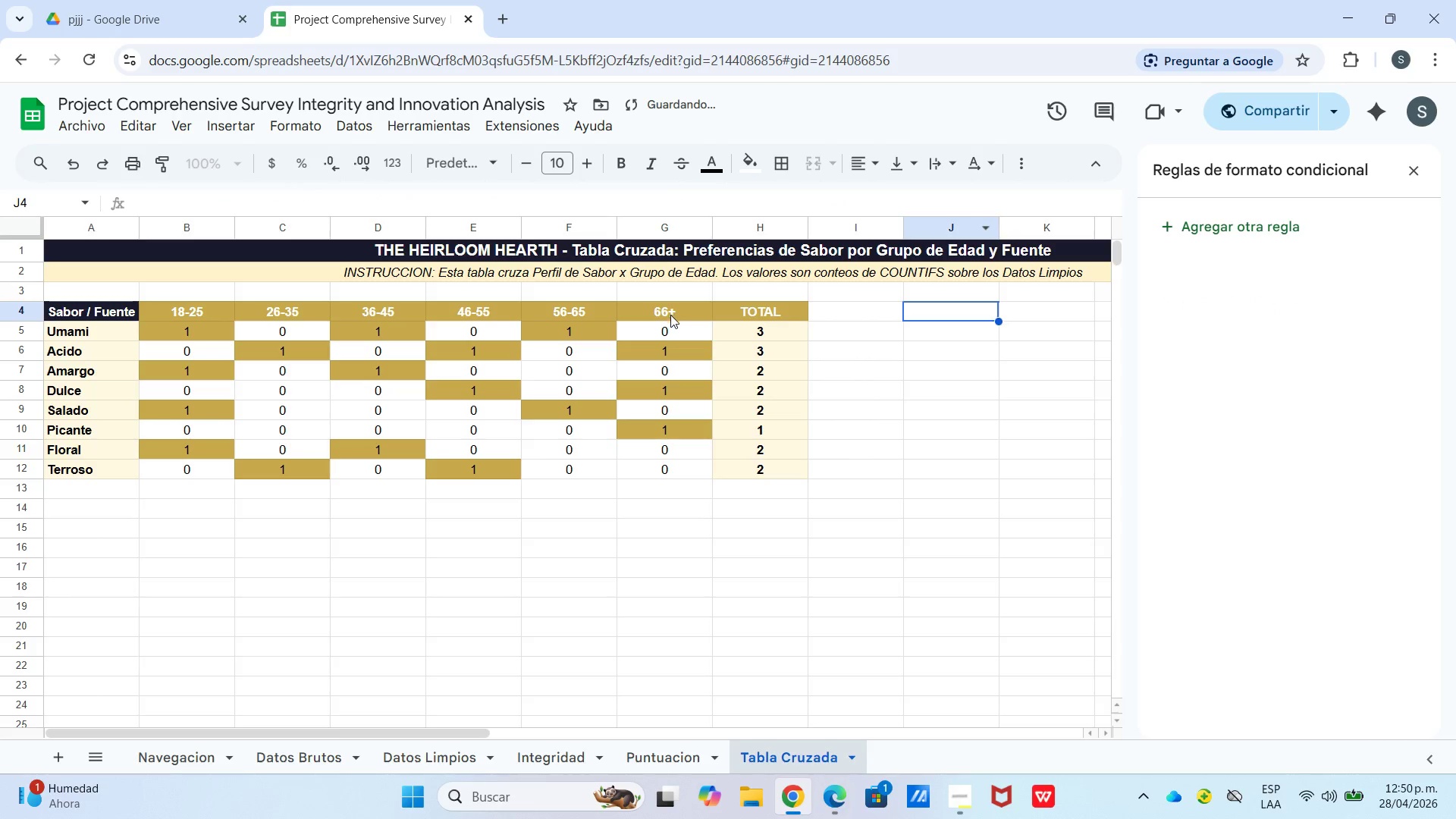 
left_click_drag(start_coordinate=[742, 312], to_coordinate=[748, 312])
 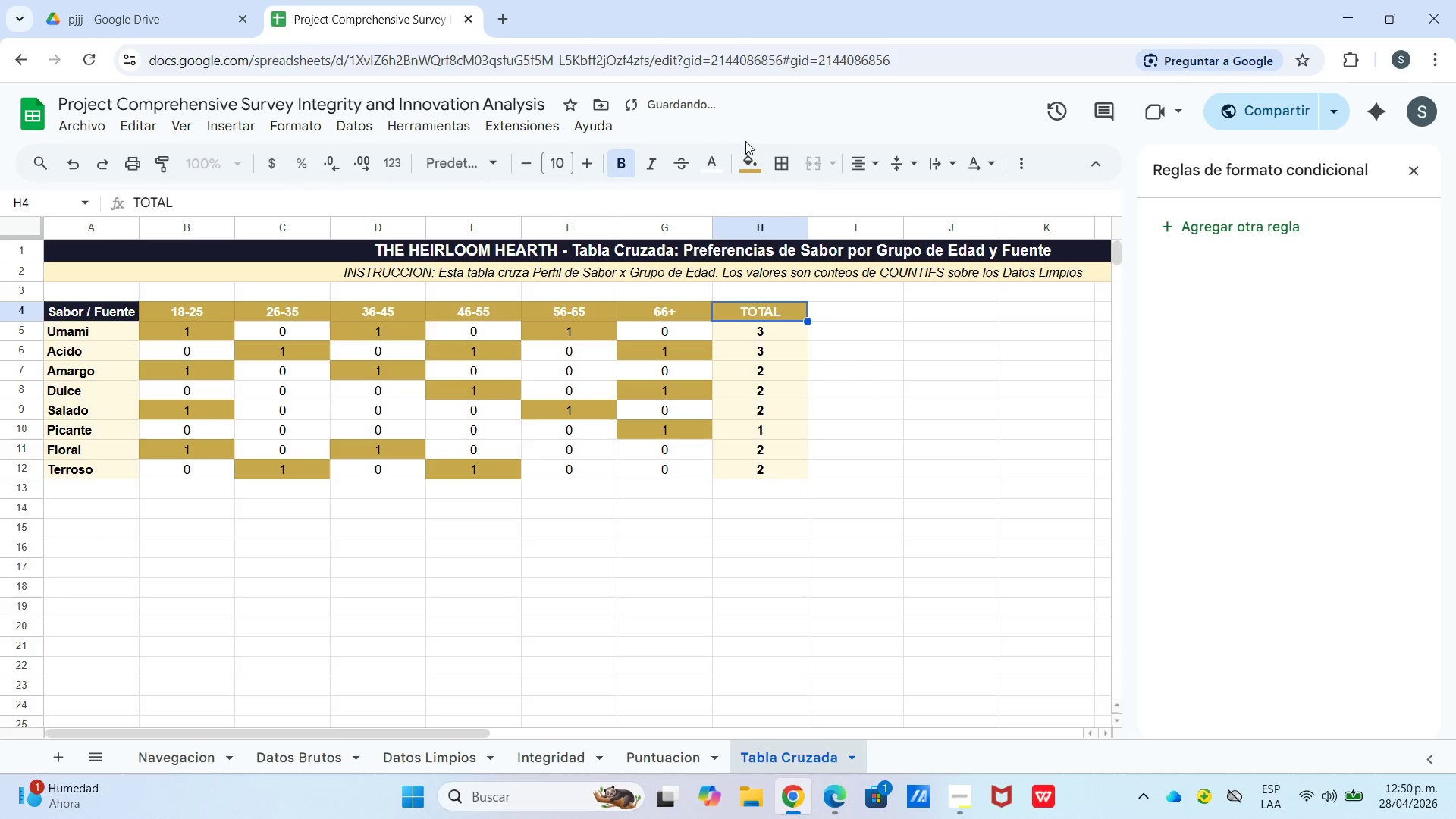 
left_click_drag(start_coordinate=[755, 159], to_coordinate=[748, 167])
 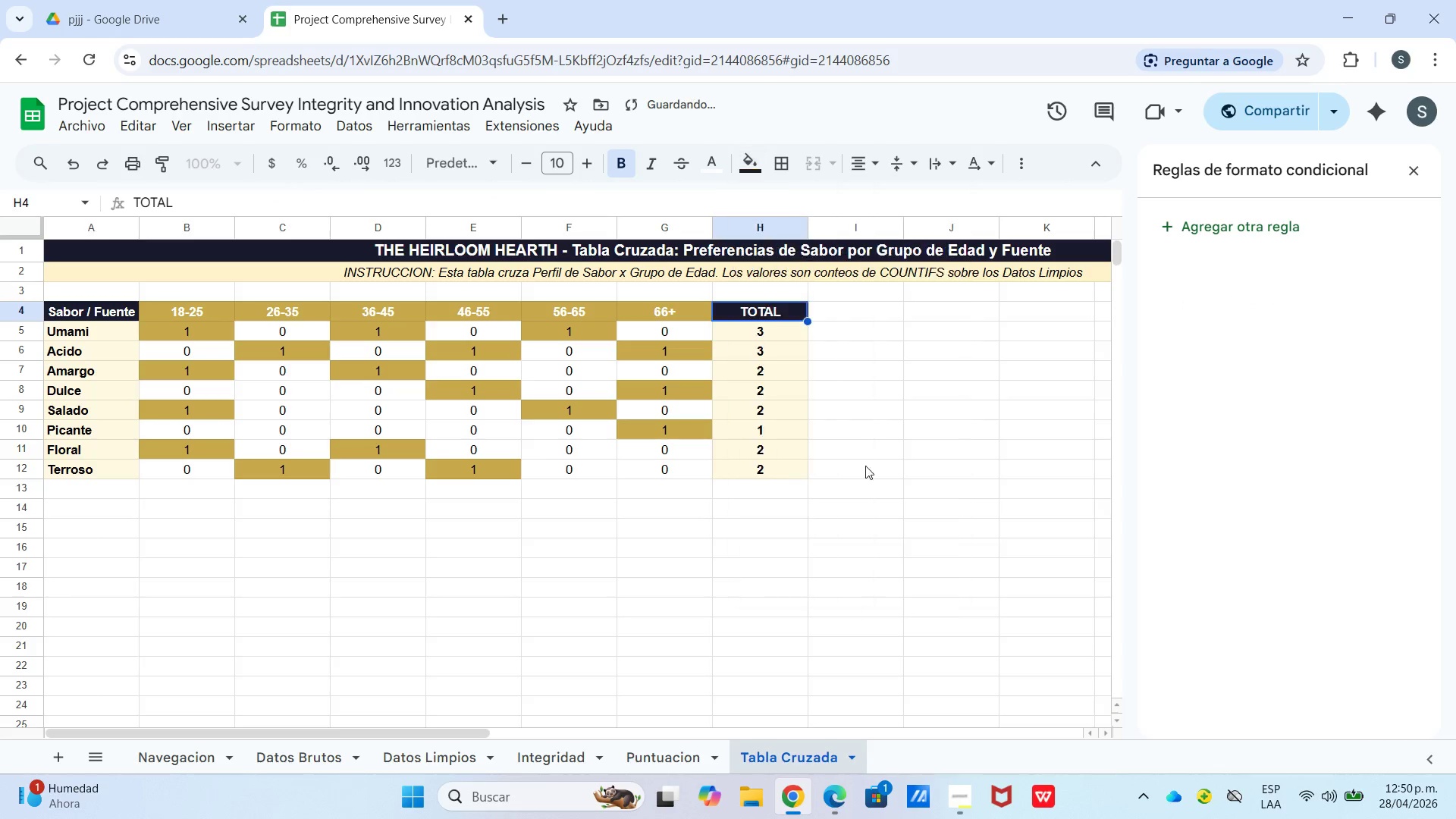 
double_click([882, 468])
 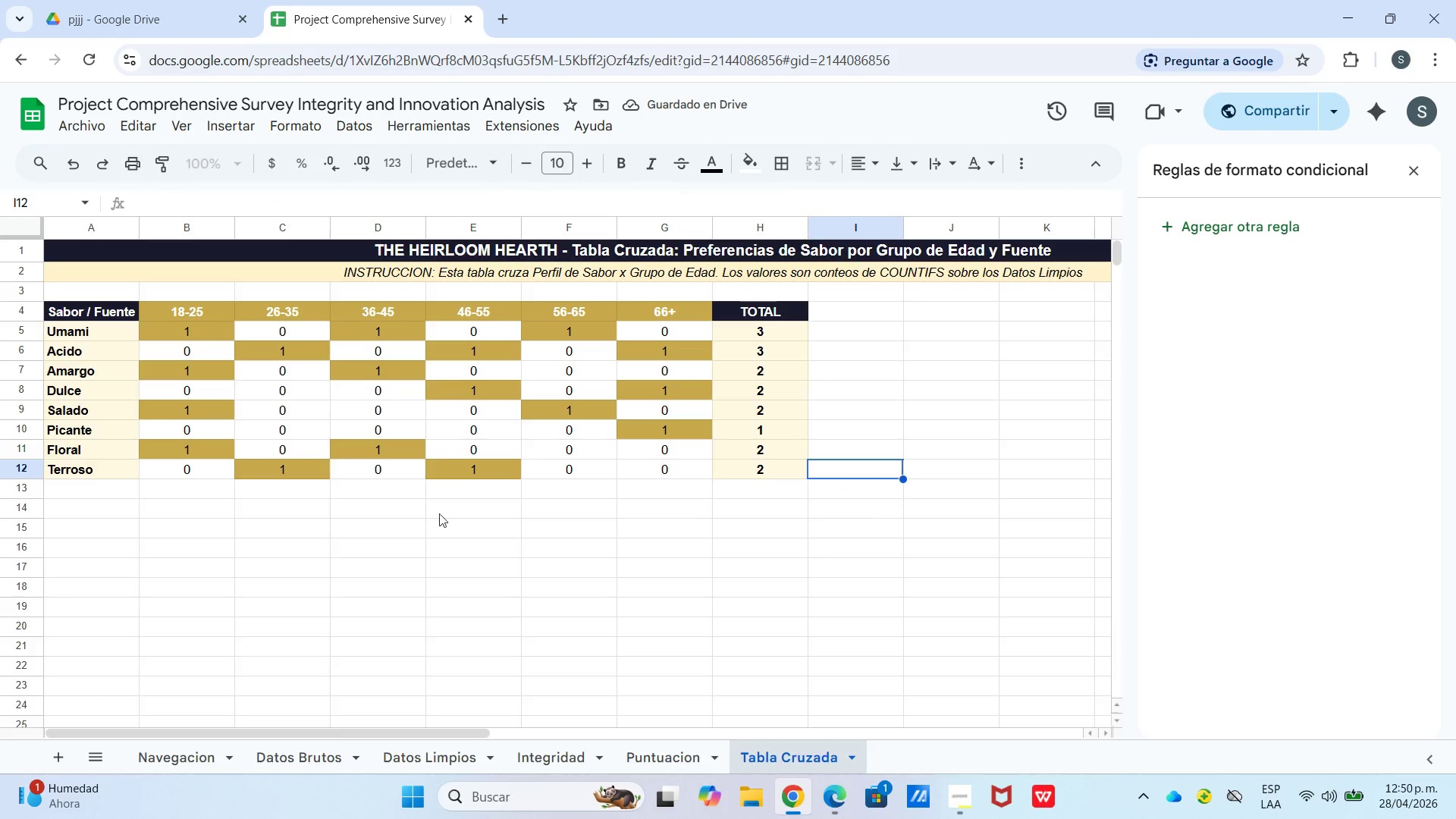 
left_click([81, 528])
 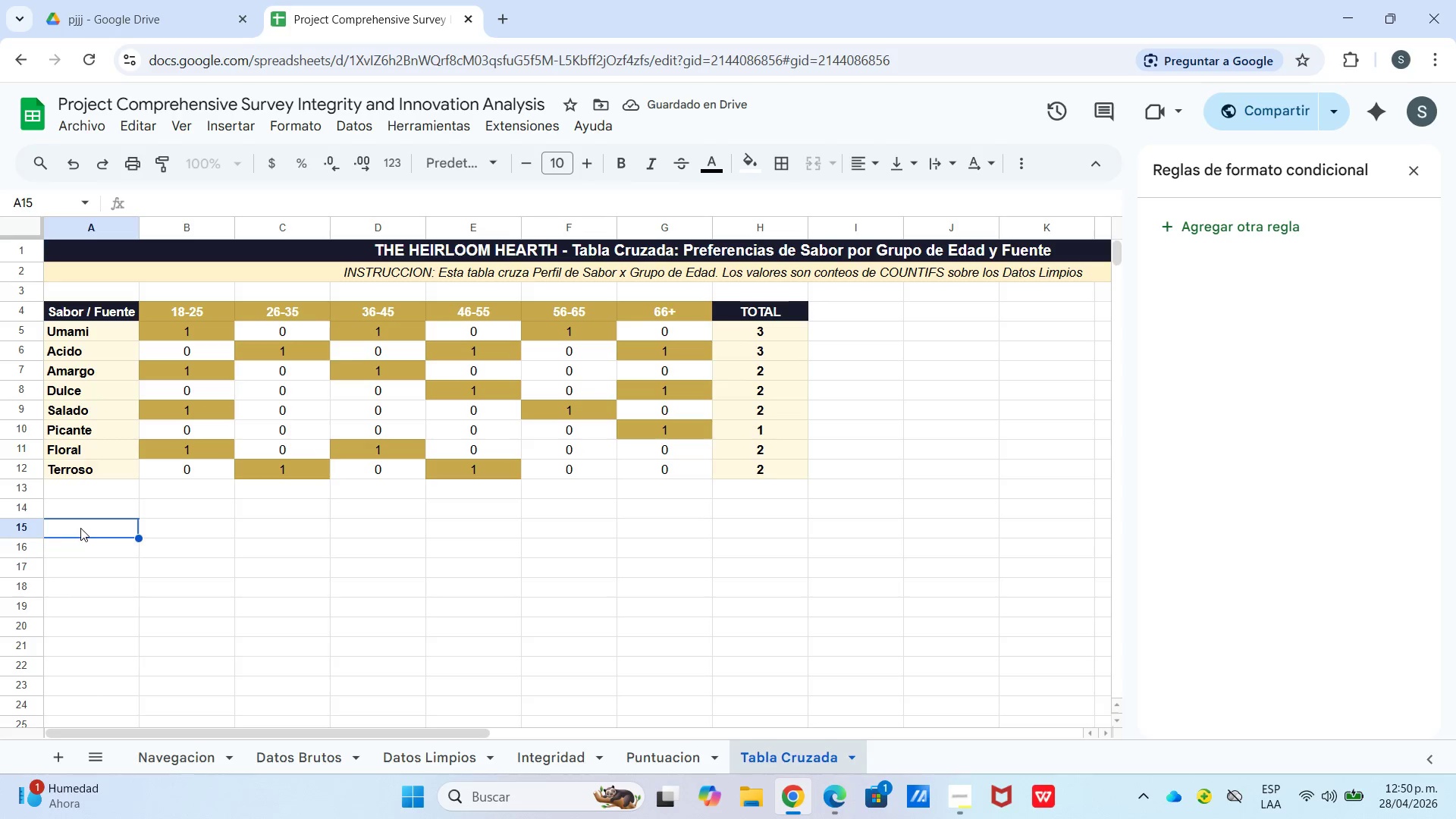 
left_click_drag(start_coordinate=[80, 528], to_coordinate=[752, 539])
 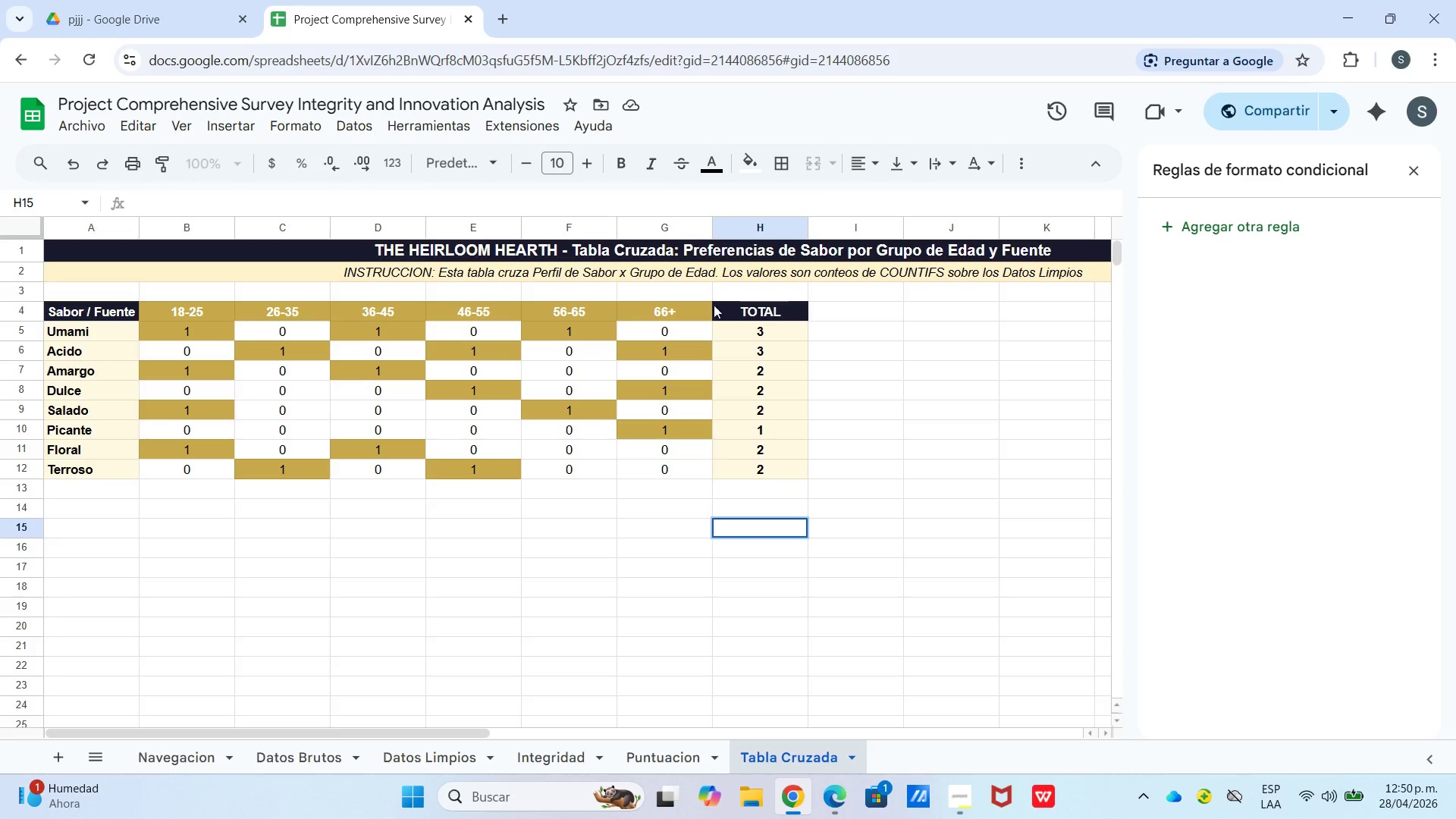 
left_click([67, 538])
 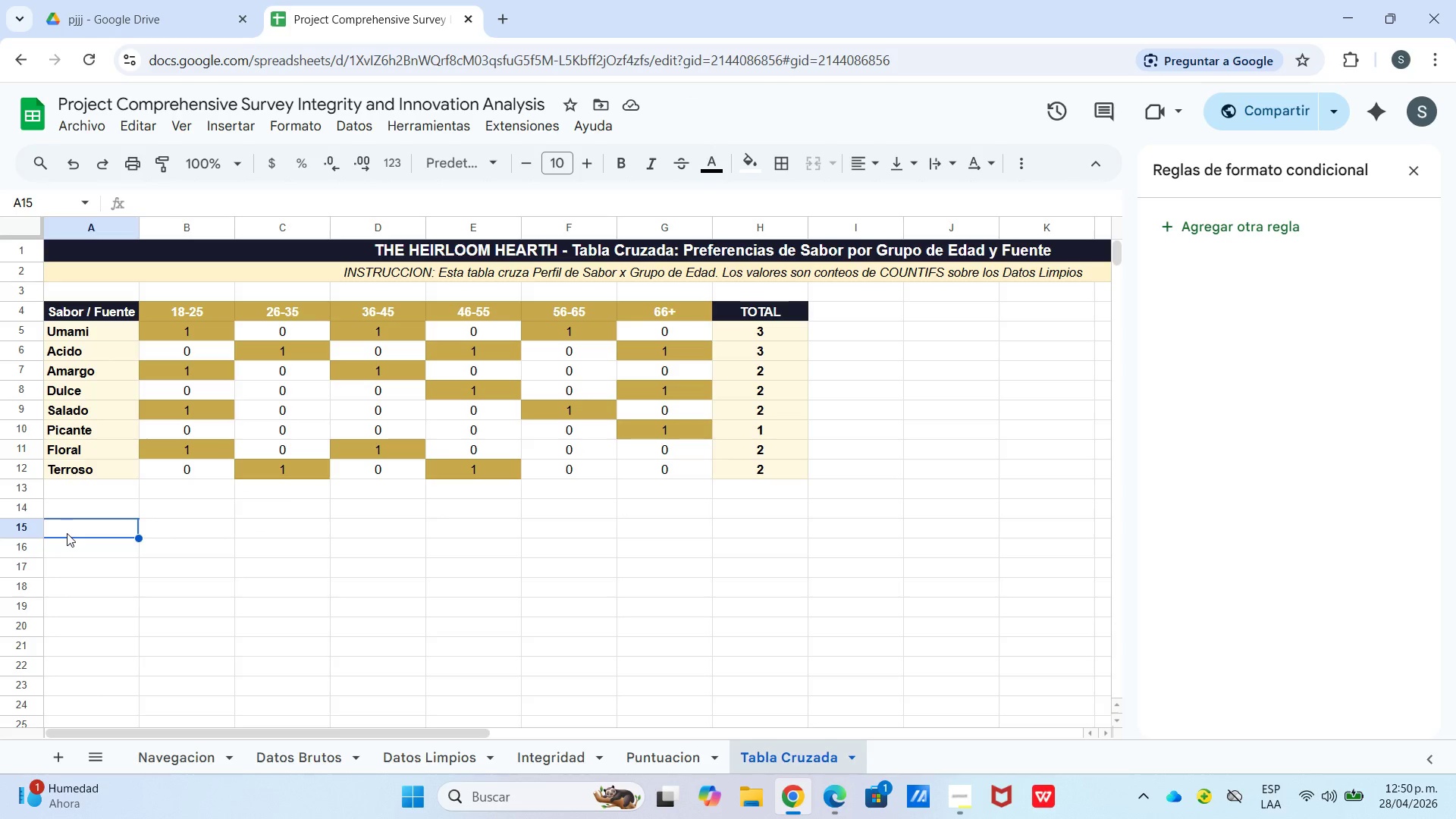 
left_click_drag(start_coordinate=[67, 532], to_coordinate=[723, 525])
 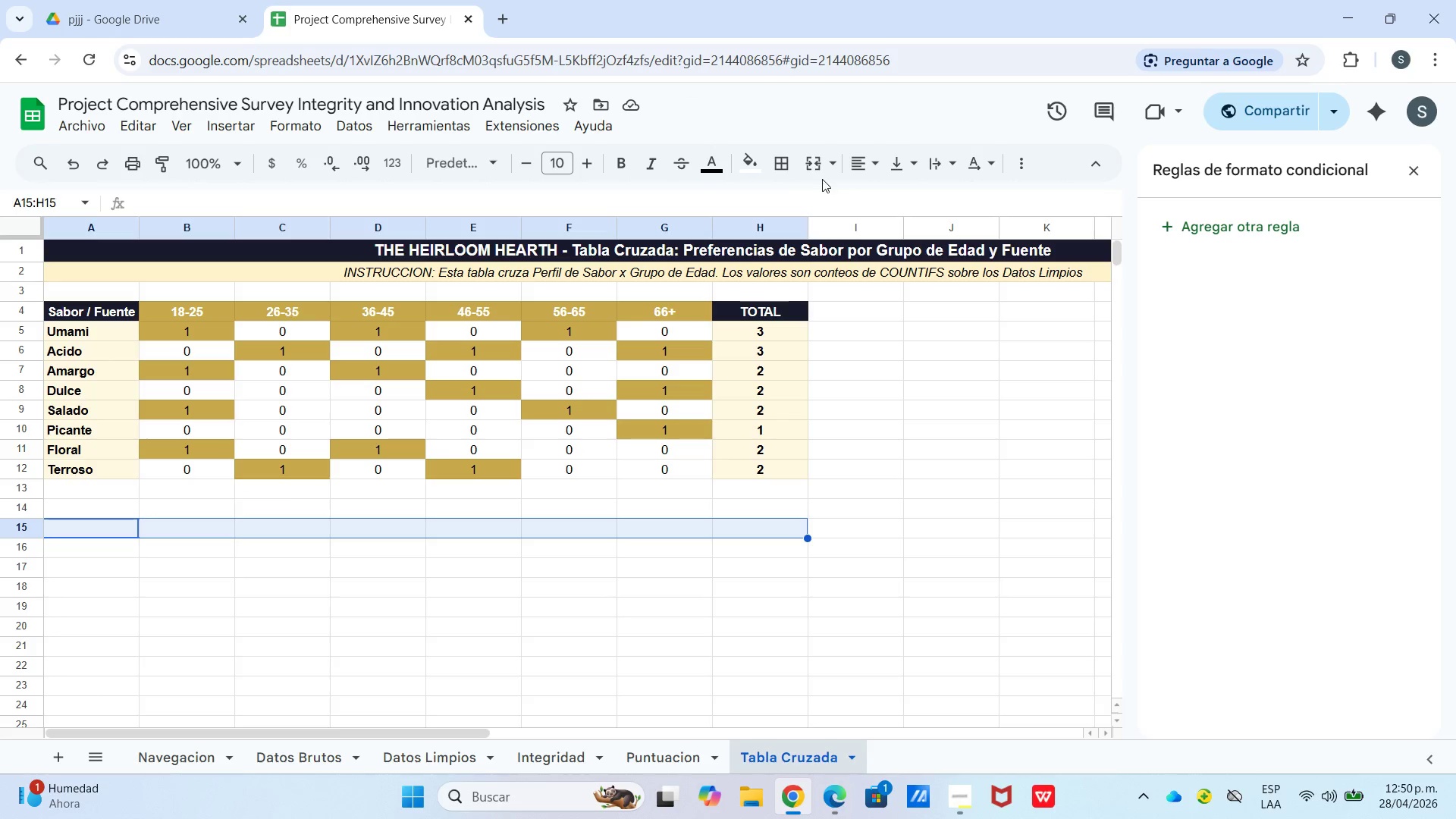 
left_click([809, 160])
 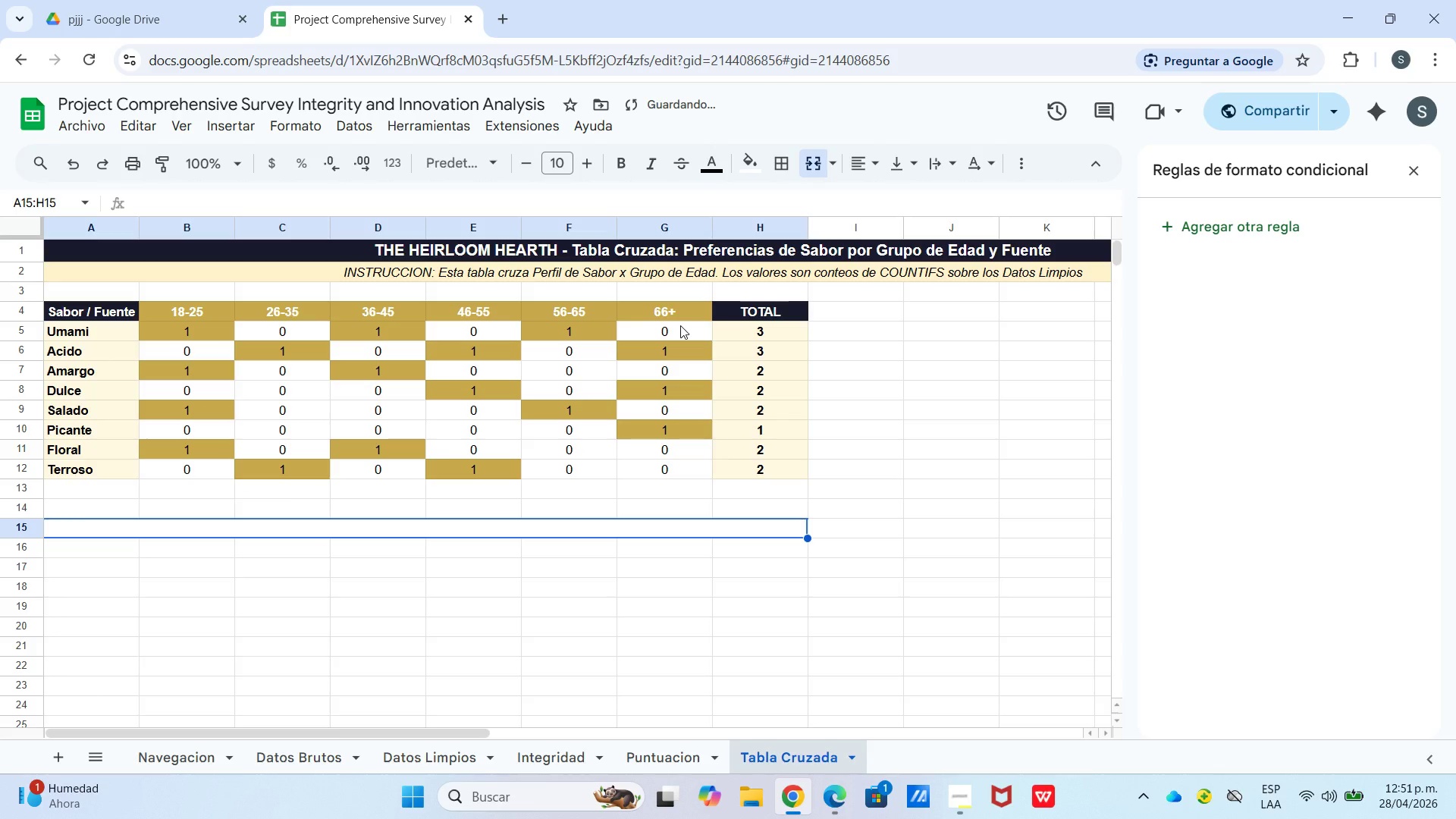 
type(TABLA 2> Perfil de Sb)
key(Backspace)
type(abor x Fuente de Refee)
key(Backspace)
type(rencia)
 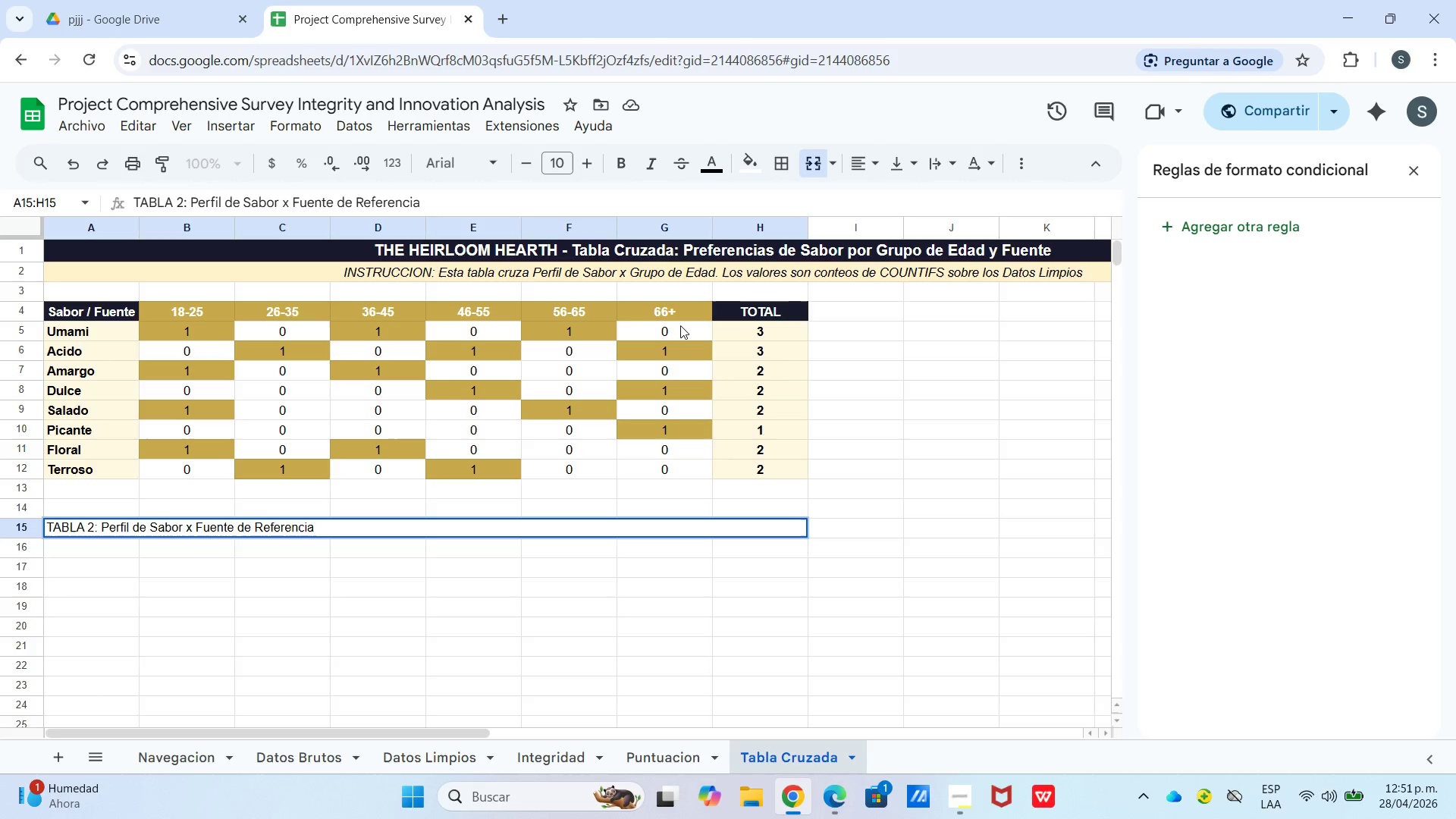 
key(Enter)
 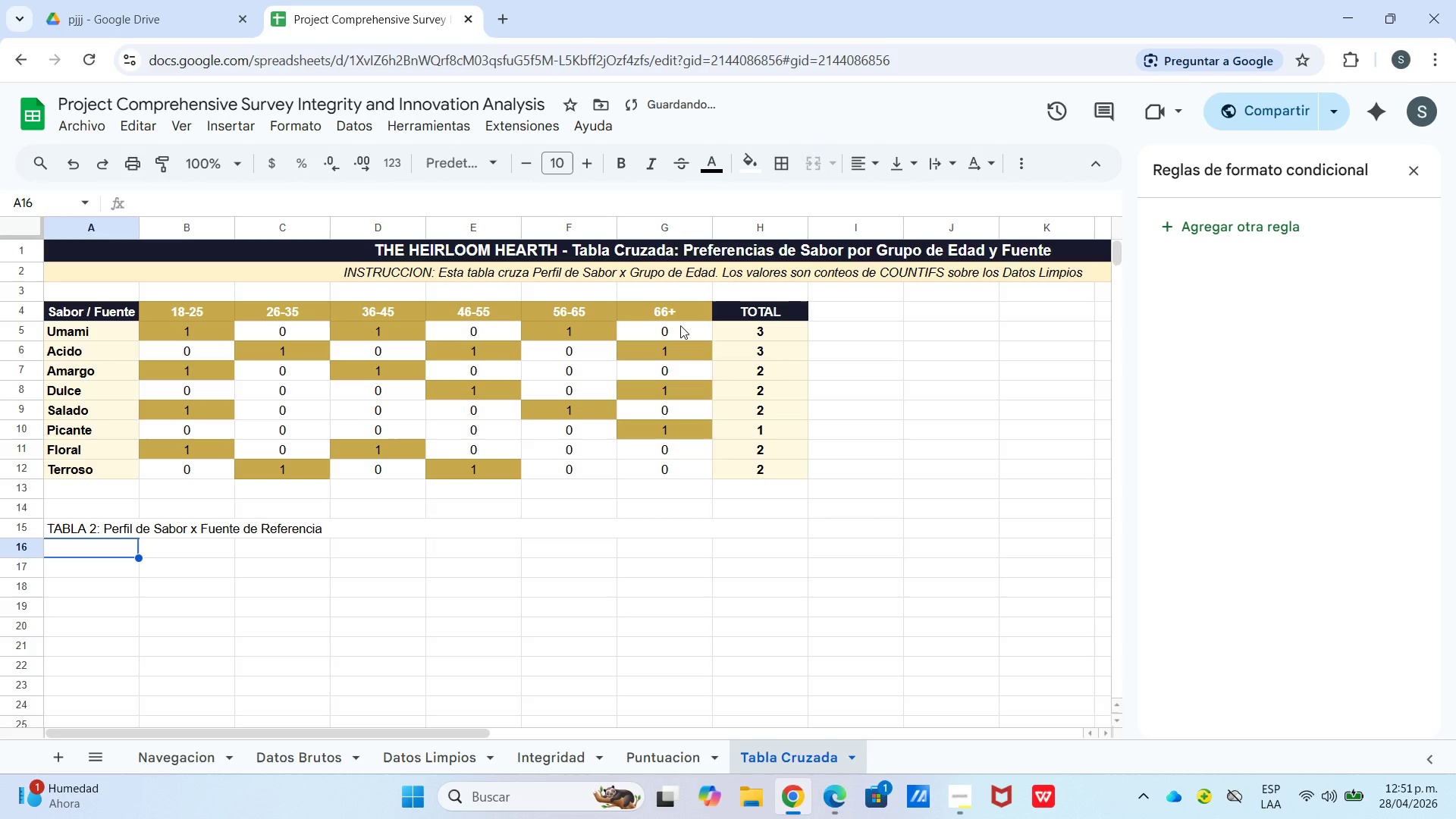 
type(Sabor &)
 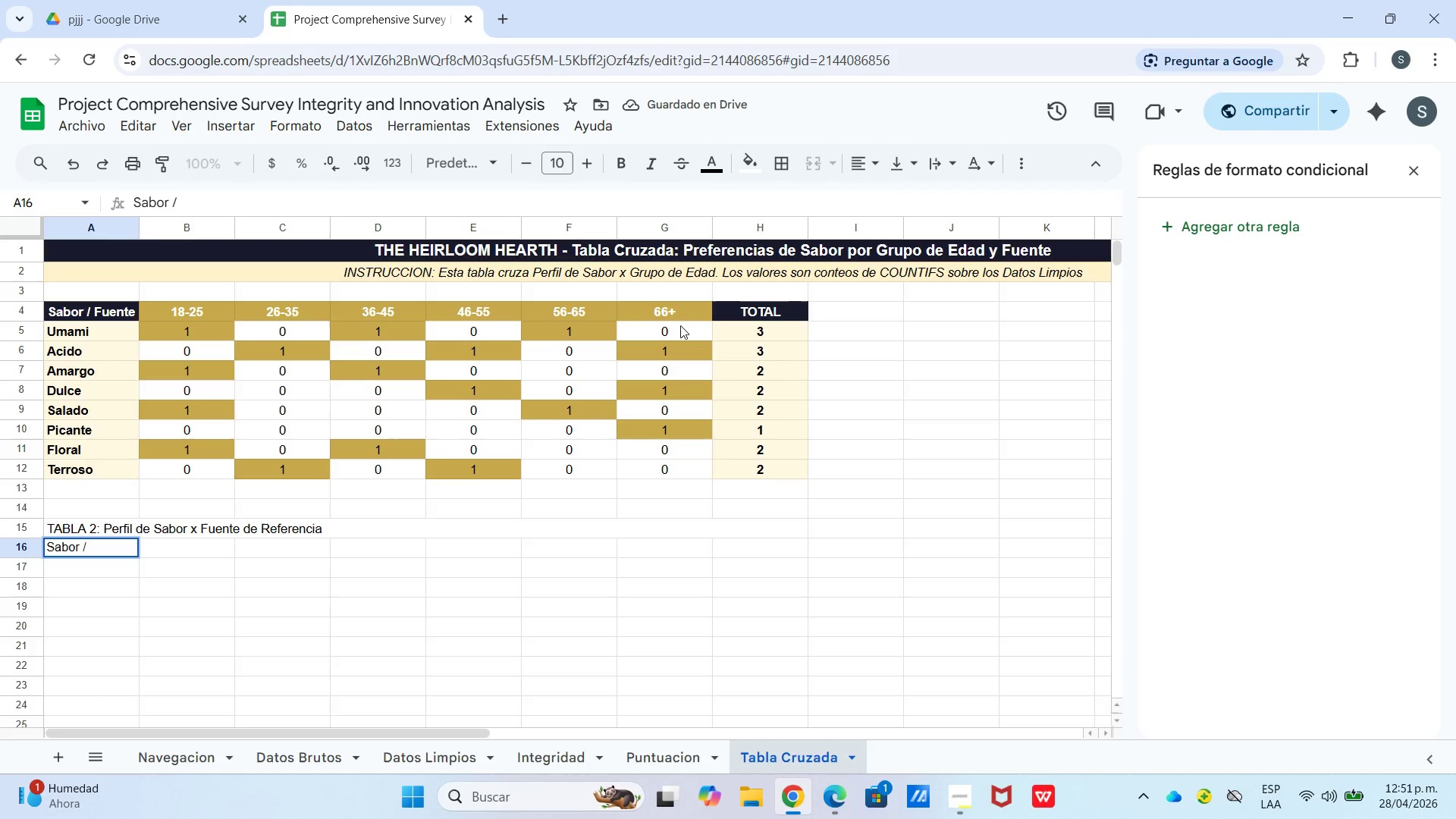 
wait(10.33)
 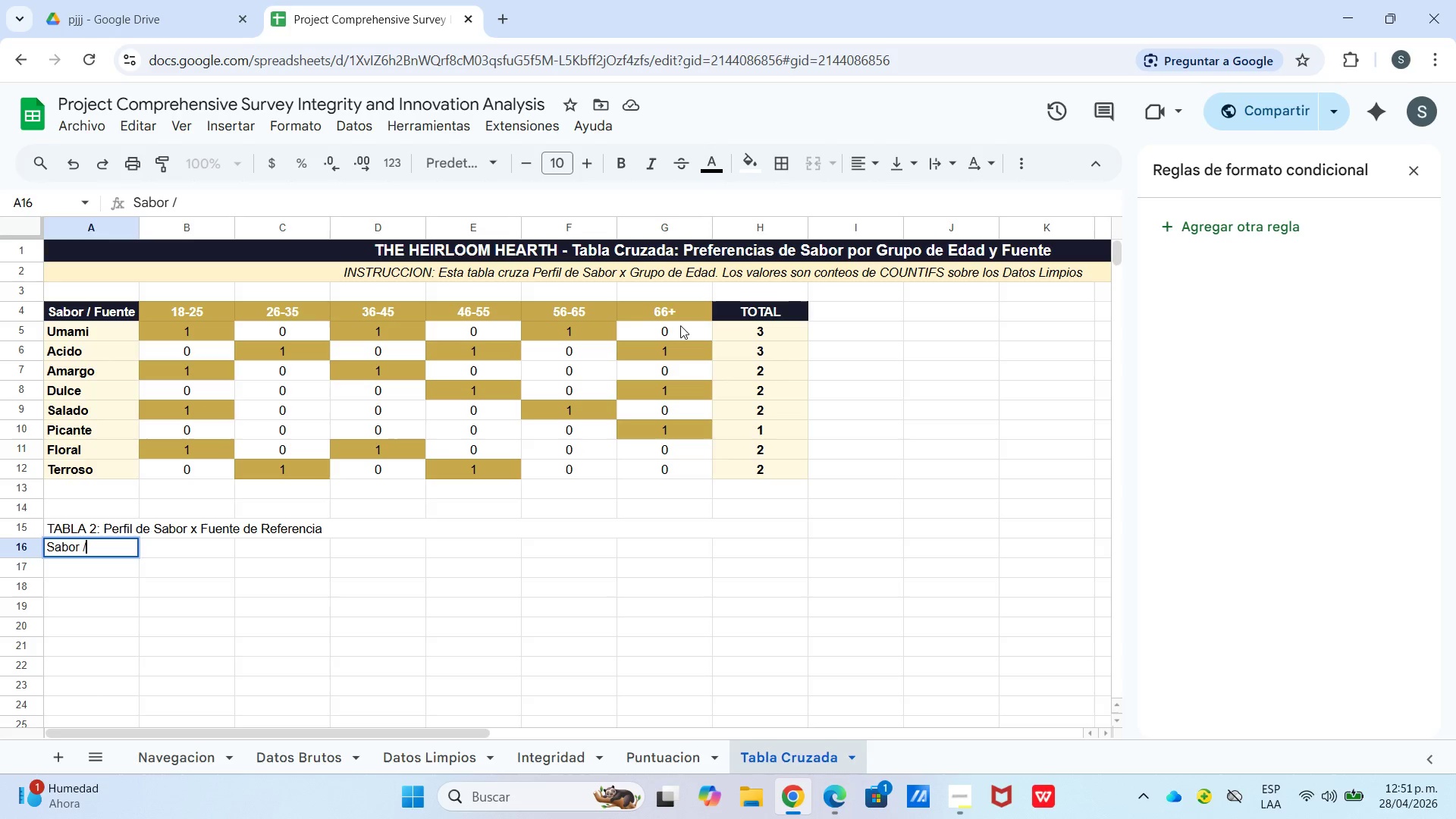 
key(Backspace)
type(/ Fuente)
 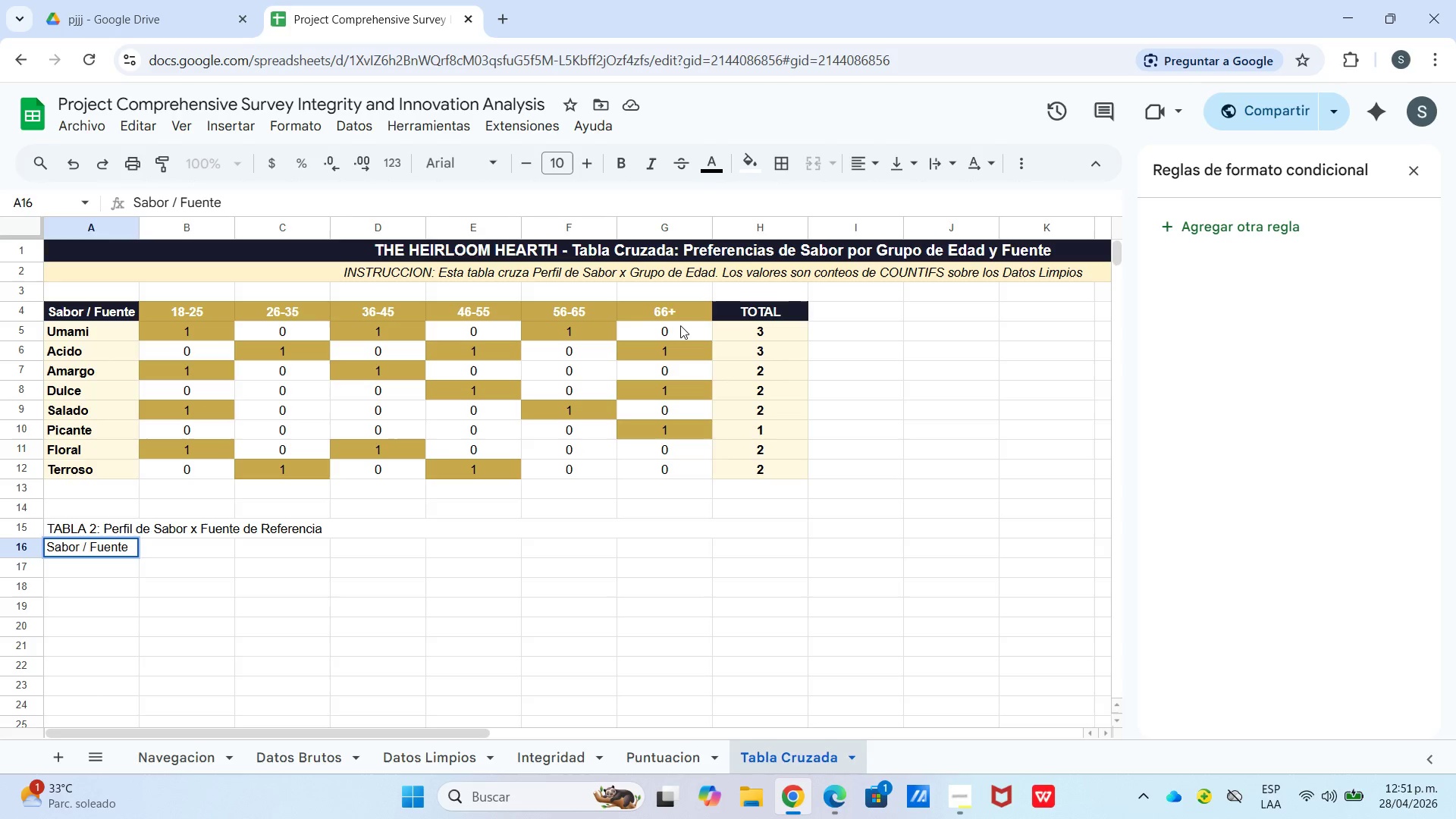 
key(ArrowRight)
 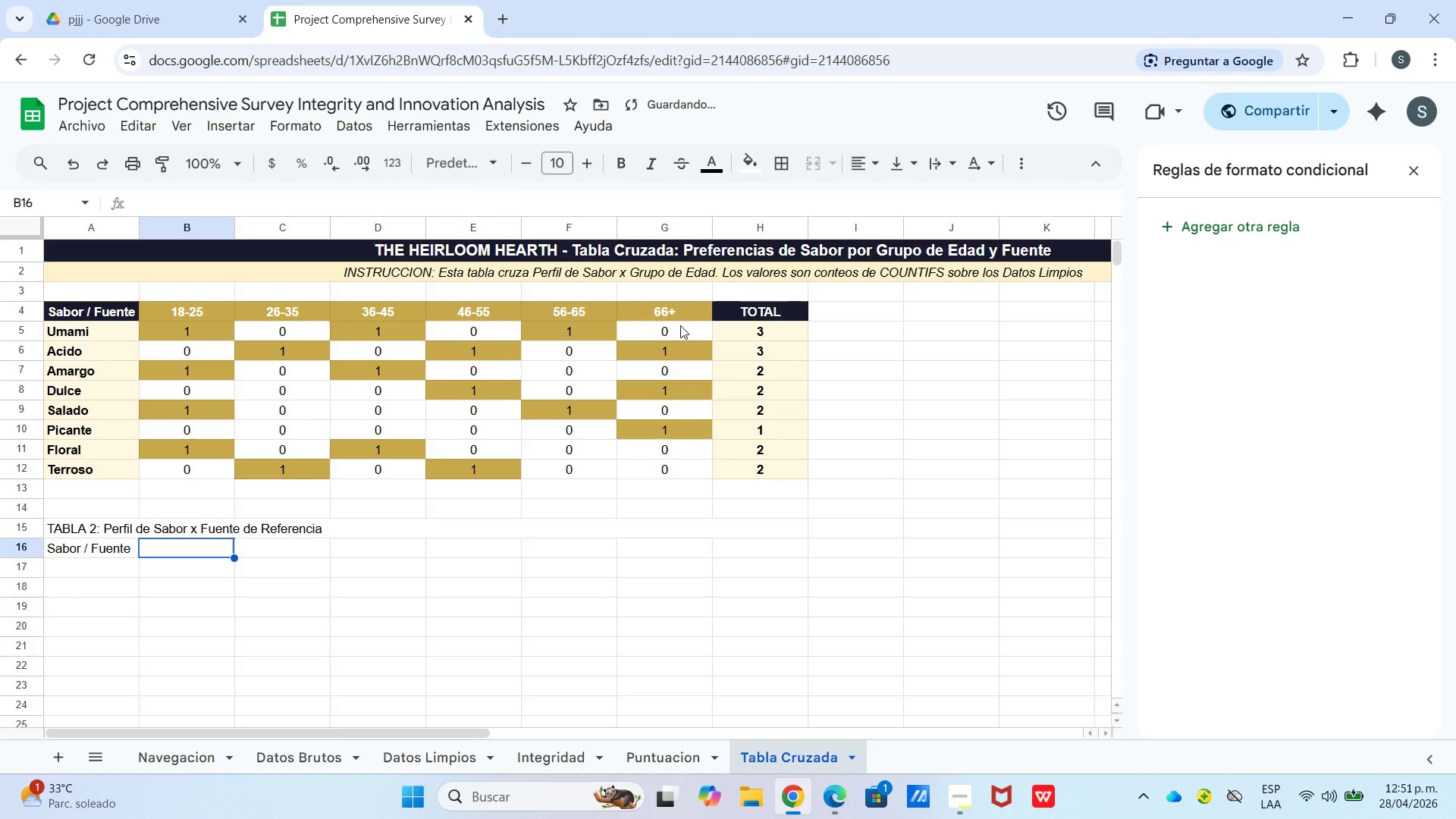 
type(QR Codf)
key(Backspace)
type(e)
 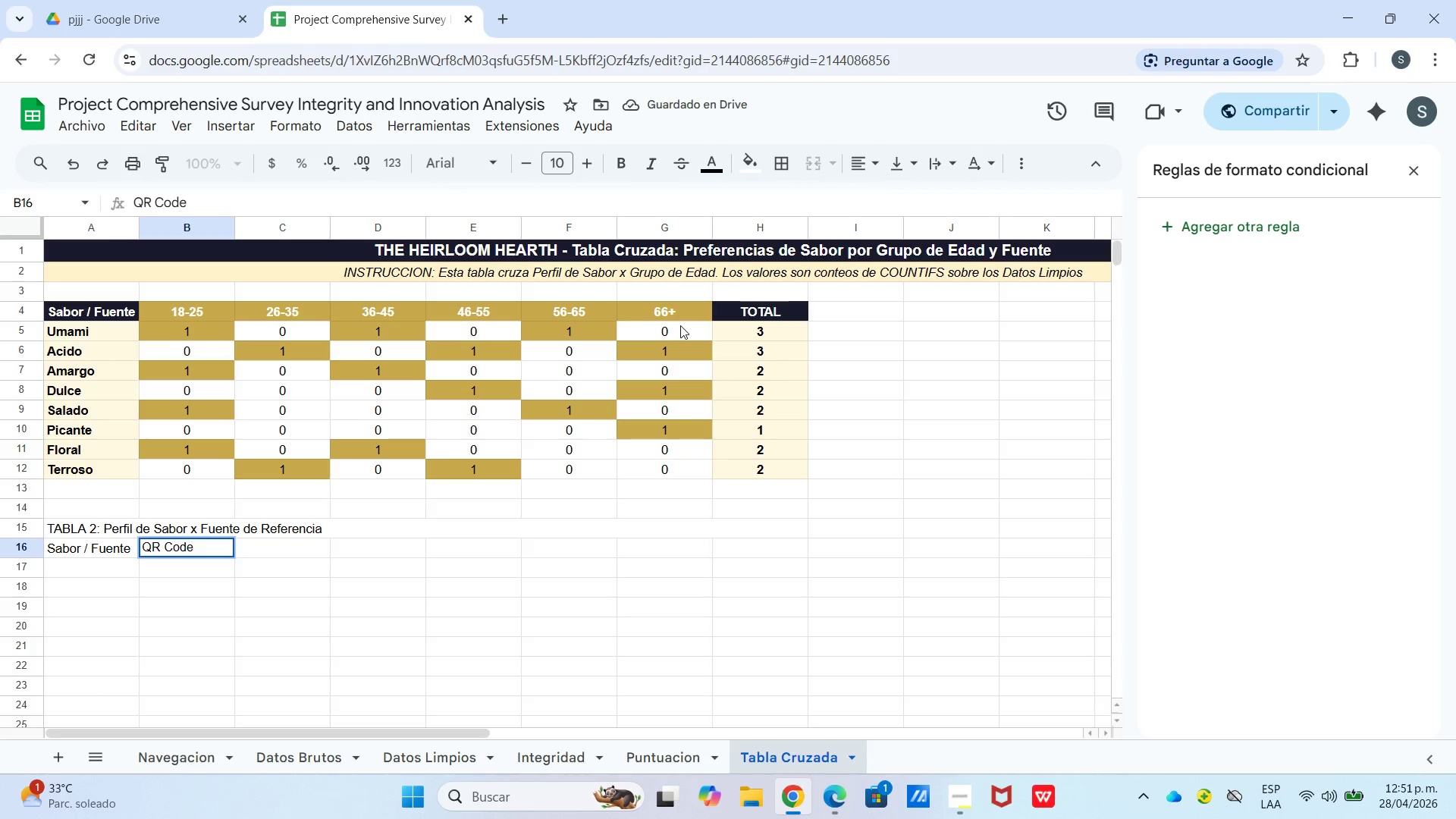 
key(ArrowRight)
 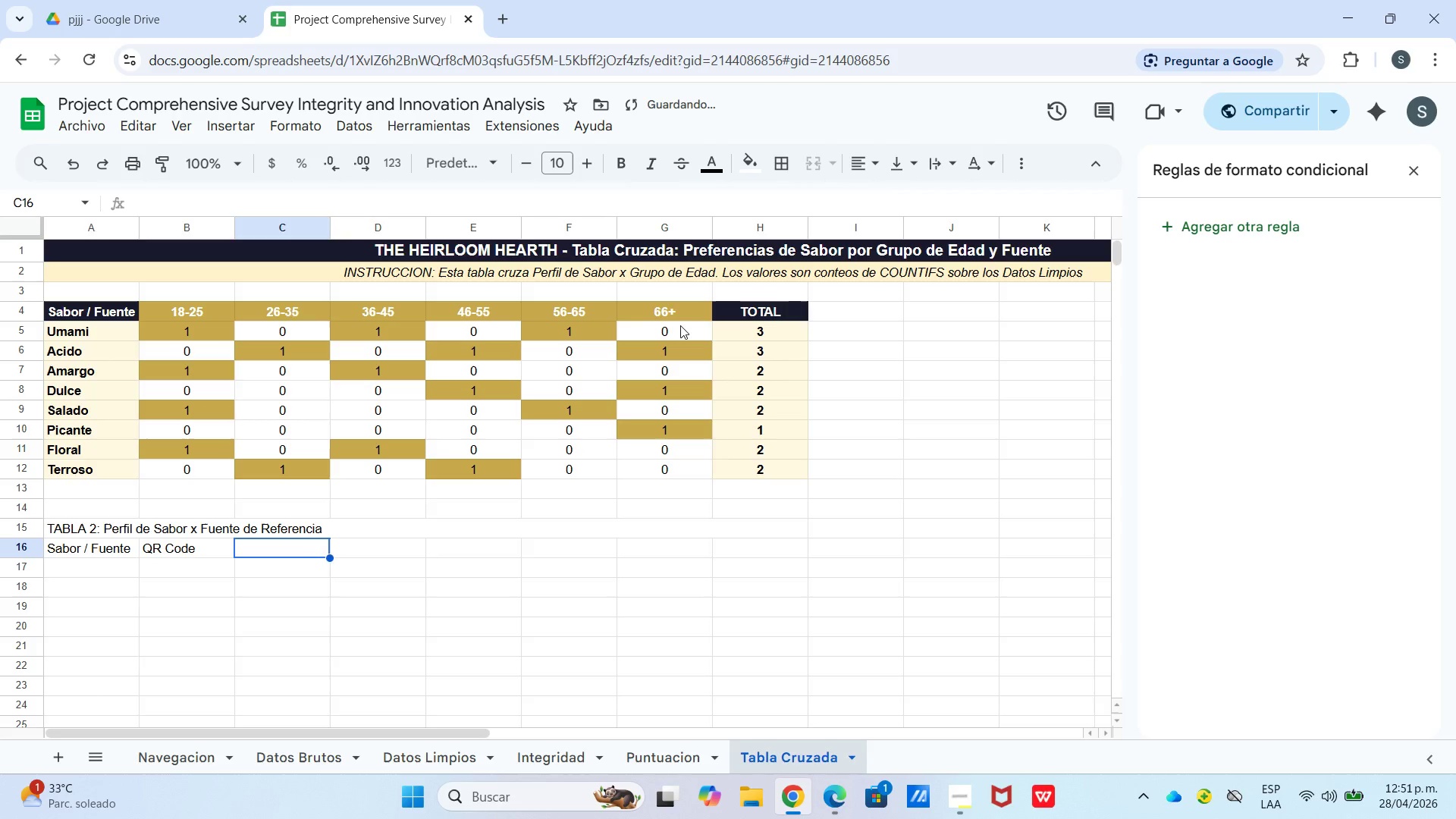 
type(Email)
 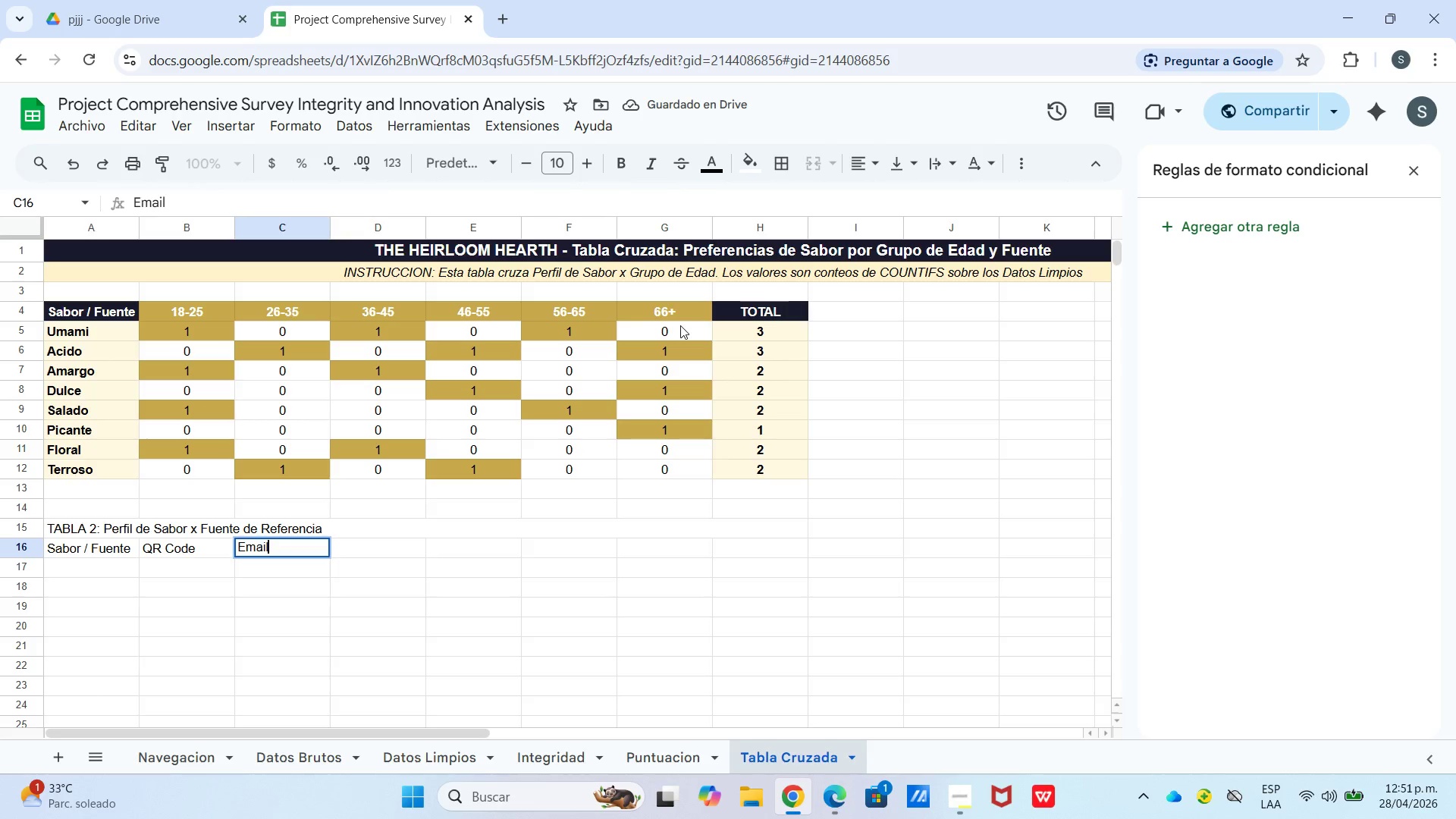 
key(Control+Enter)
 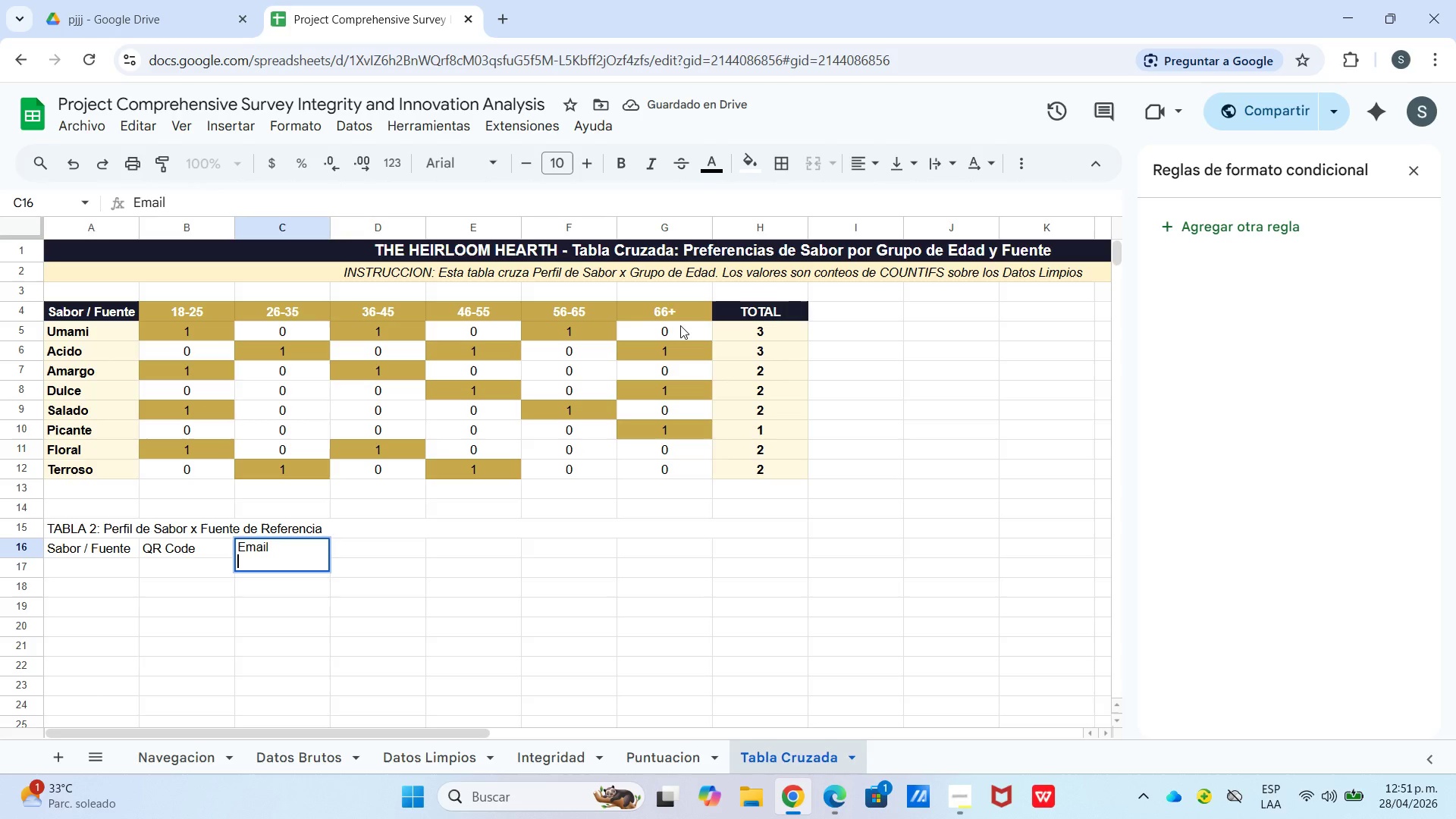 
type(Newslette)
 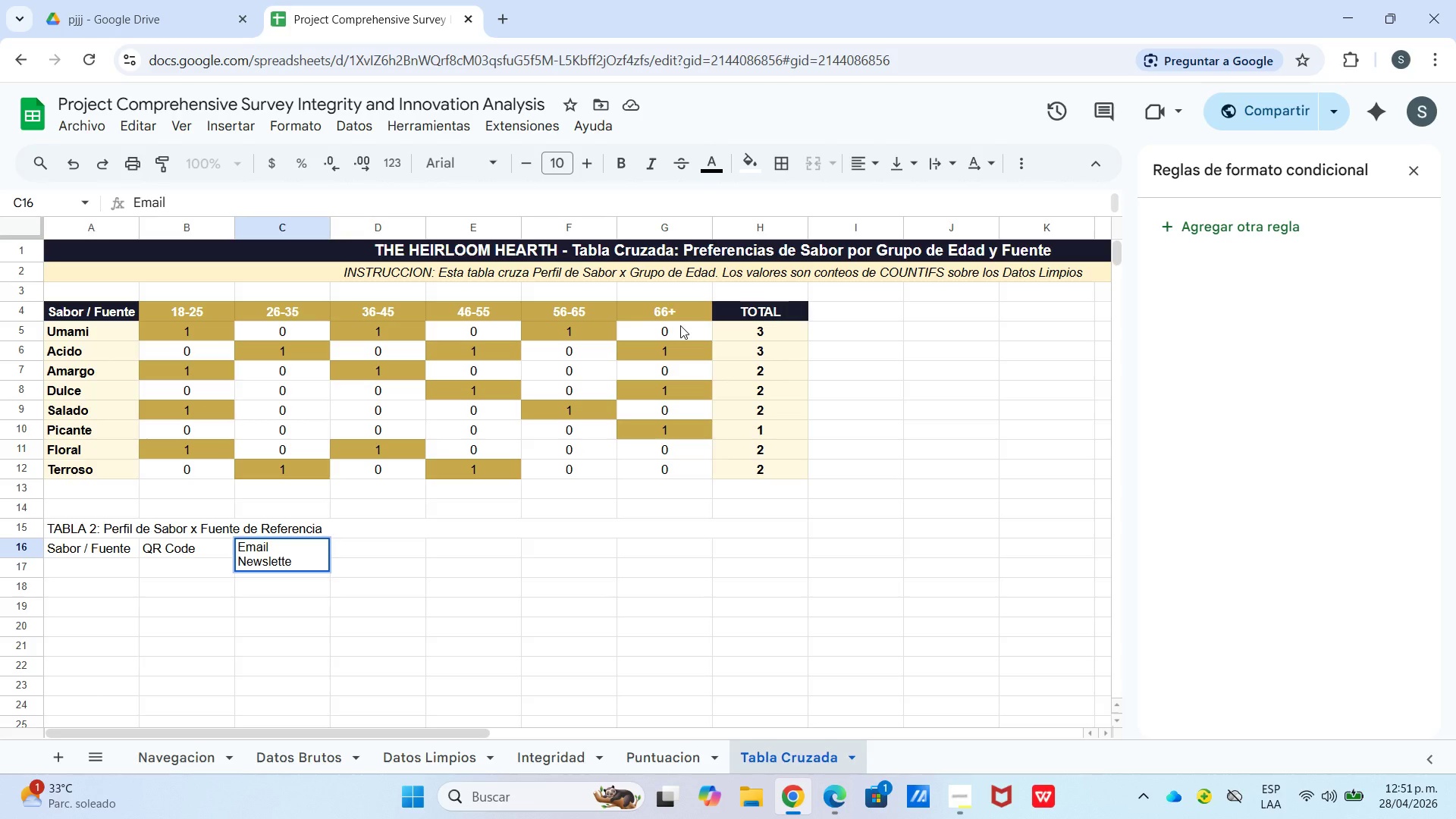 
key(ArrowRight)
 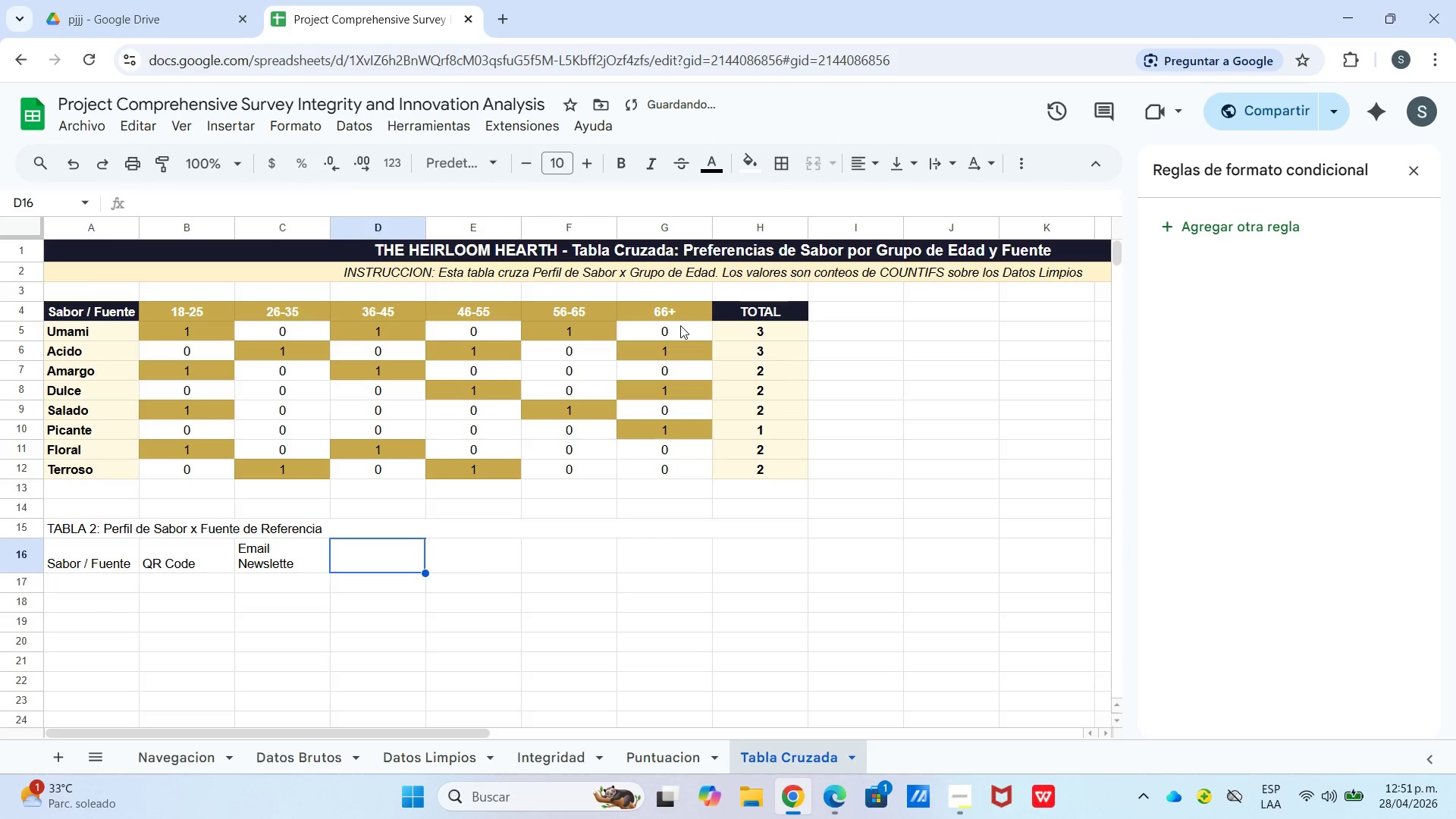 
type(SOci)
key(Backspace)
key(Backspace)
key(Backspace)
type(ocial)
 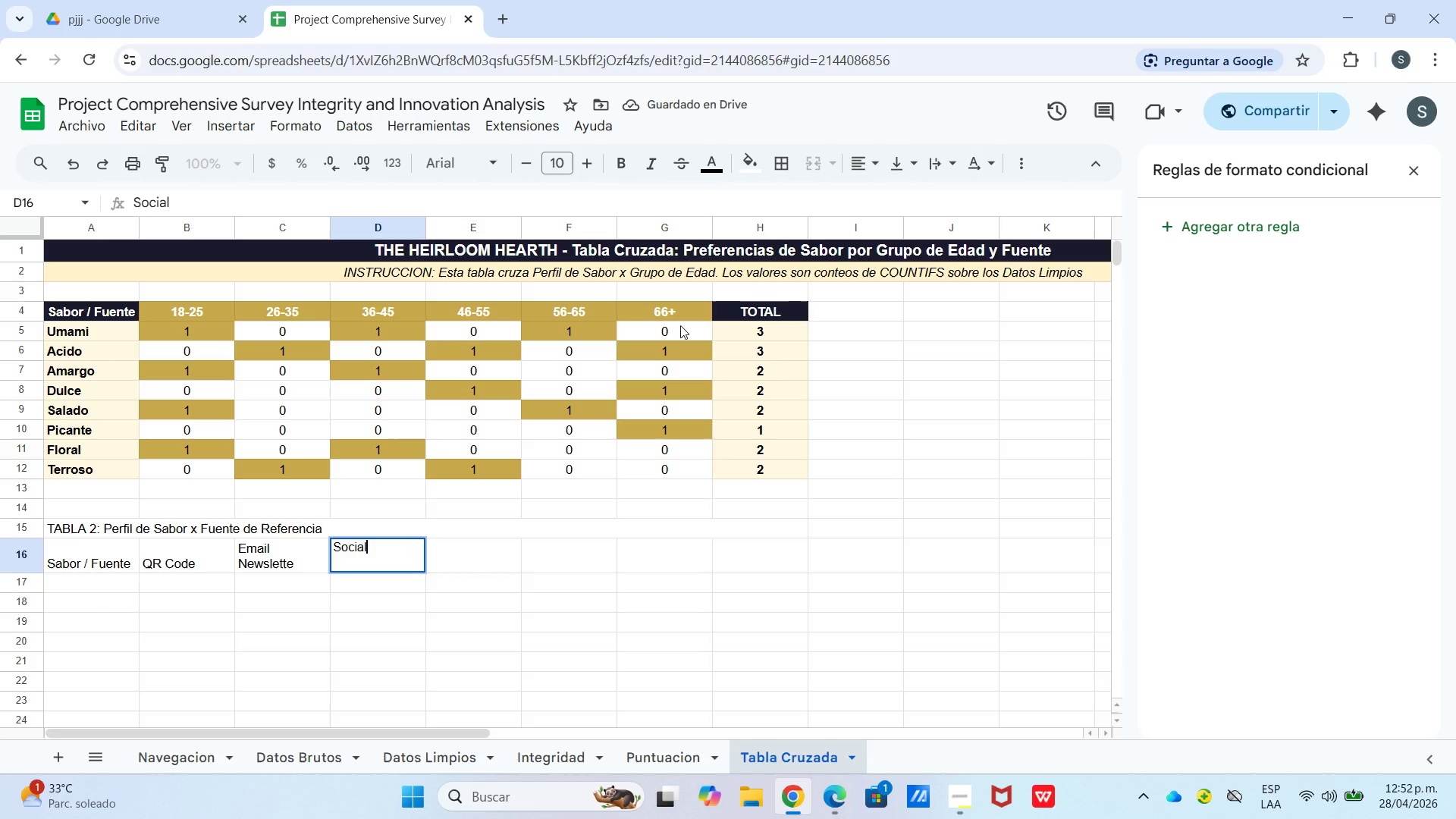 
key(Control+Enter)
 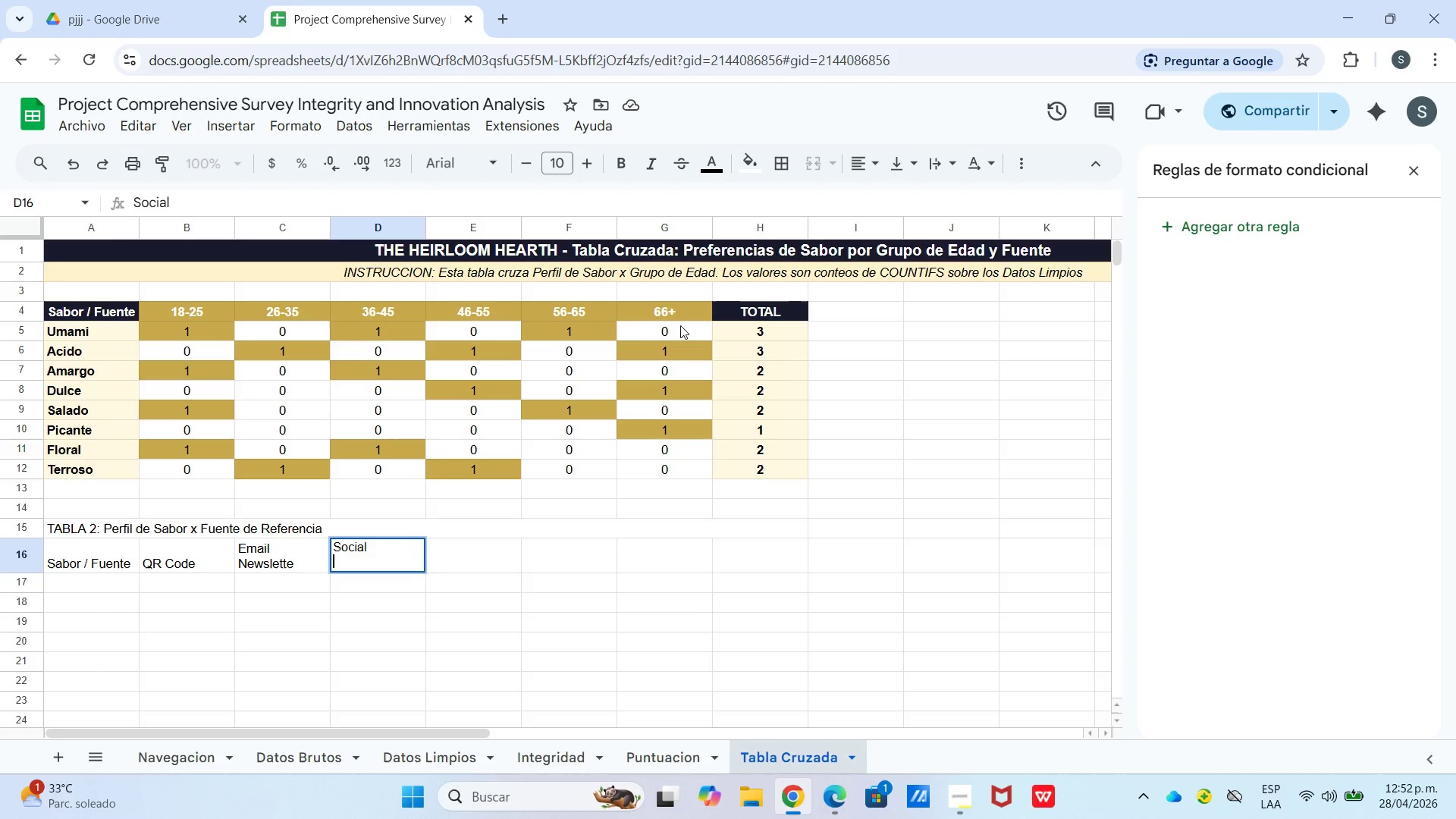 
type(Media)
 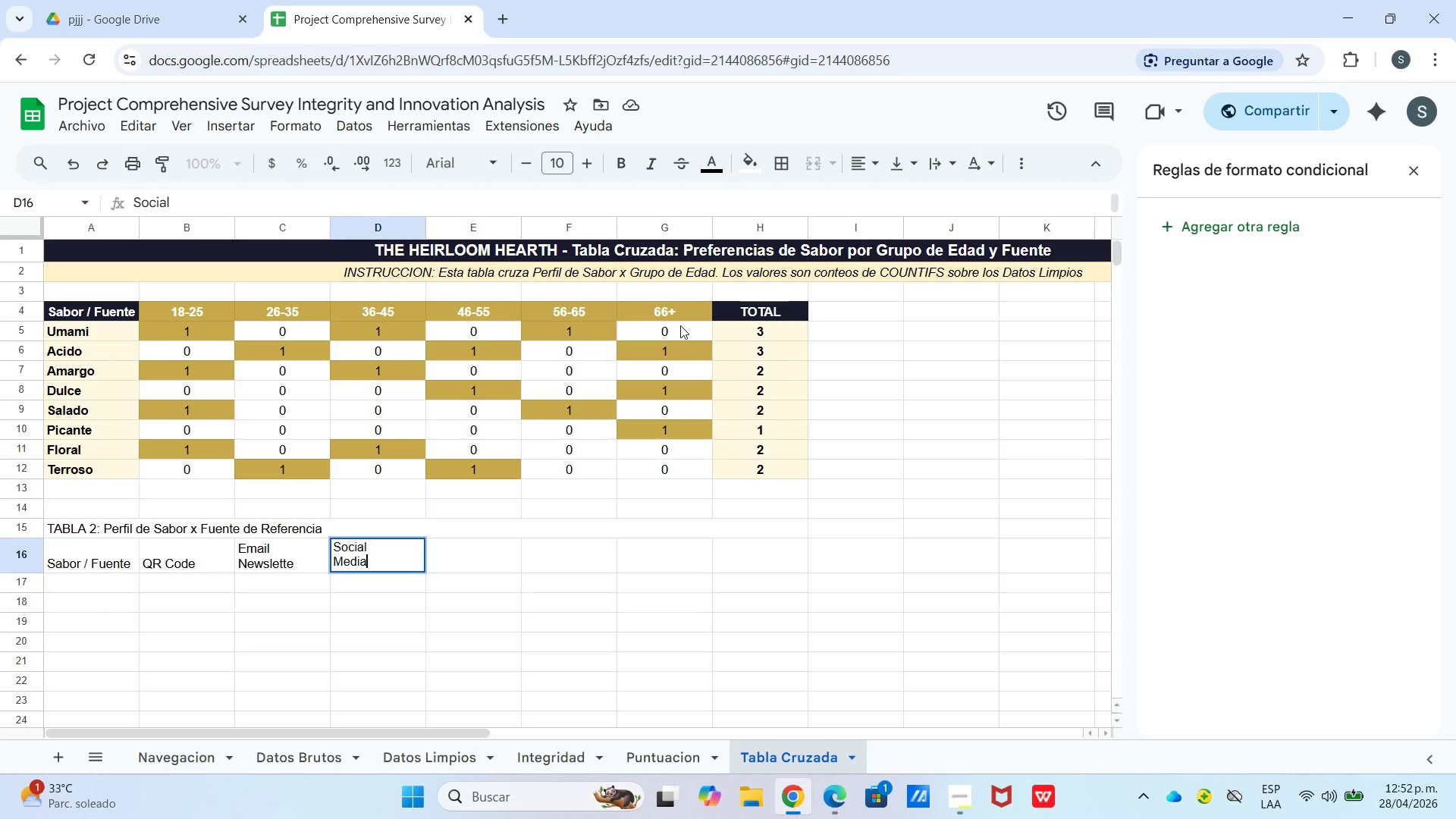 
key(ArrowRight)
 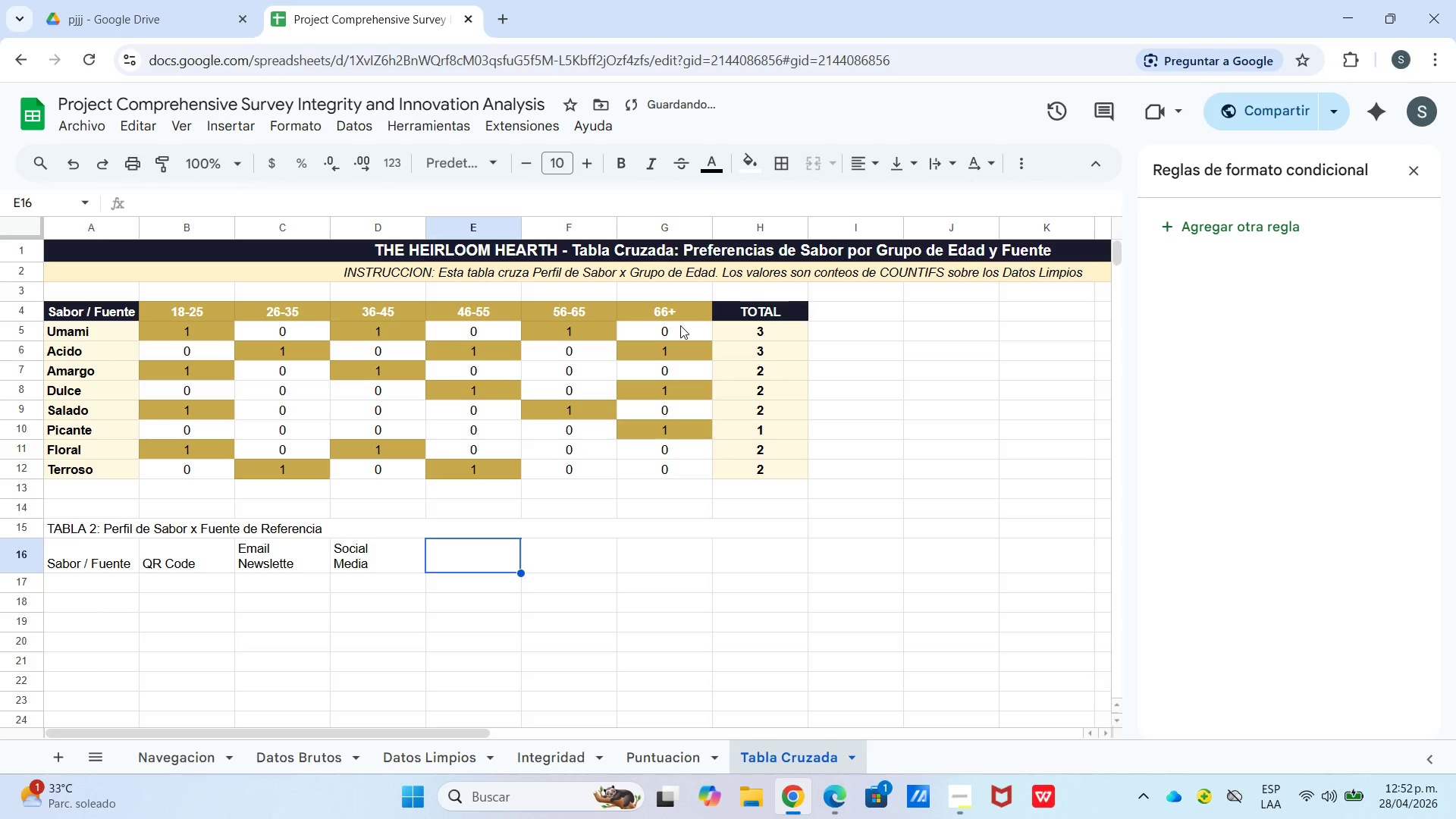 
type(TOTL)
key(Backspace)
type(AL)
key(Backspace)
key(Backspace)
type(AL)
 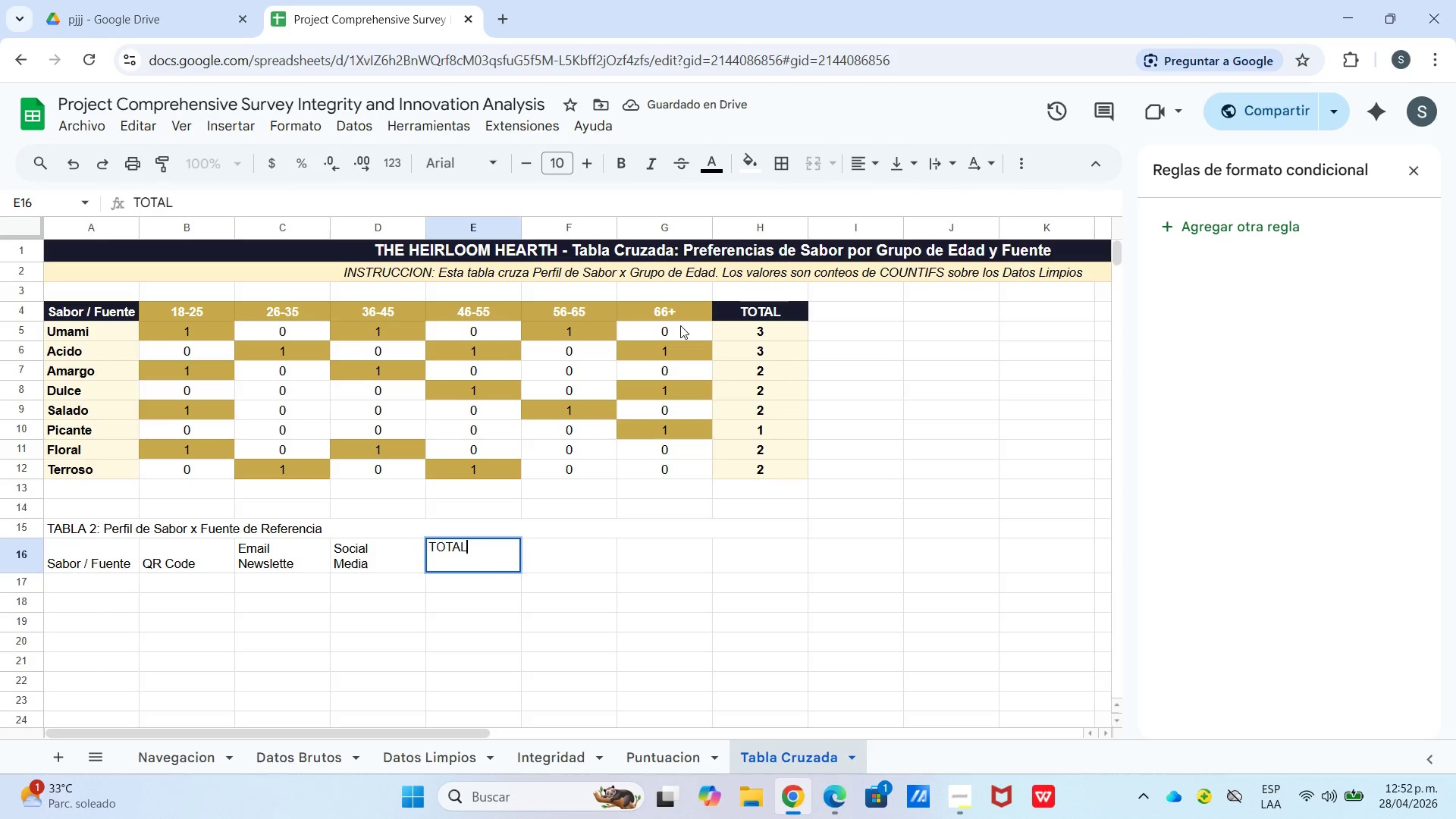 
key(Enter)
 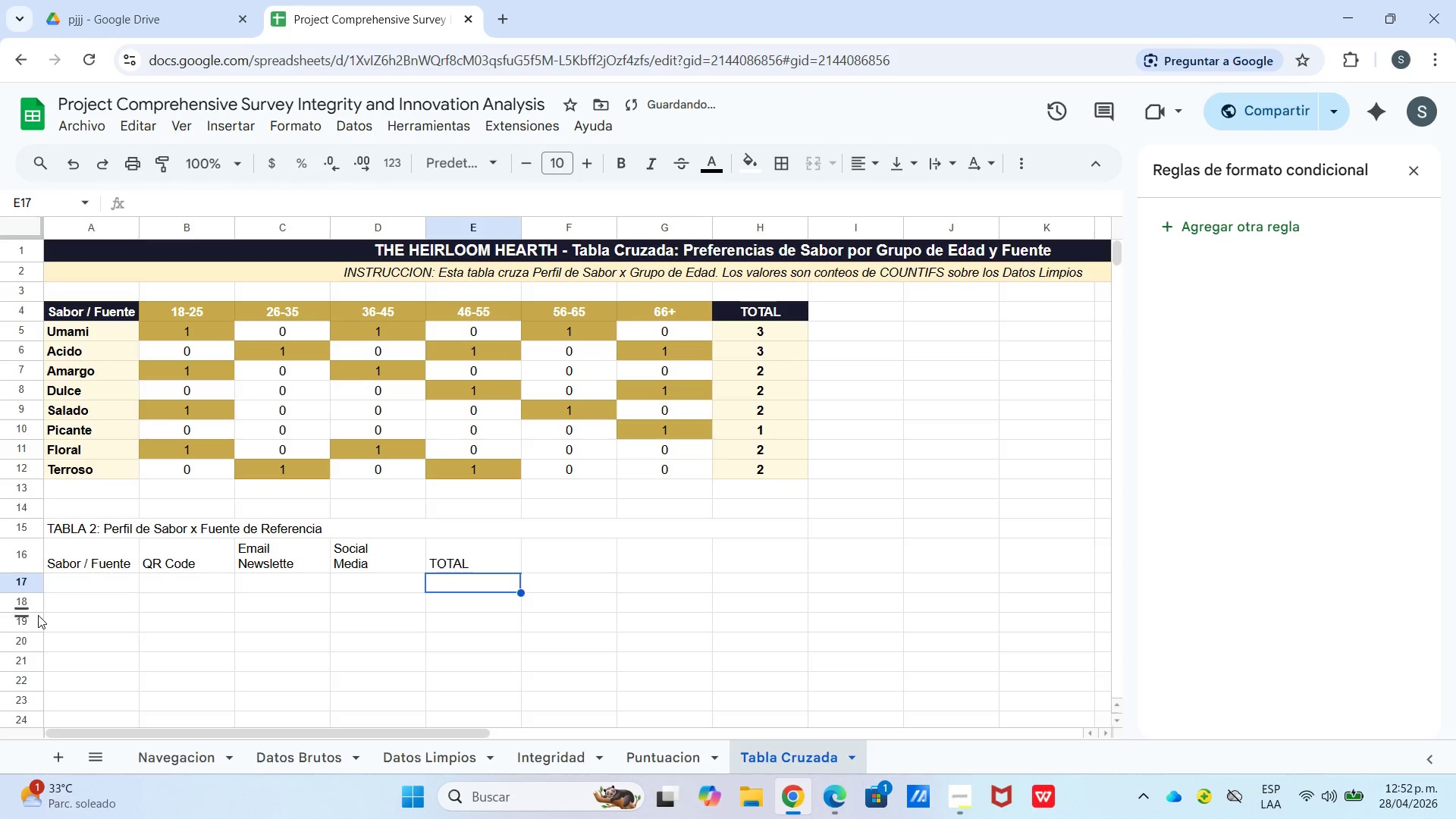 
type(Umami)
 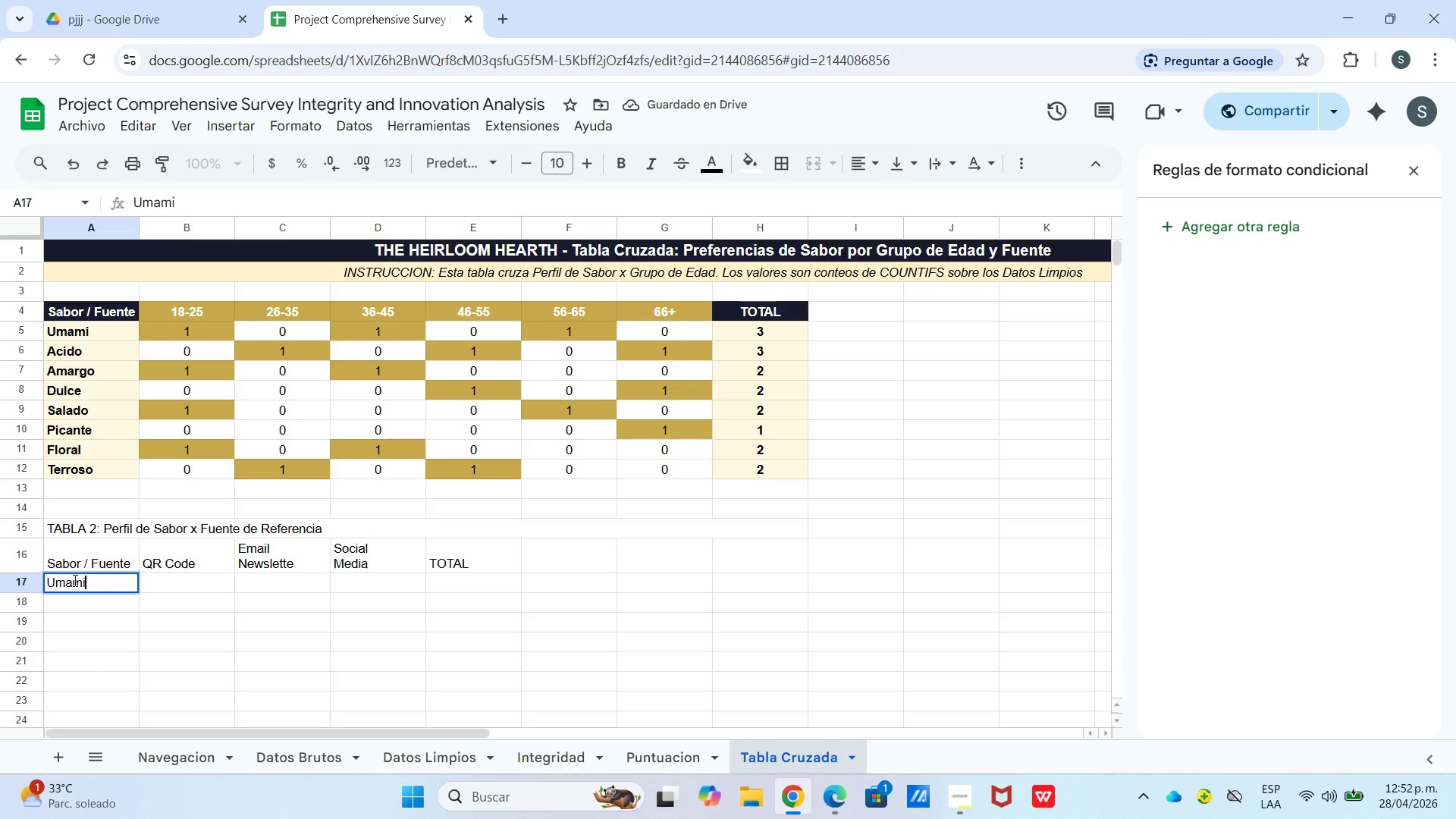 
key(Enter)
 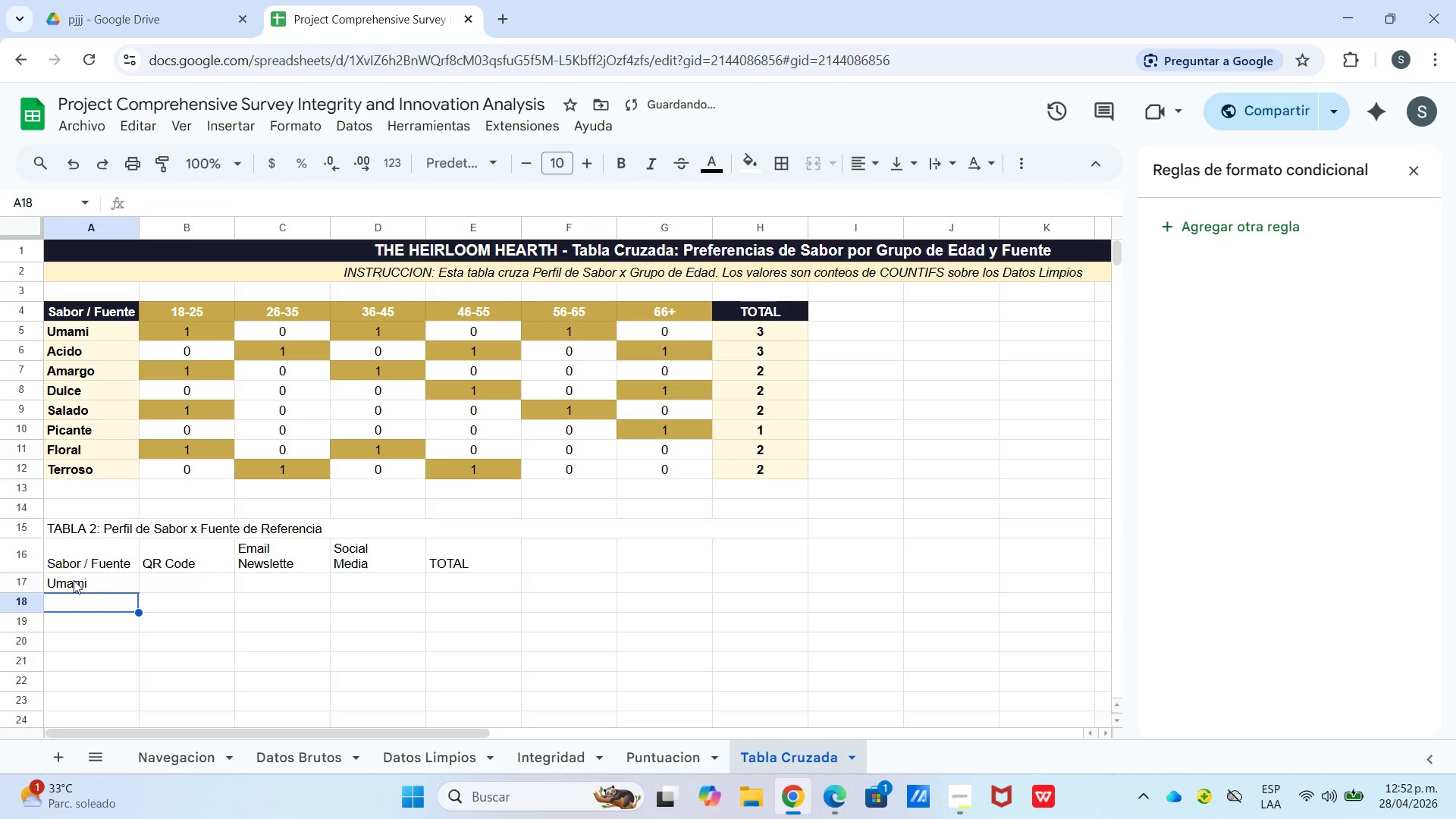 
type(Acido)
 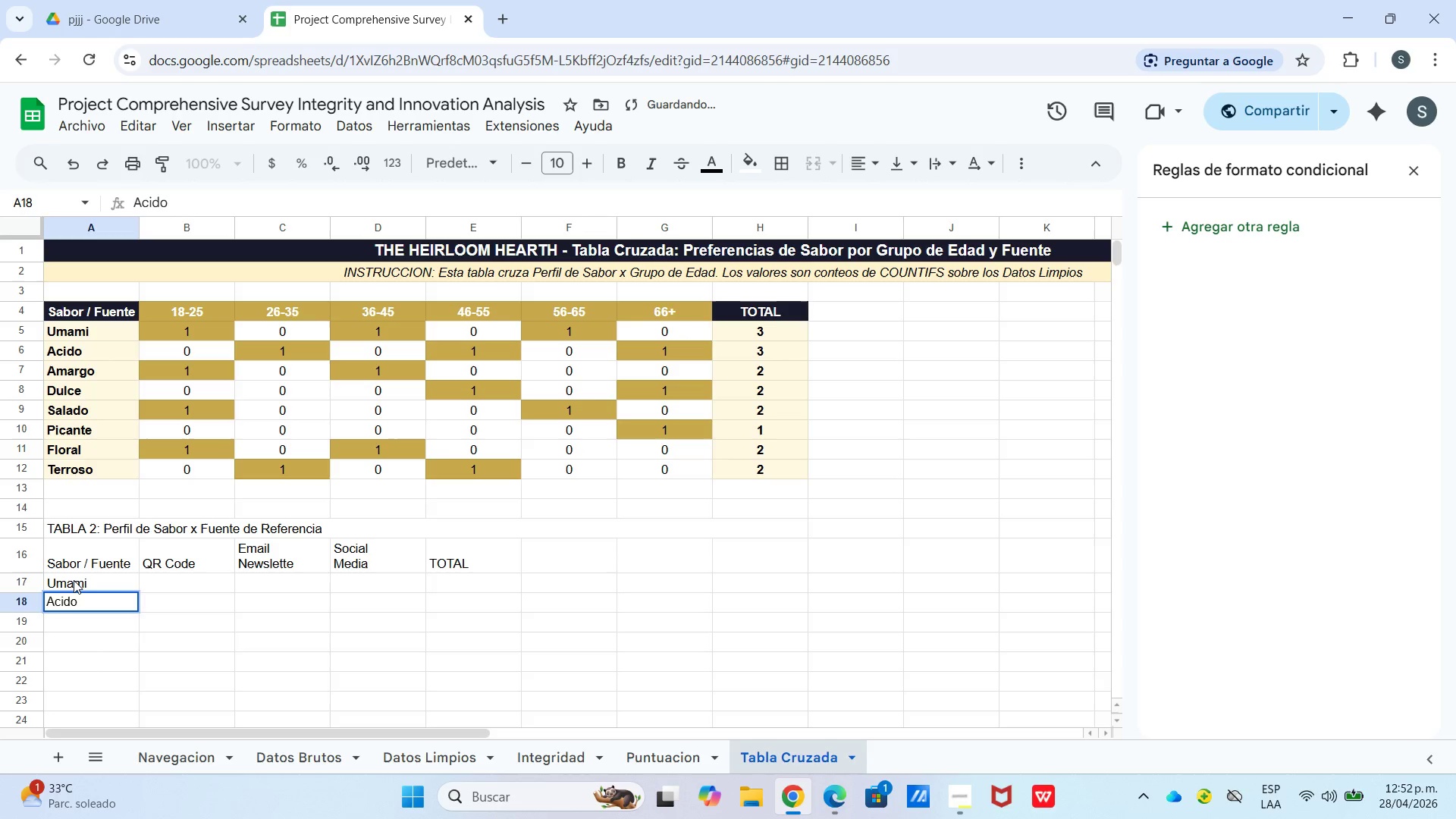 
key(Enter)
 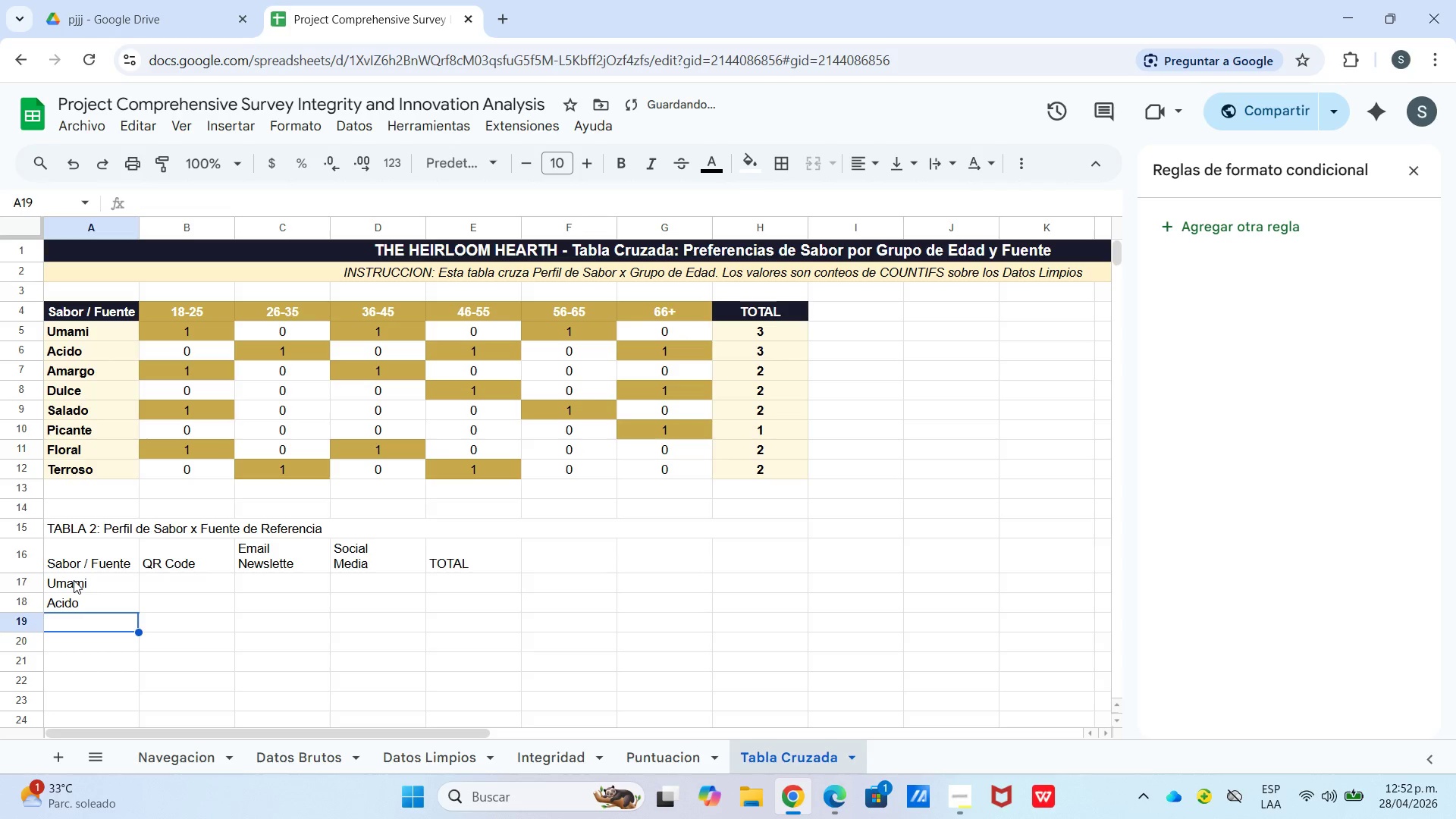 
type(Amargo)
 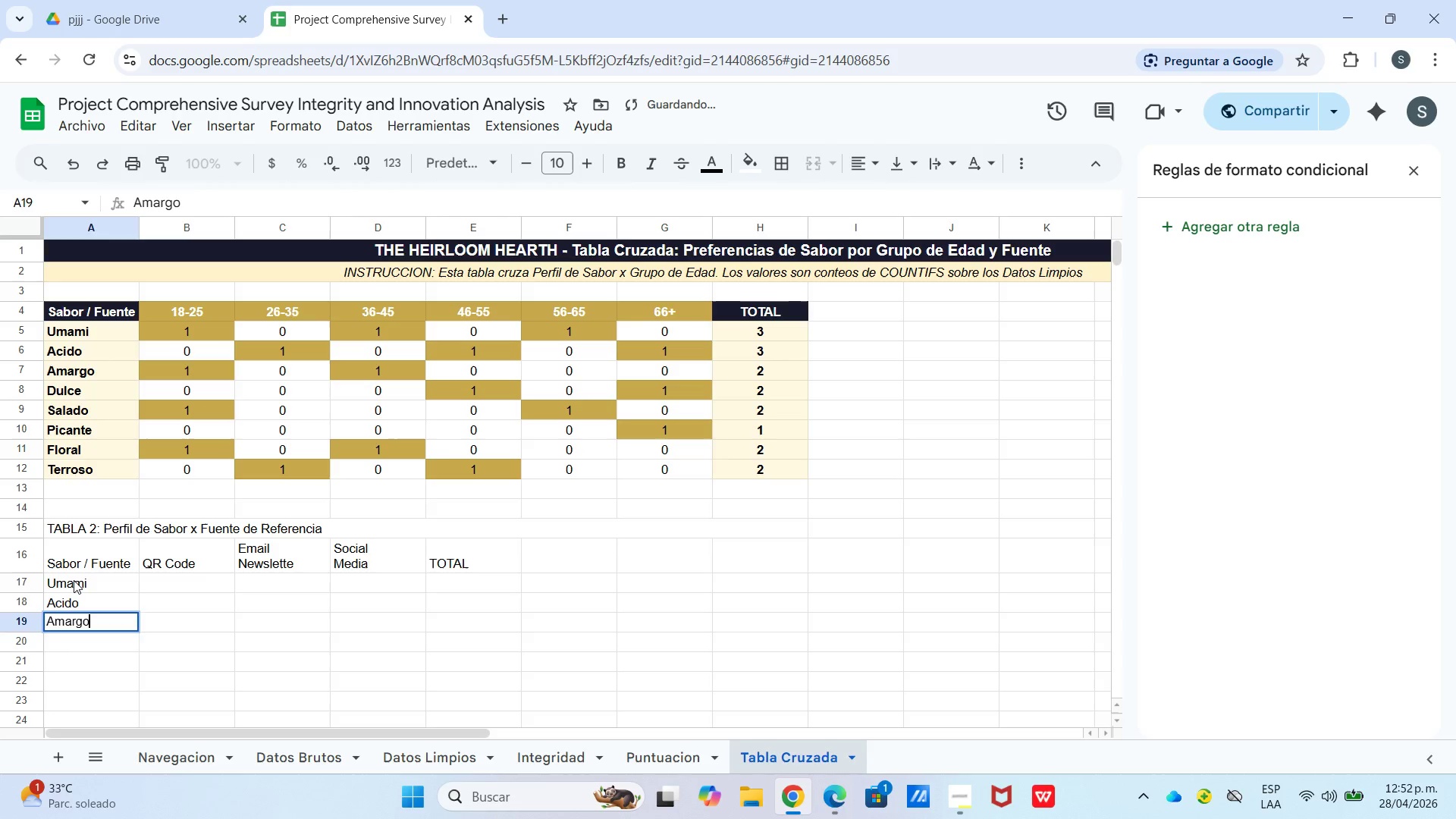 
key(Enter)
 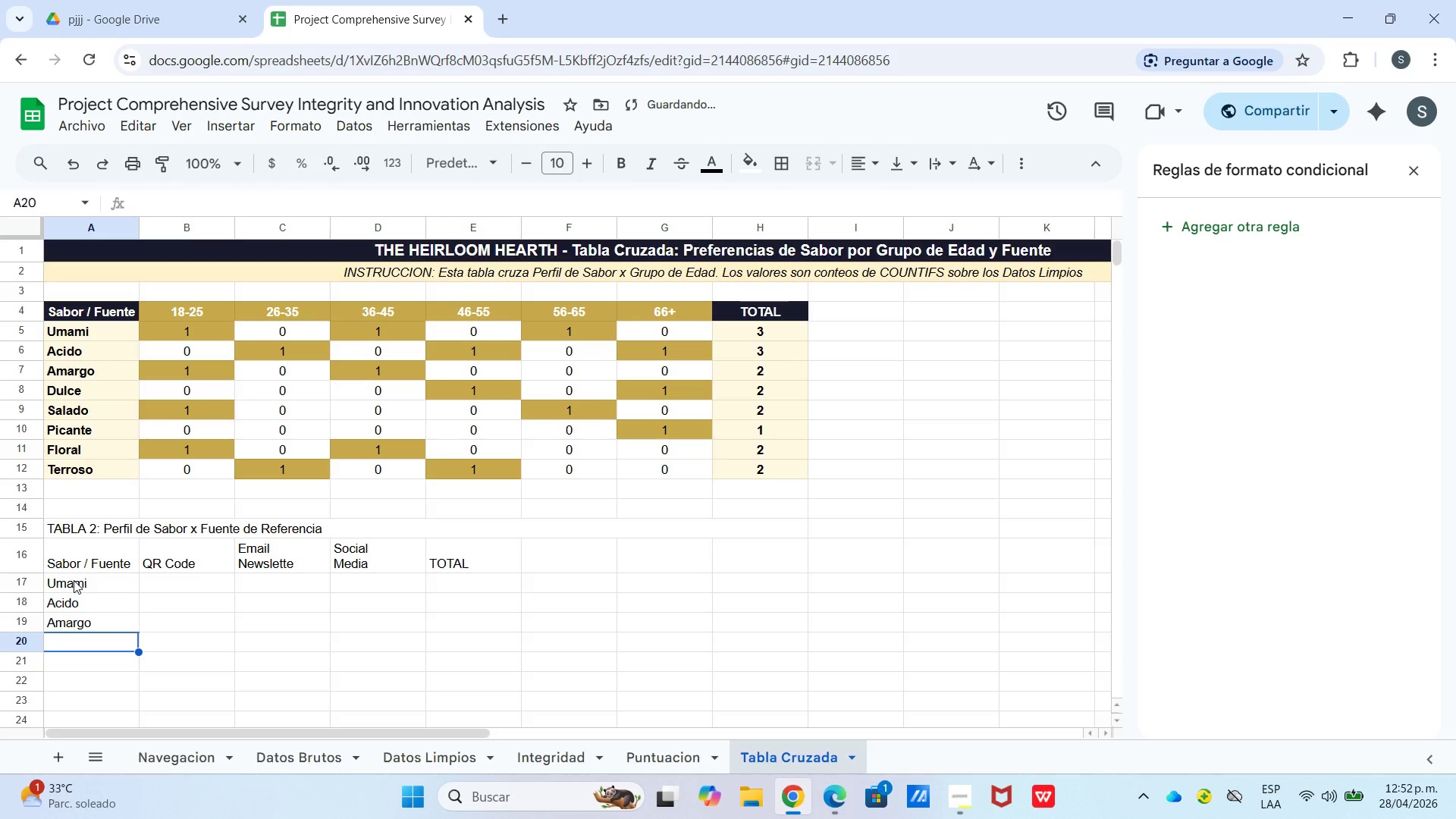 
type(Dulce)
 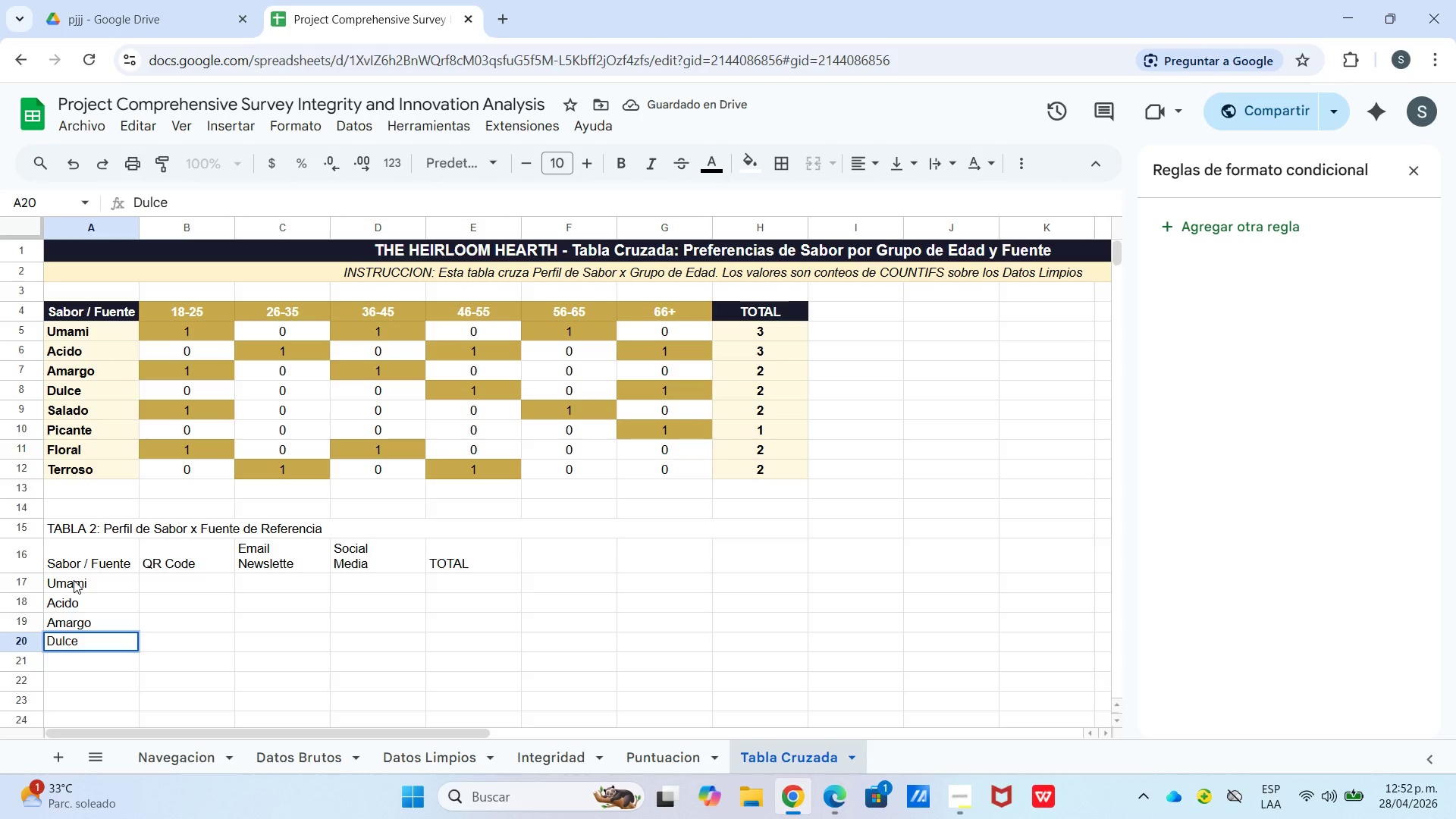 
key(Enter)
 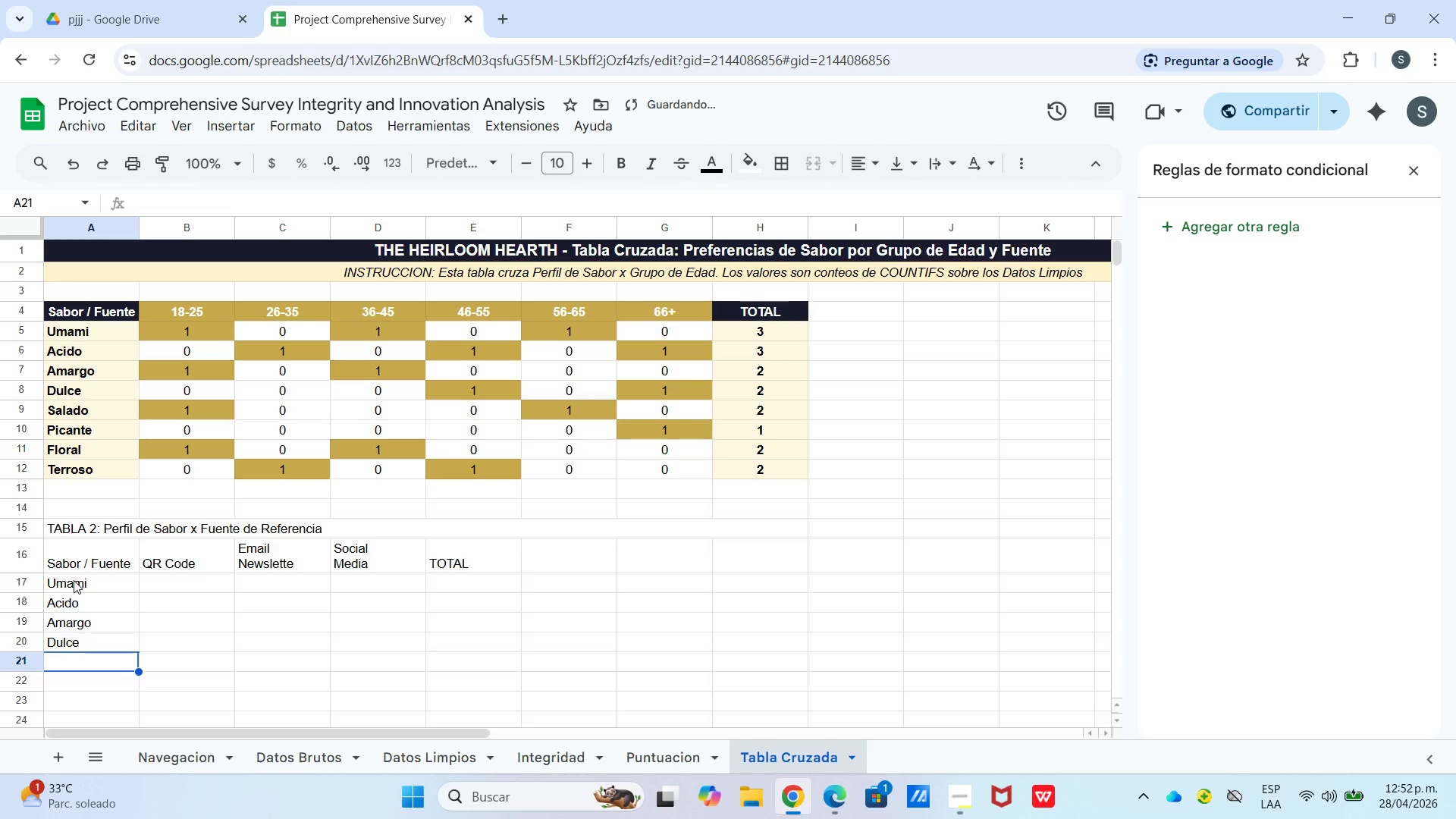 
type(Salado)
 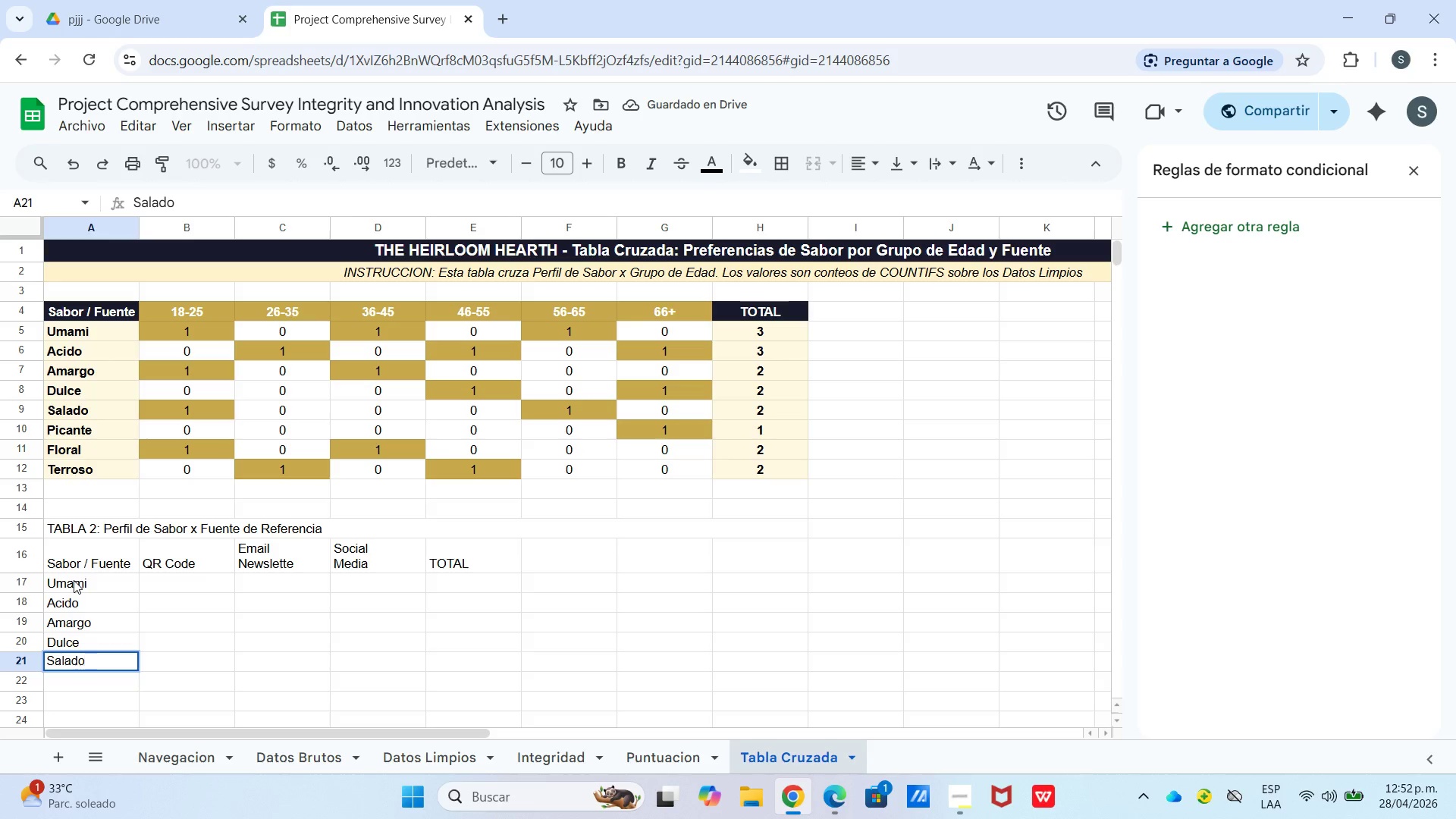 
key(Enter)
 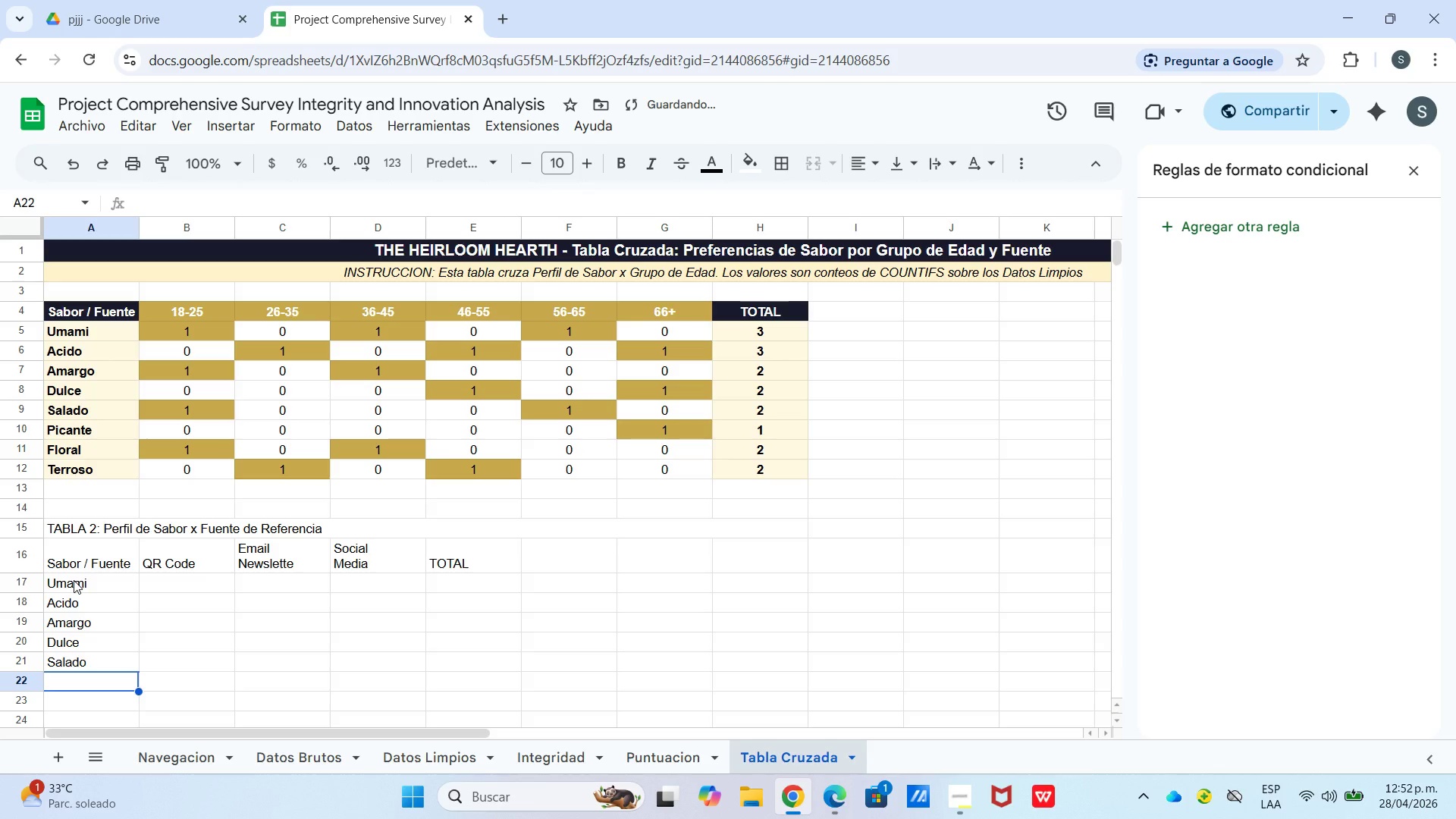 
type(Picante)
 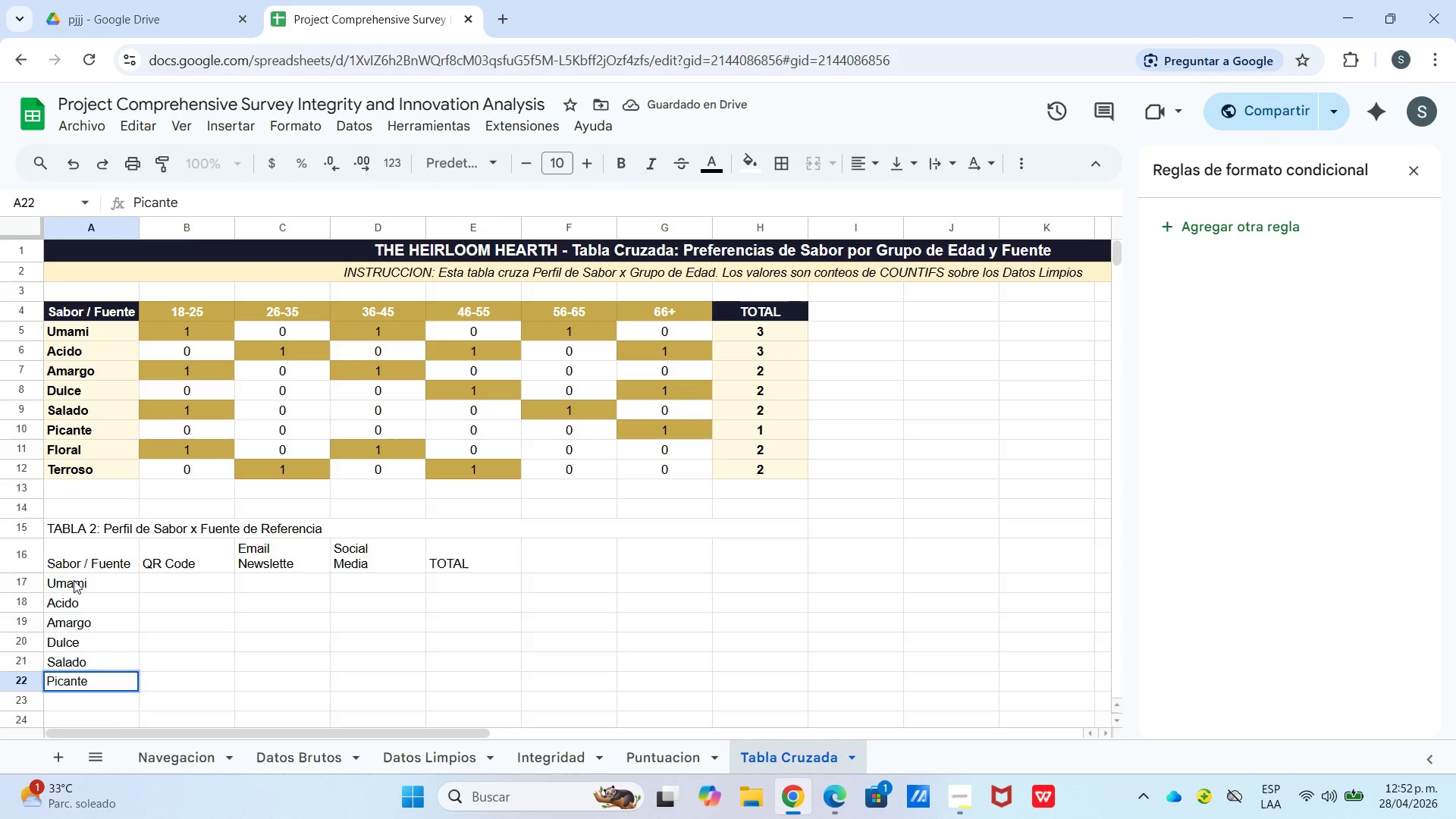 
key(Enter)
 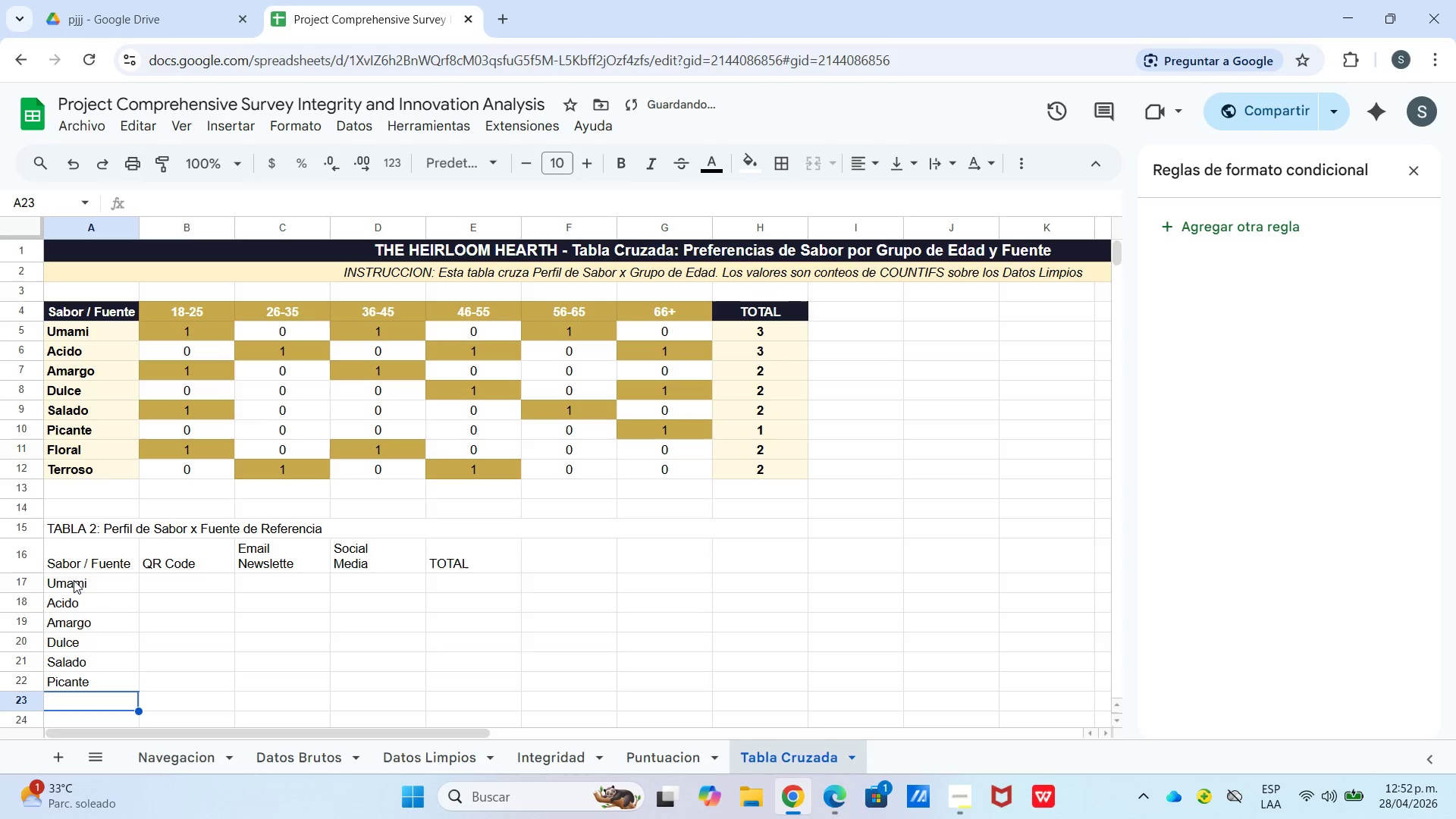 
type(Floral)
 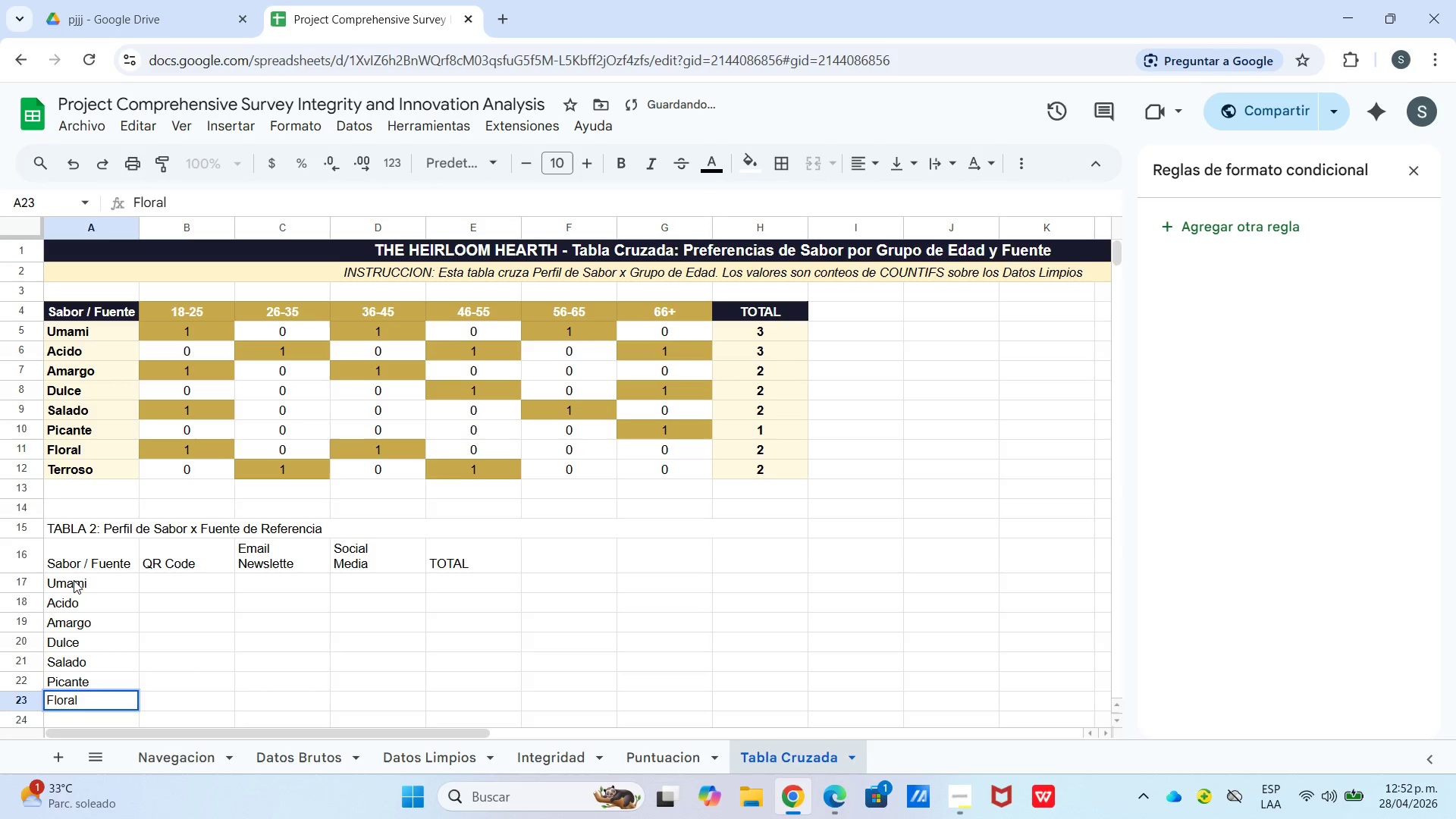 
key(Enter)
 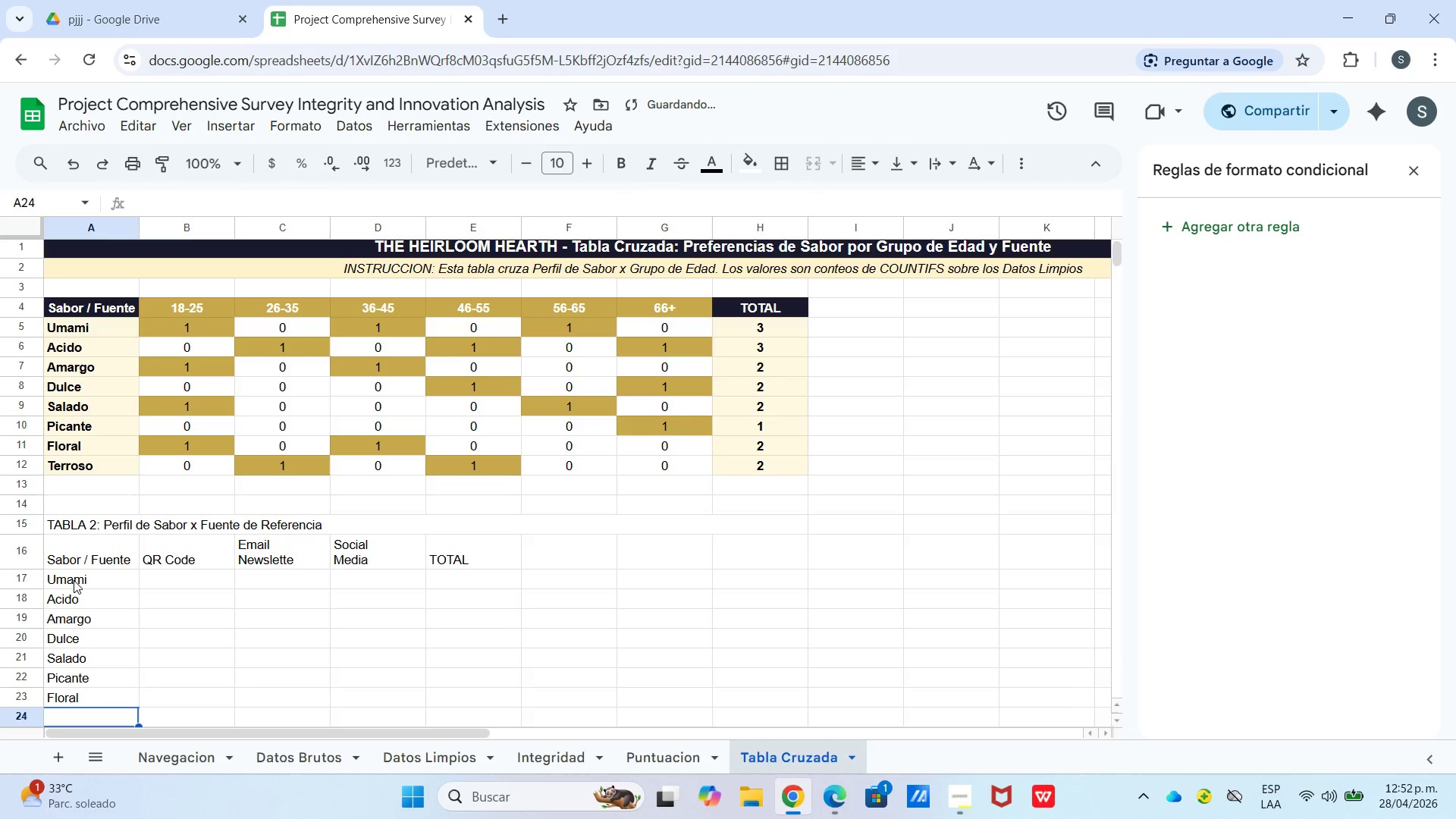 
type(Terroso)
 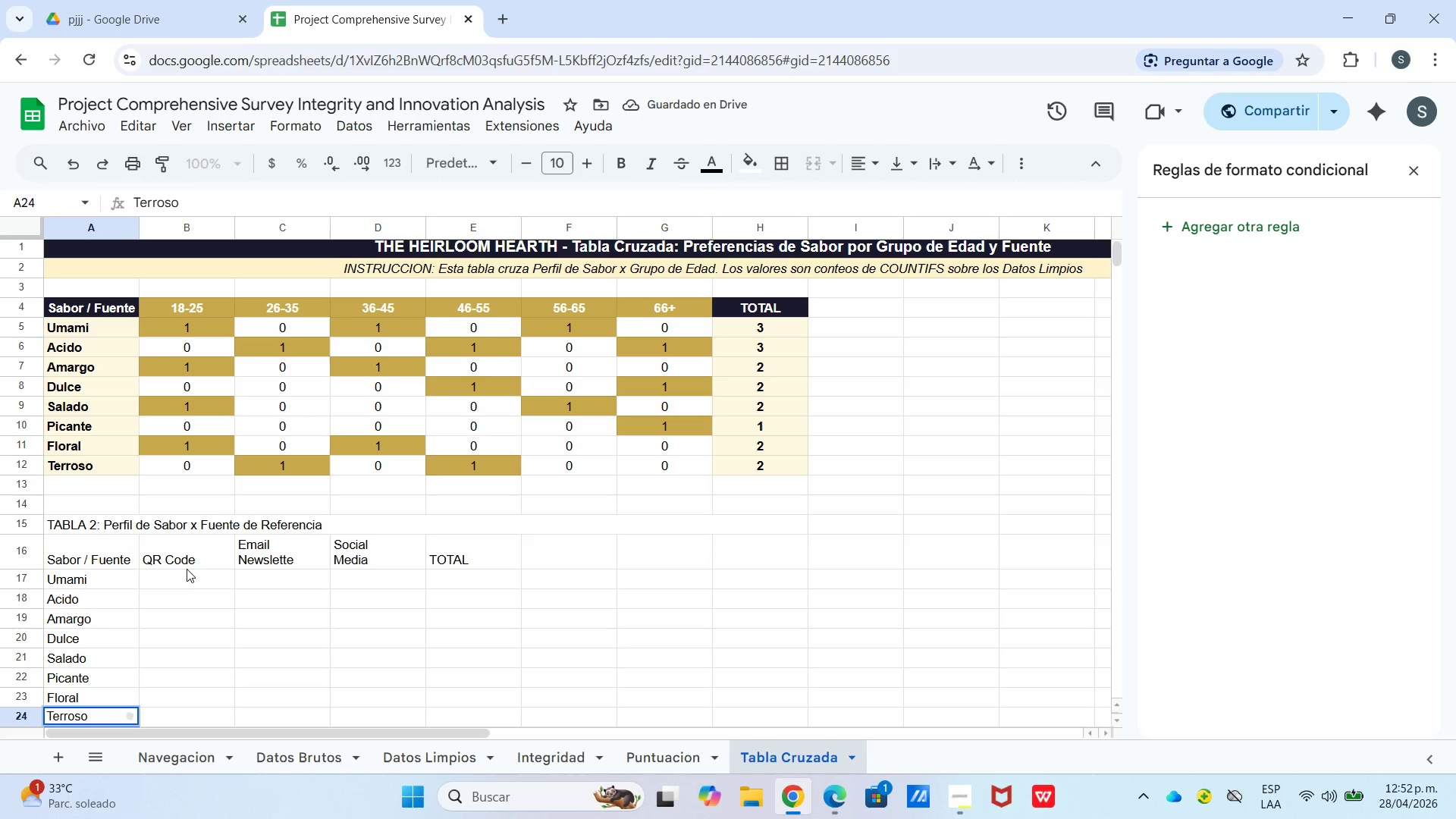 
double_click([187, 573])
 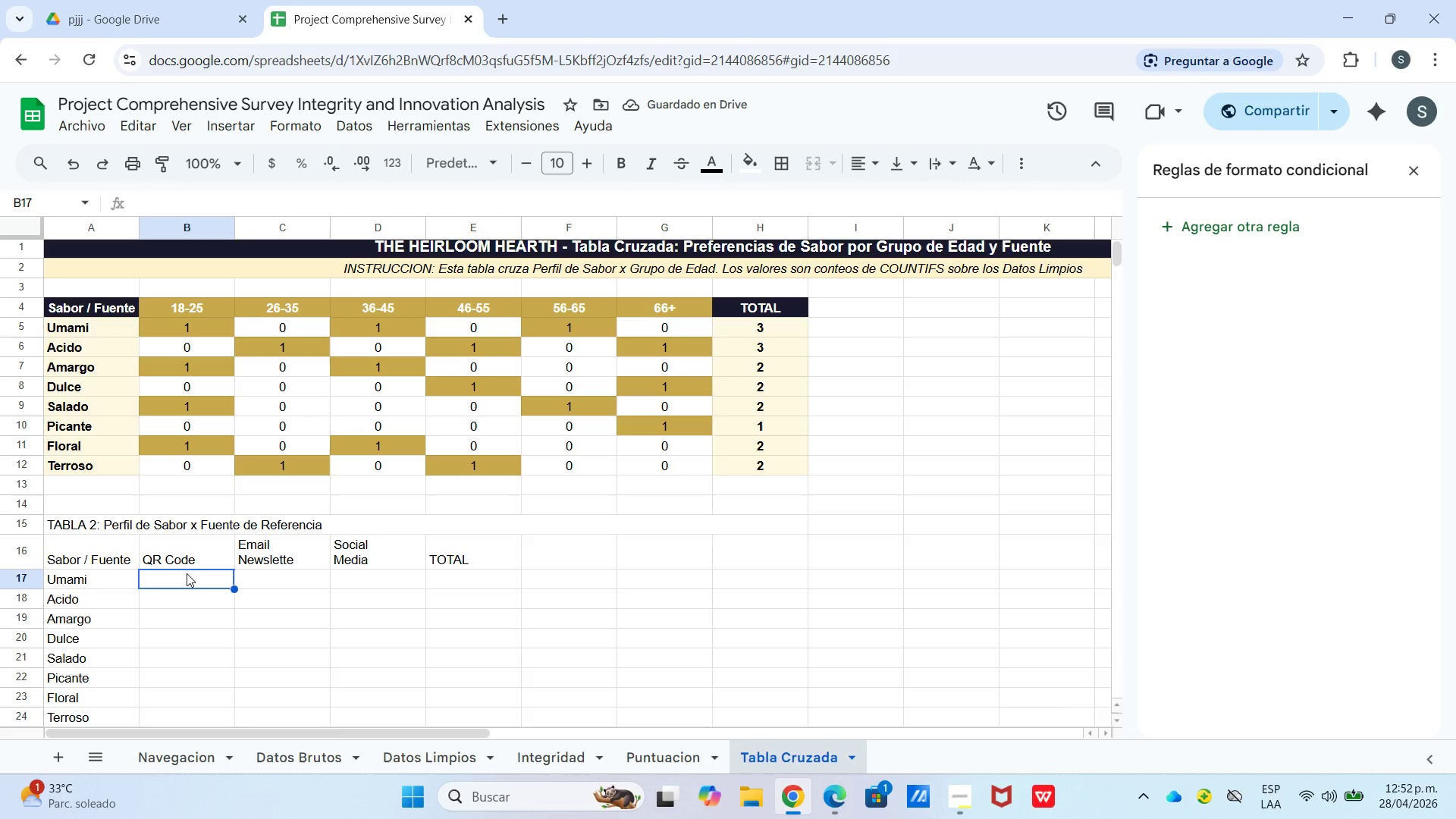 
type()contar.si.)
key(Tab)
type([datos limpios[!n5>n24,@)
 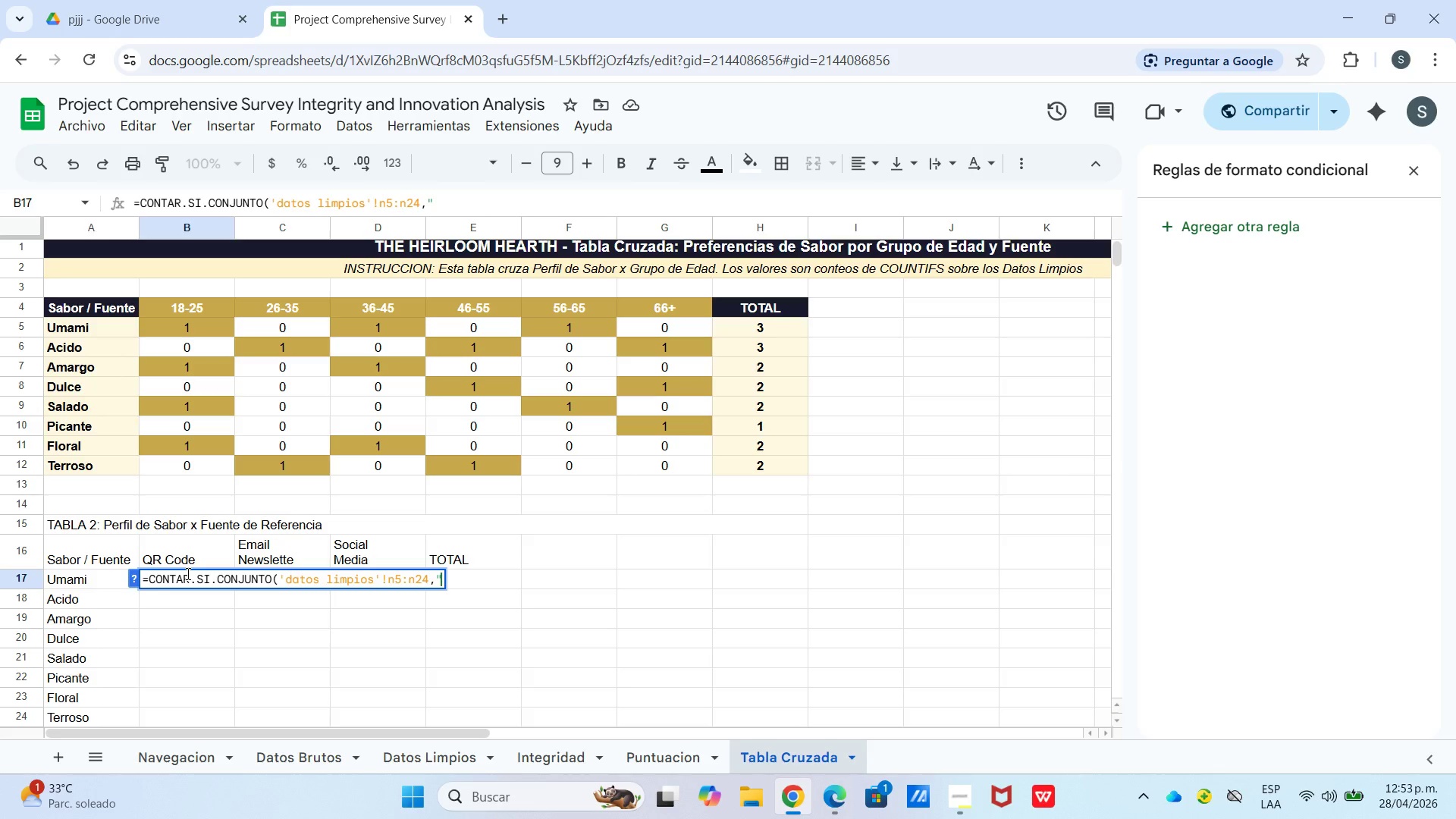 
left_click([499, 241])
 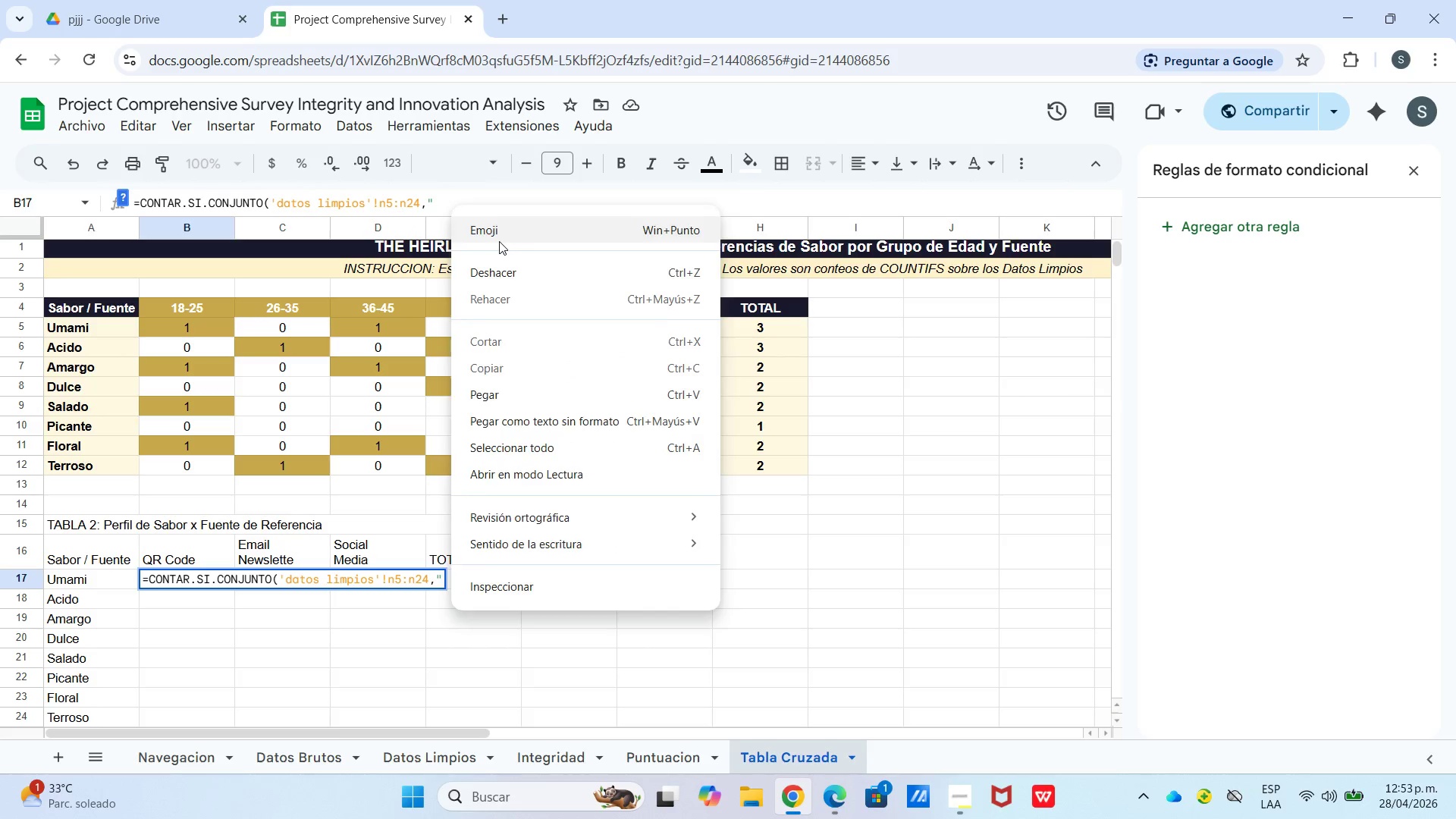 
key(Meta+MetaLeft)
 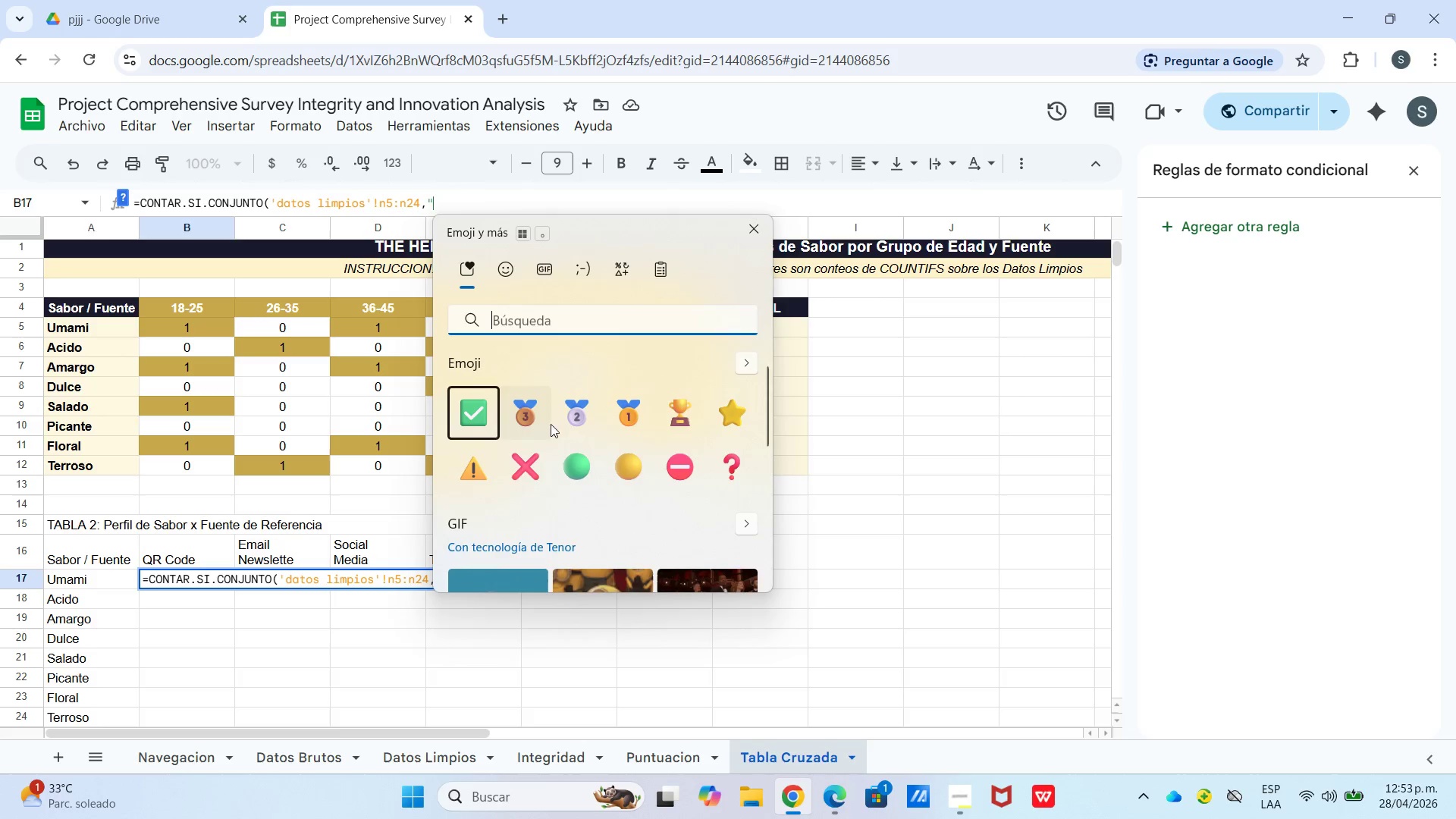 
key(Meta+Period)
 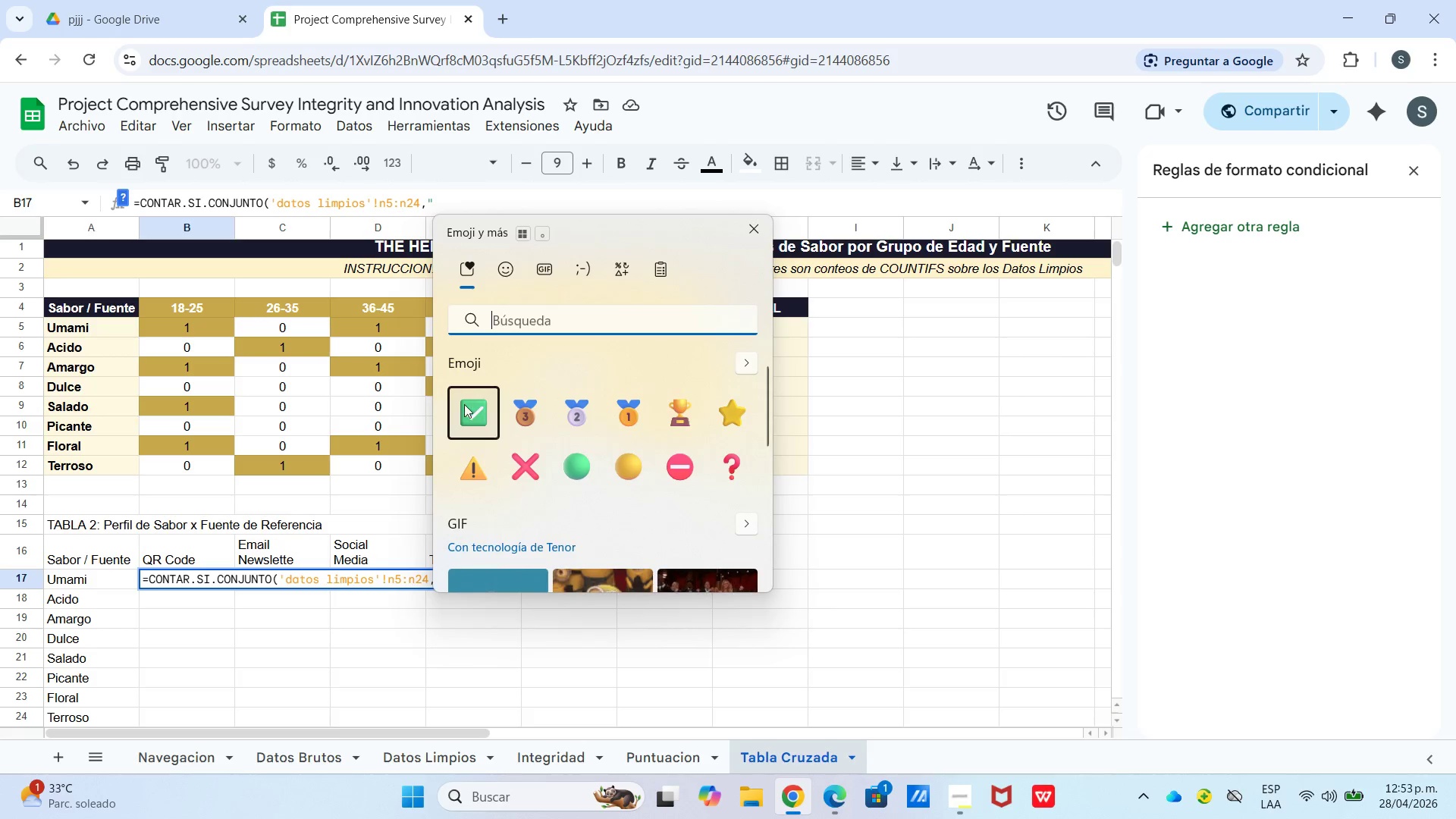 
key(Space)
 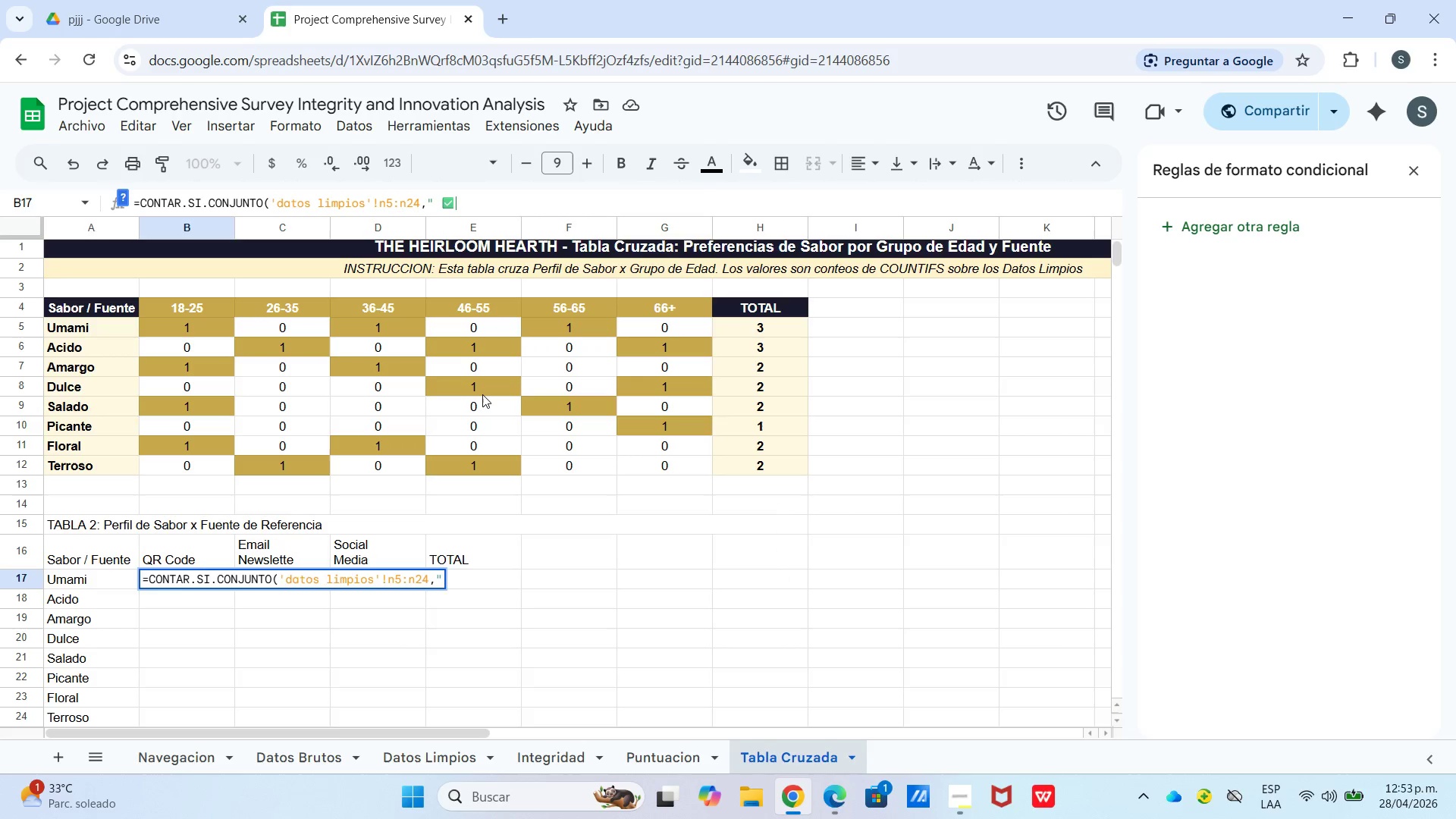 
hold_key(key=ShiftLeft, duration=0.86)
 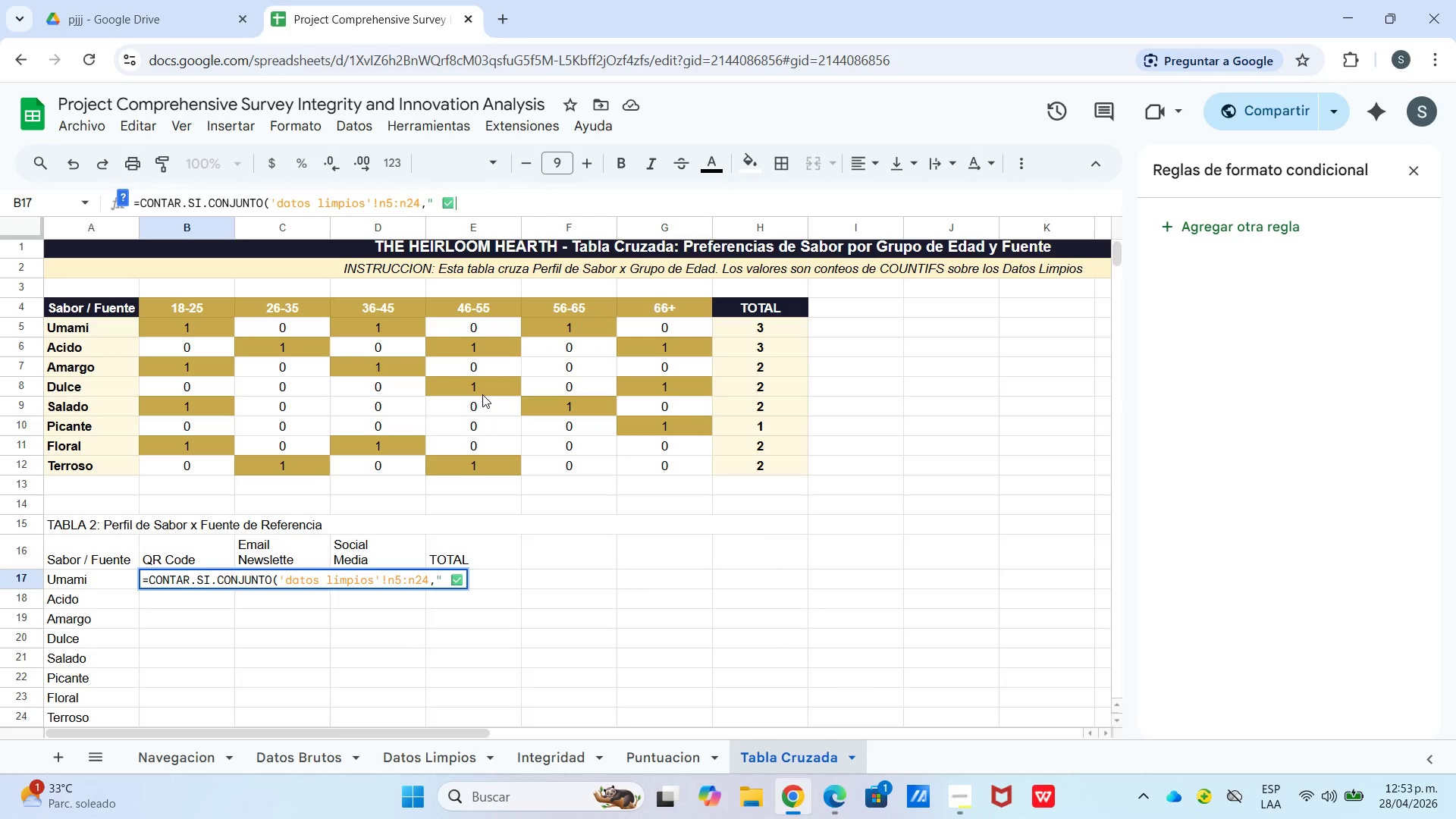 
key(Backspace)
 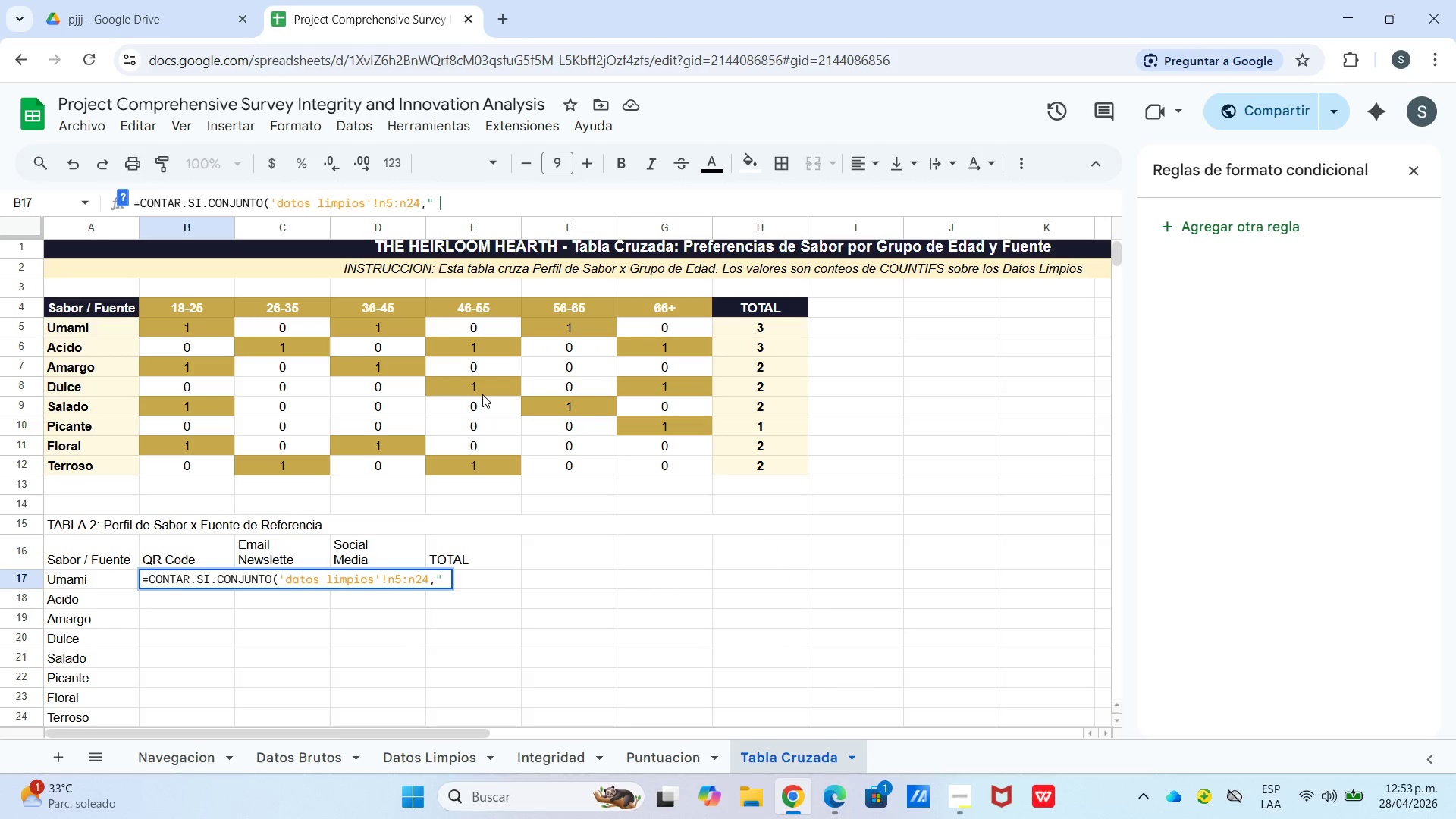 
key(Backspace)
 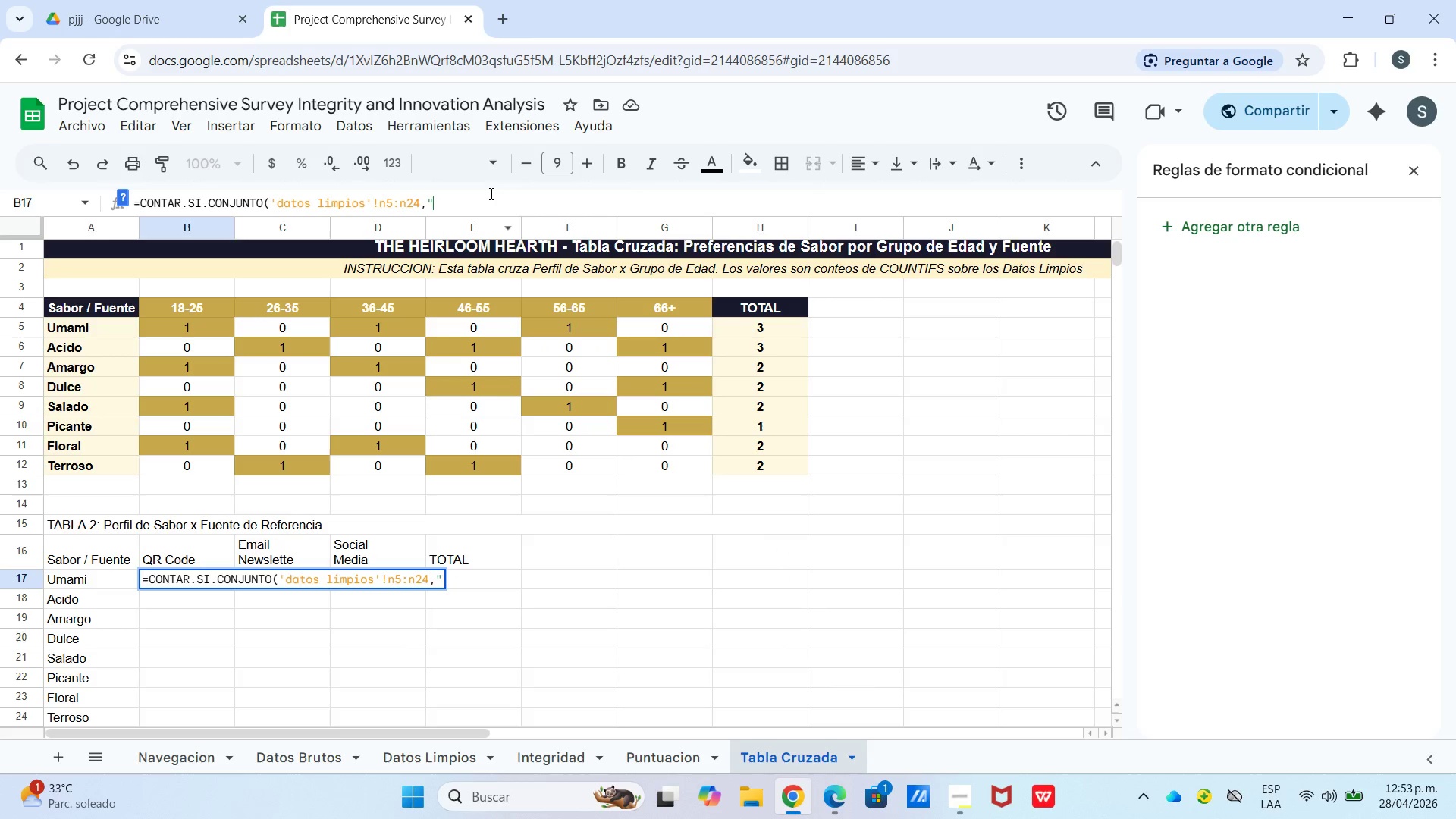 
left_click([489, 196])
 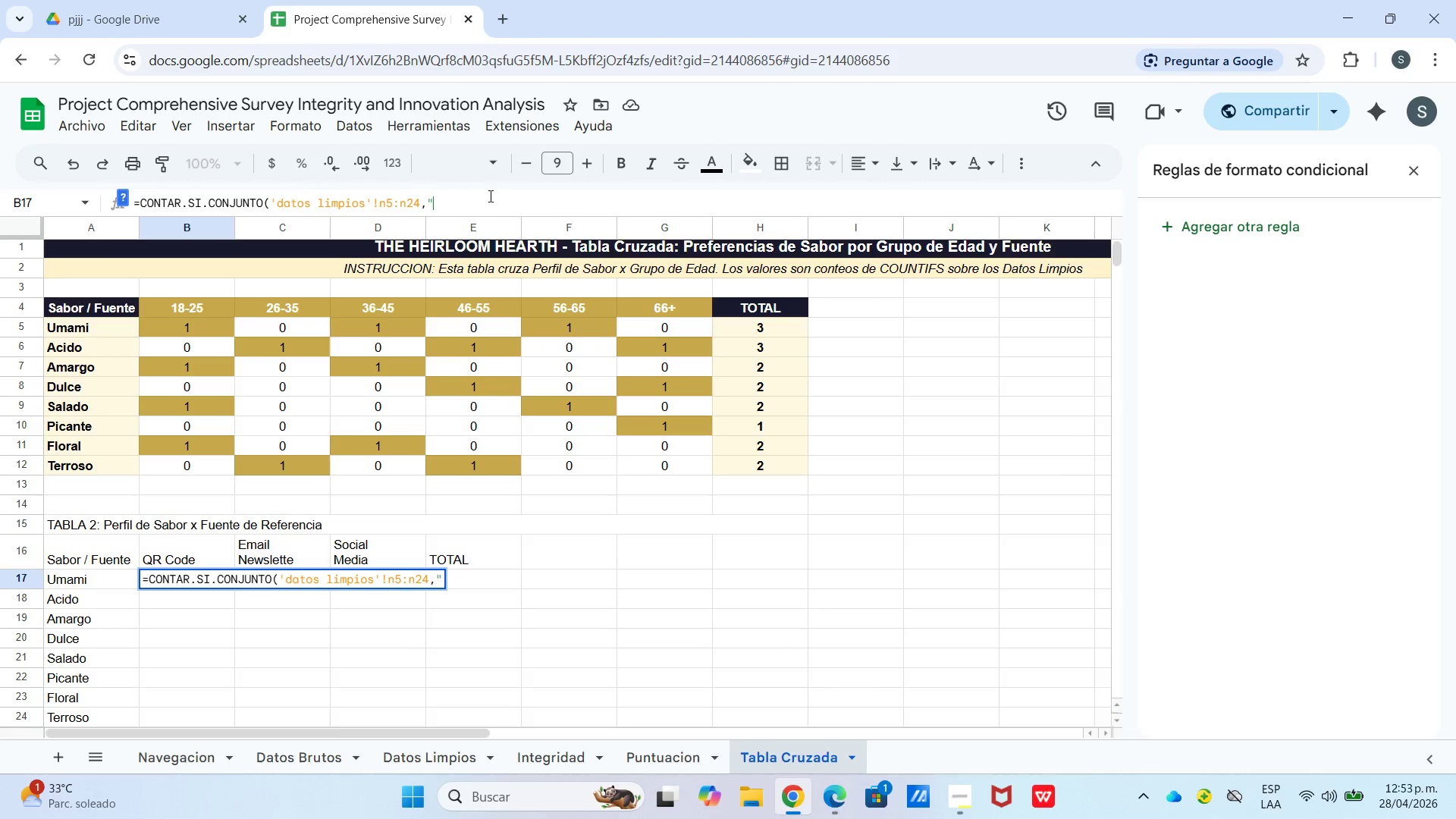 
right_click([489, 196])
 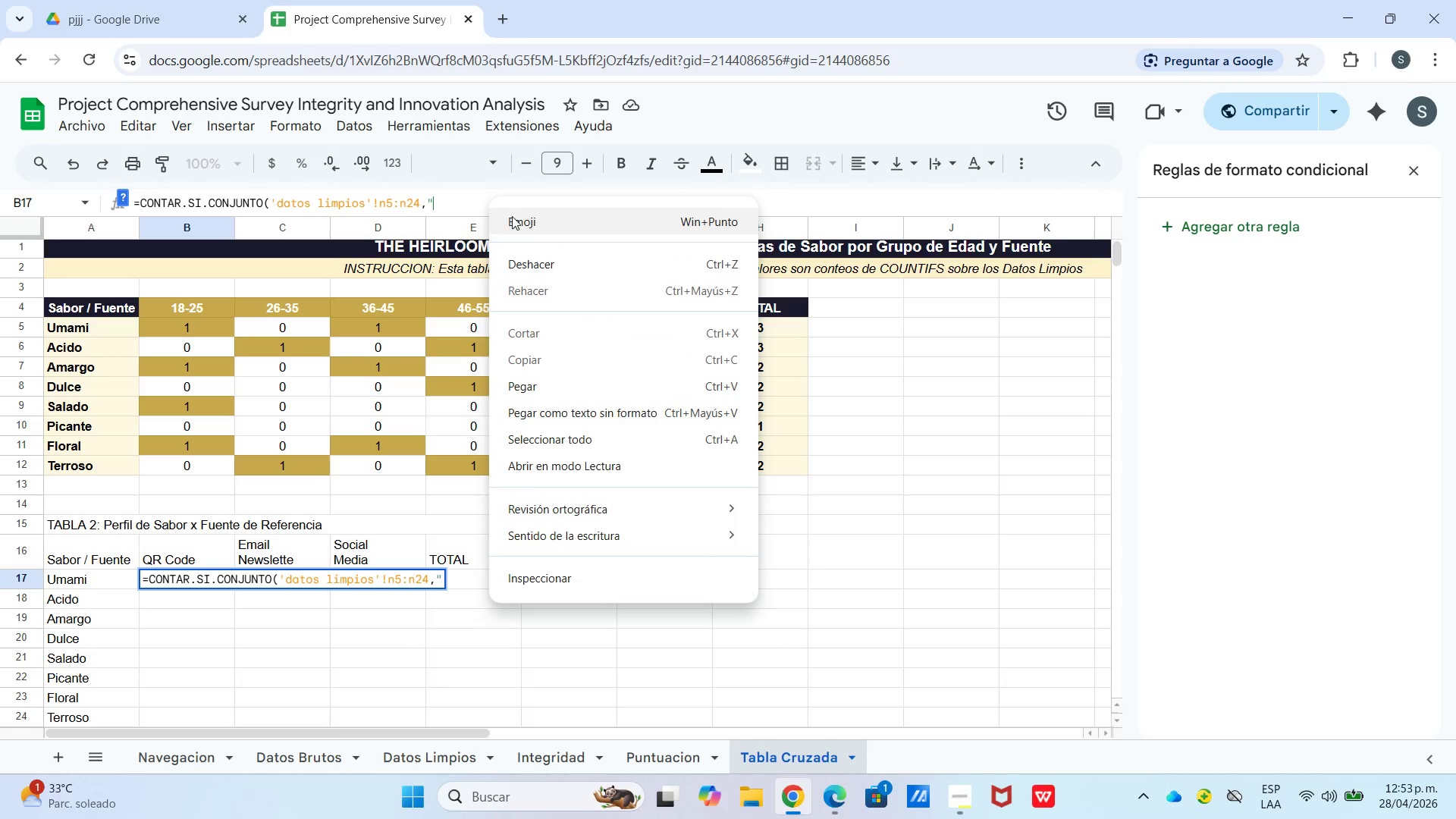 
key(Meta+MetaLeft)
 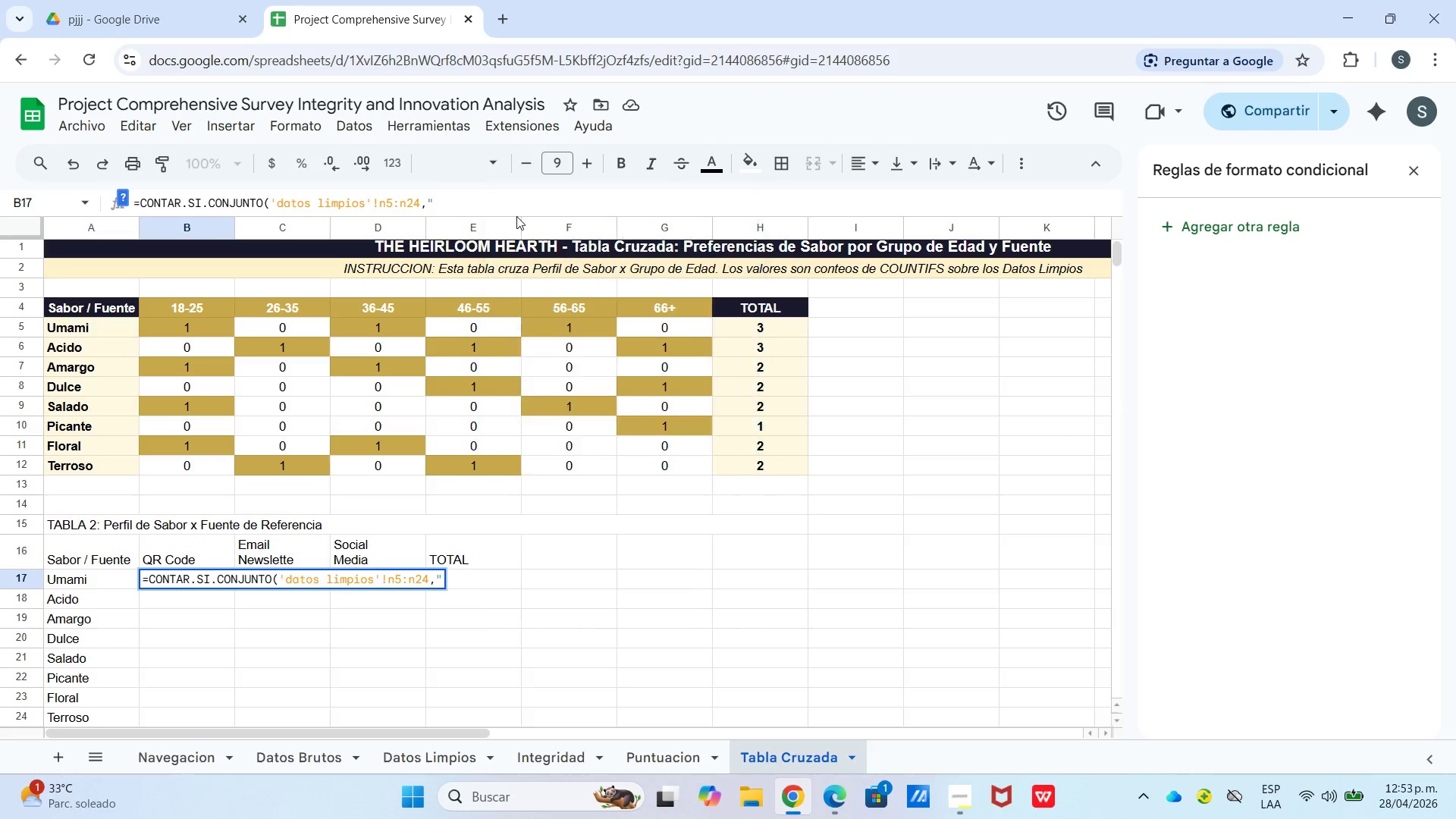 
hold_key(key=Period, duration=26.22)
 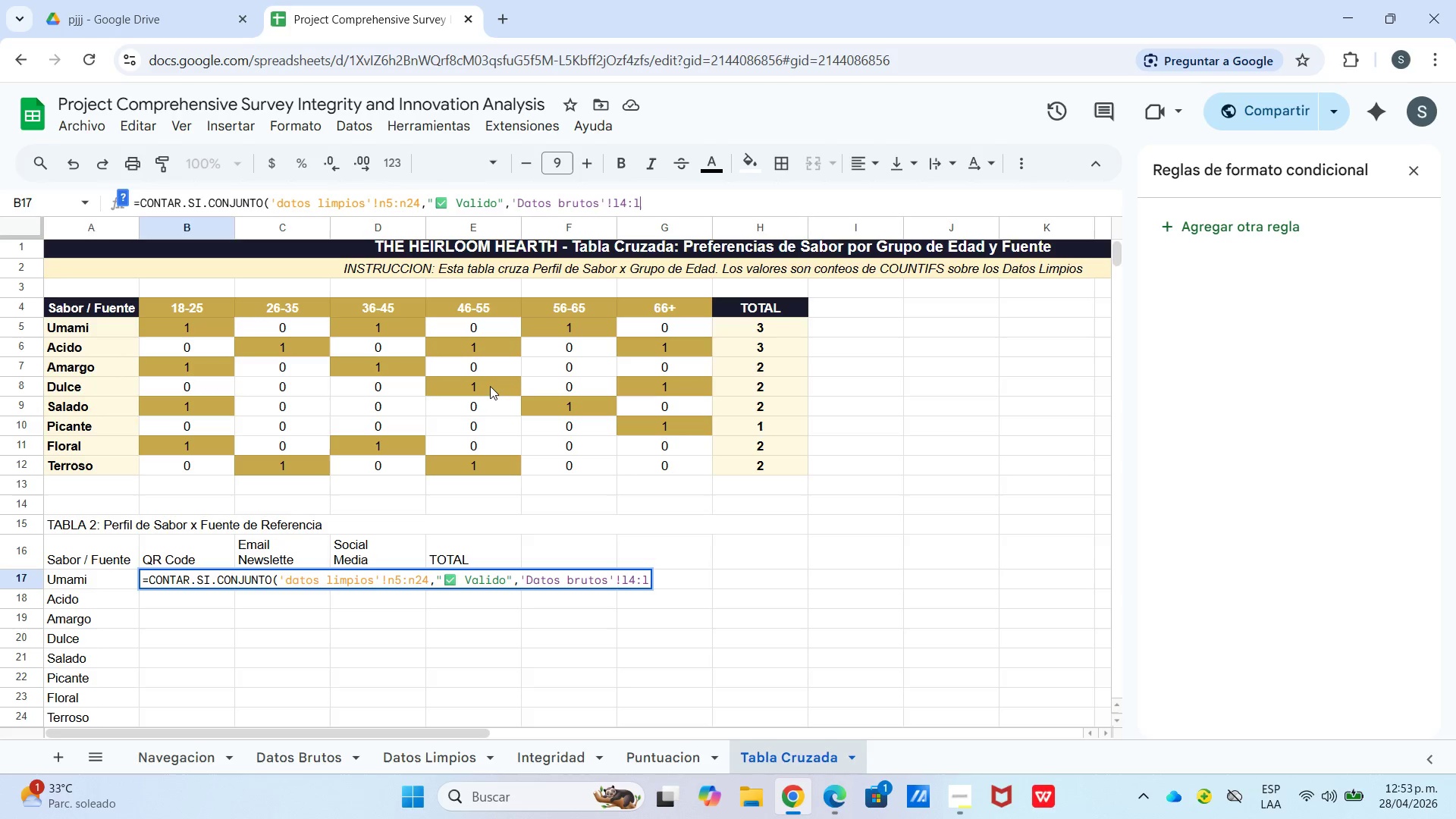 
type( Valido)
 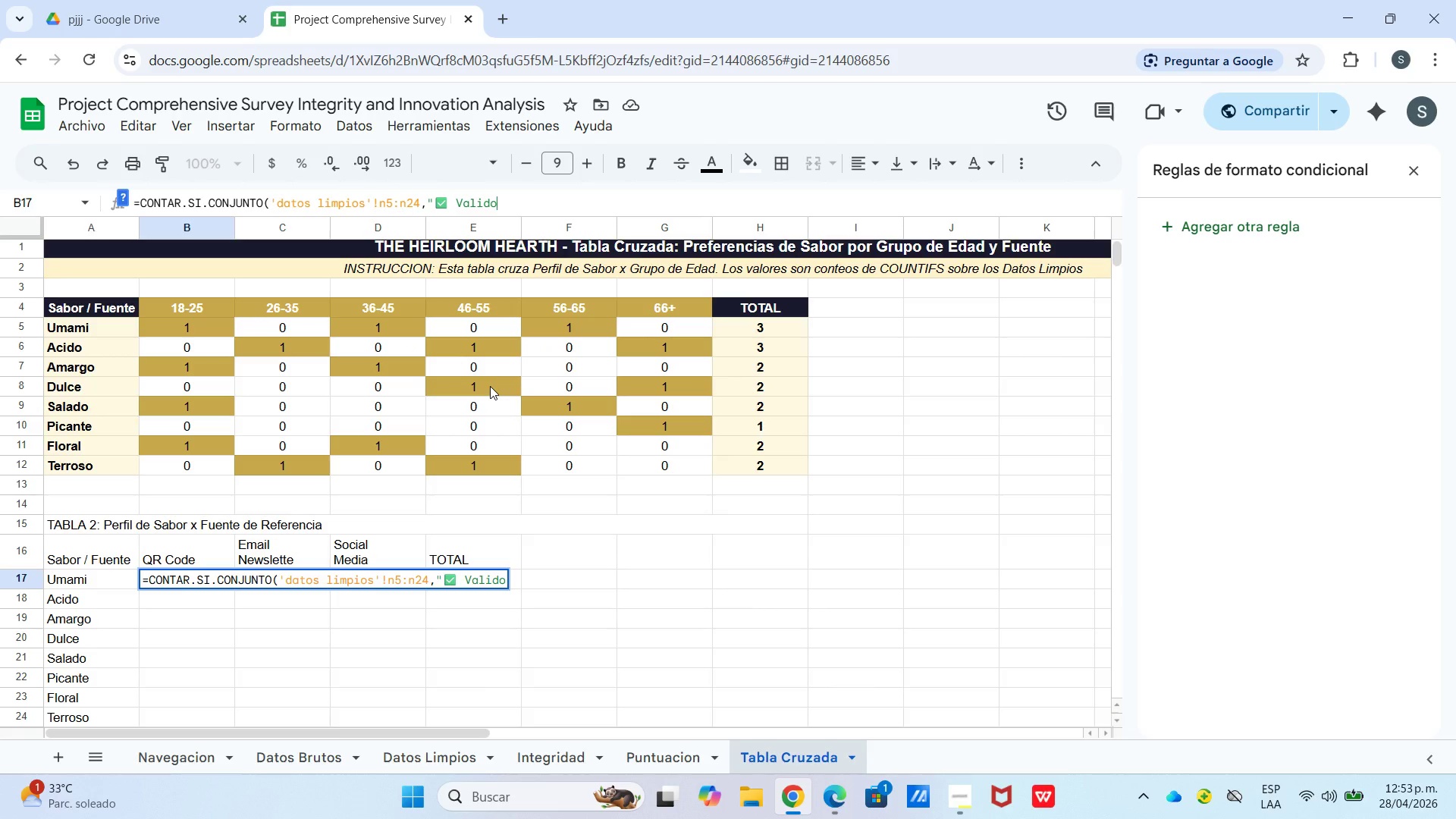 
key(Shift+2)
 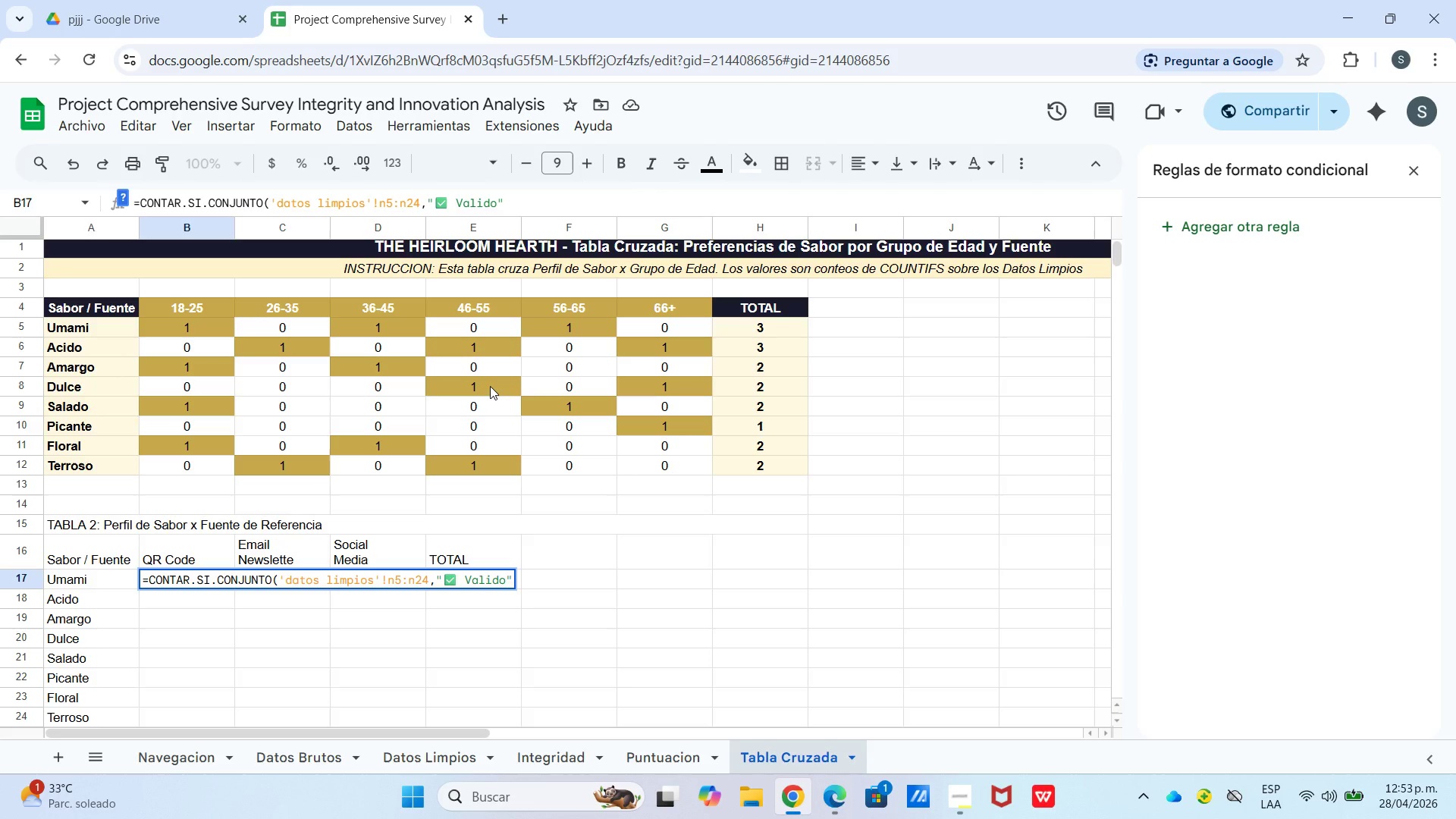 
key(Comma)
 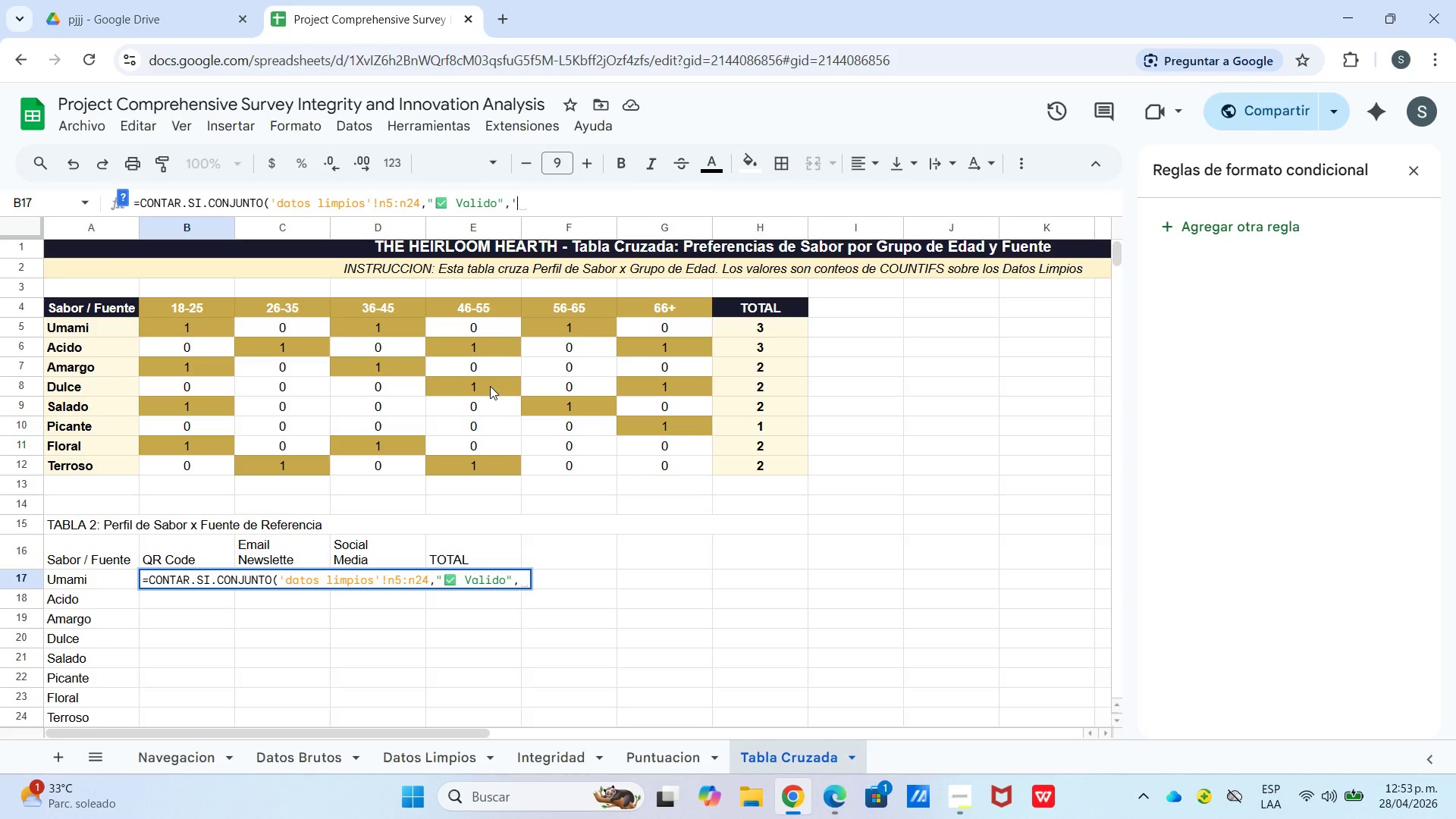 
key(BracketLeft)
 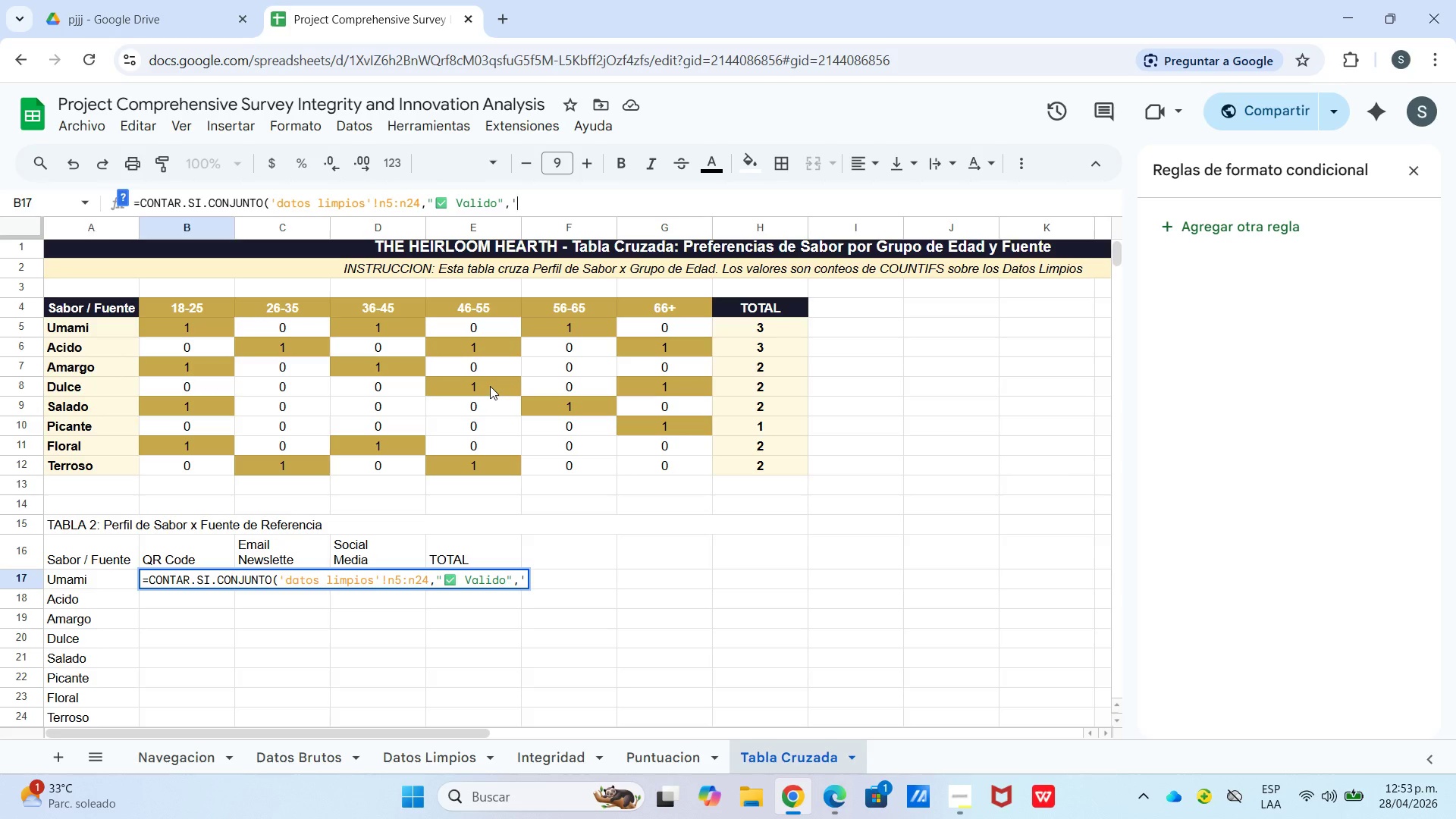 
type(Datos brutos[!l4l23,@Umami@)
 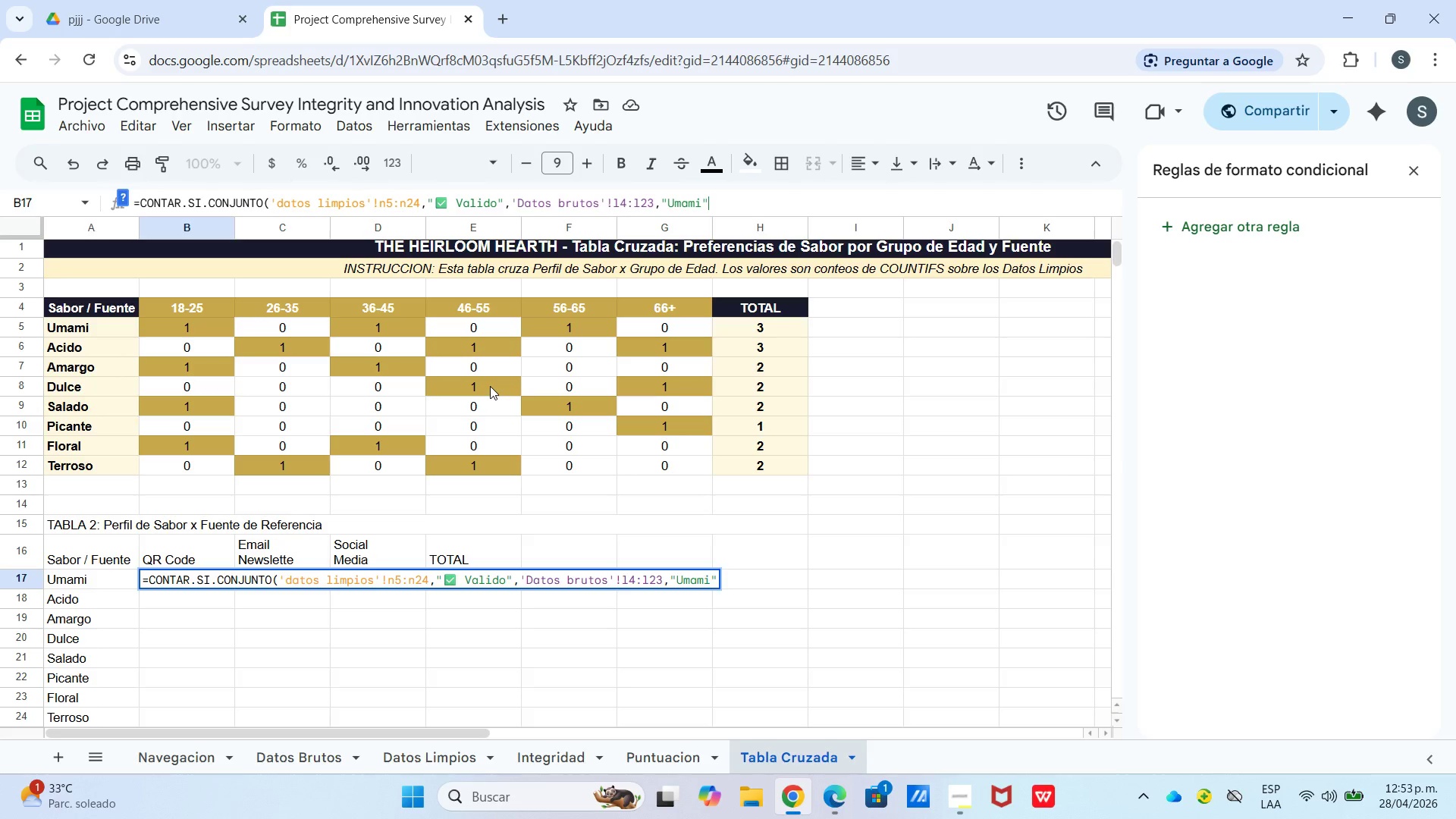 
type(,[datos brutos)
 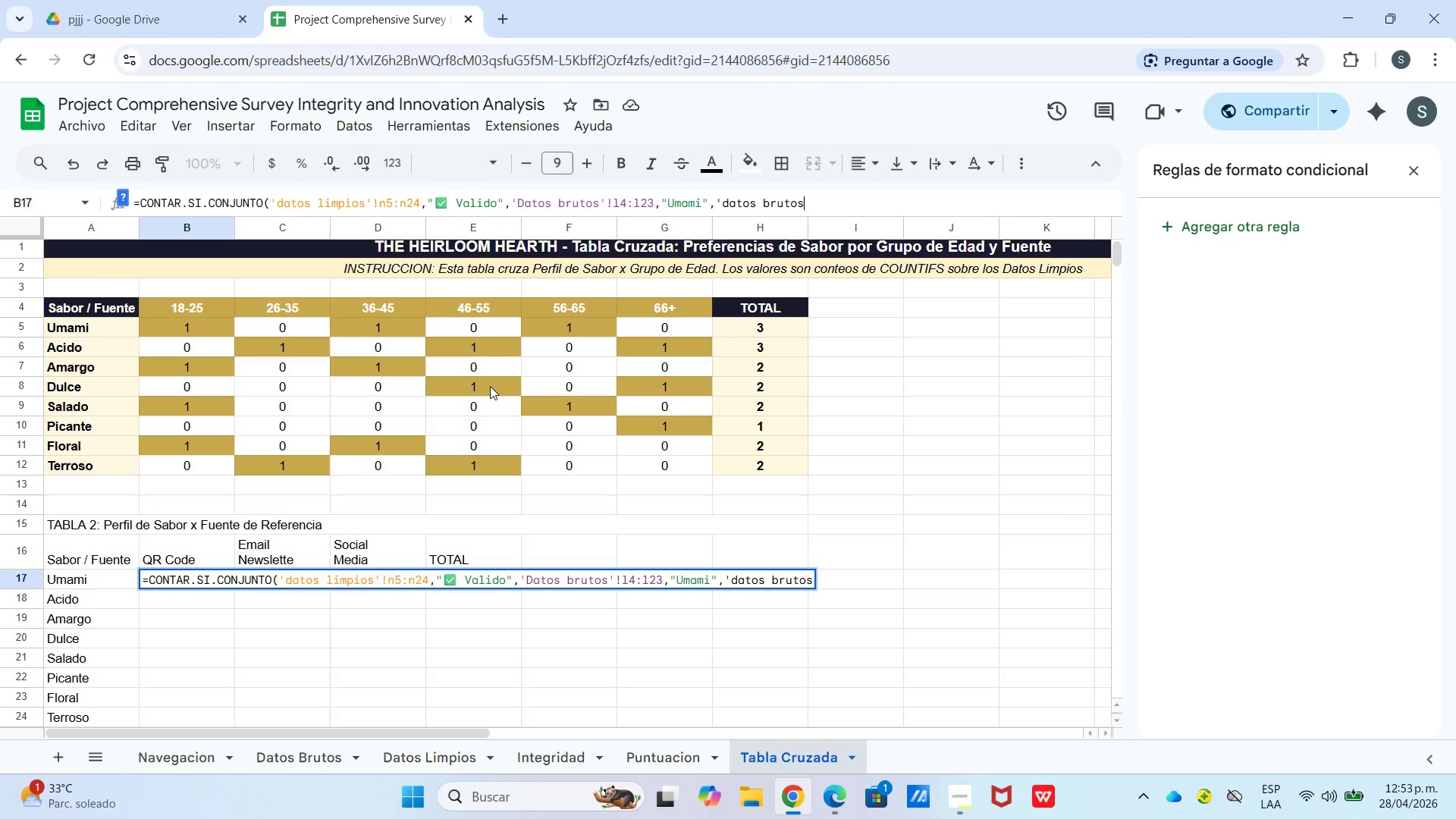 
type(!c4>c23,@QR Code@()
 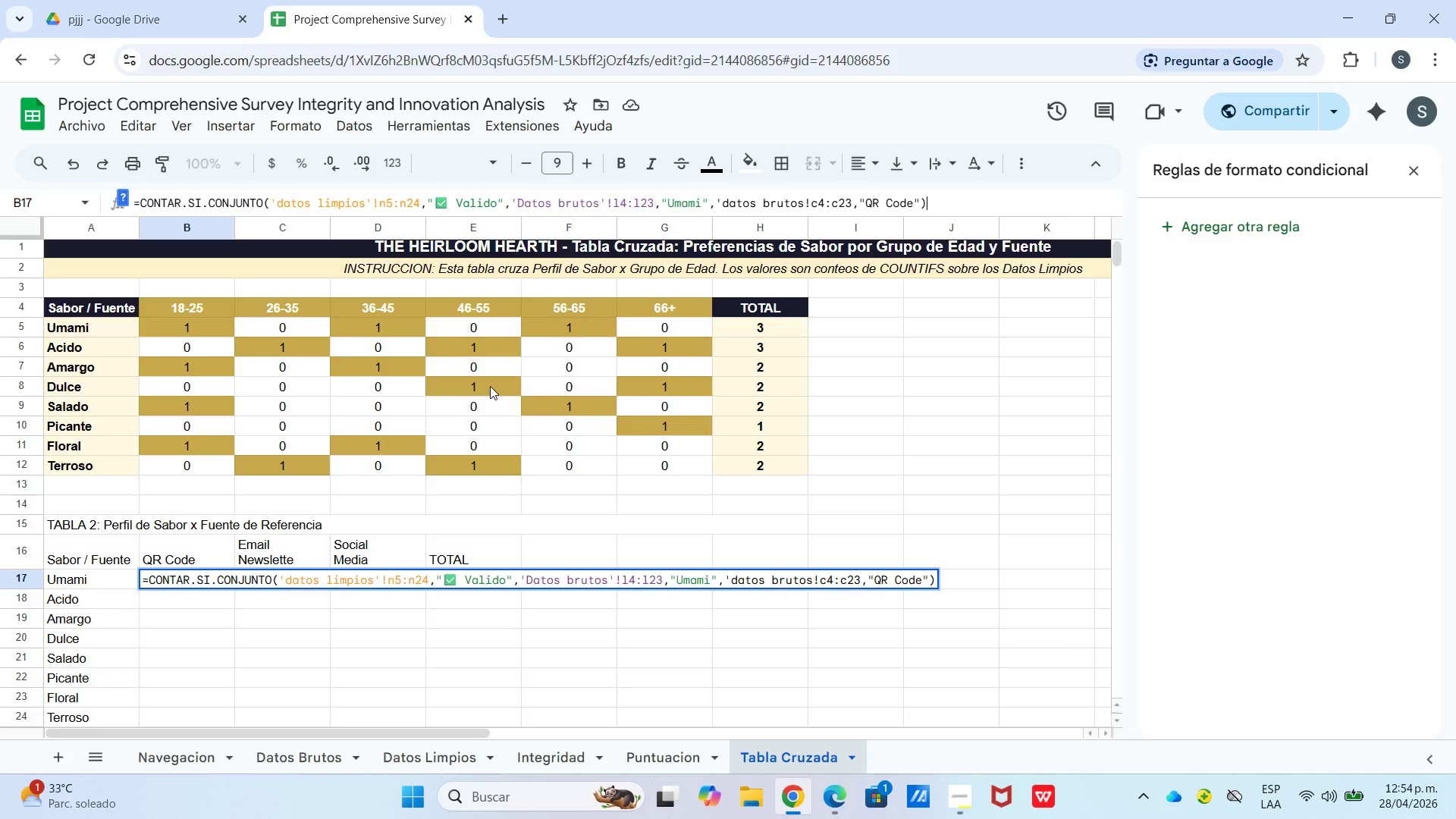 
key(Enter)
 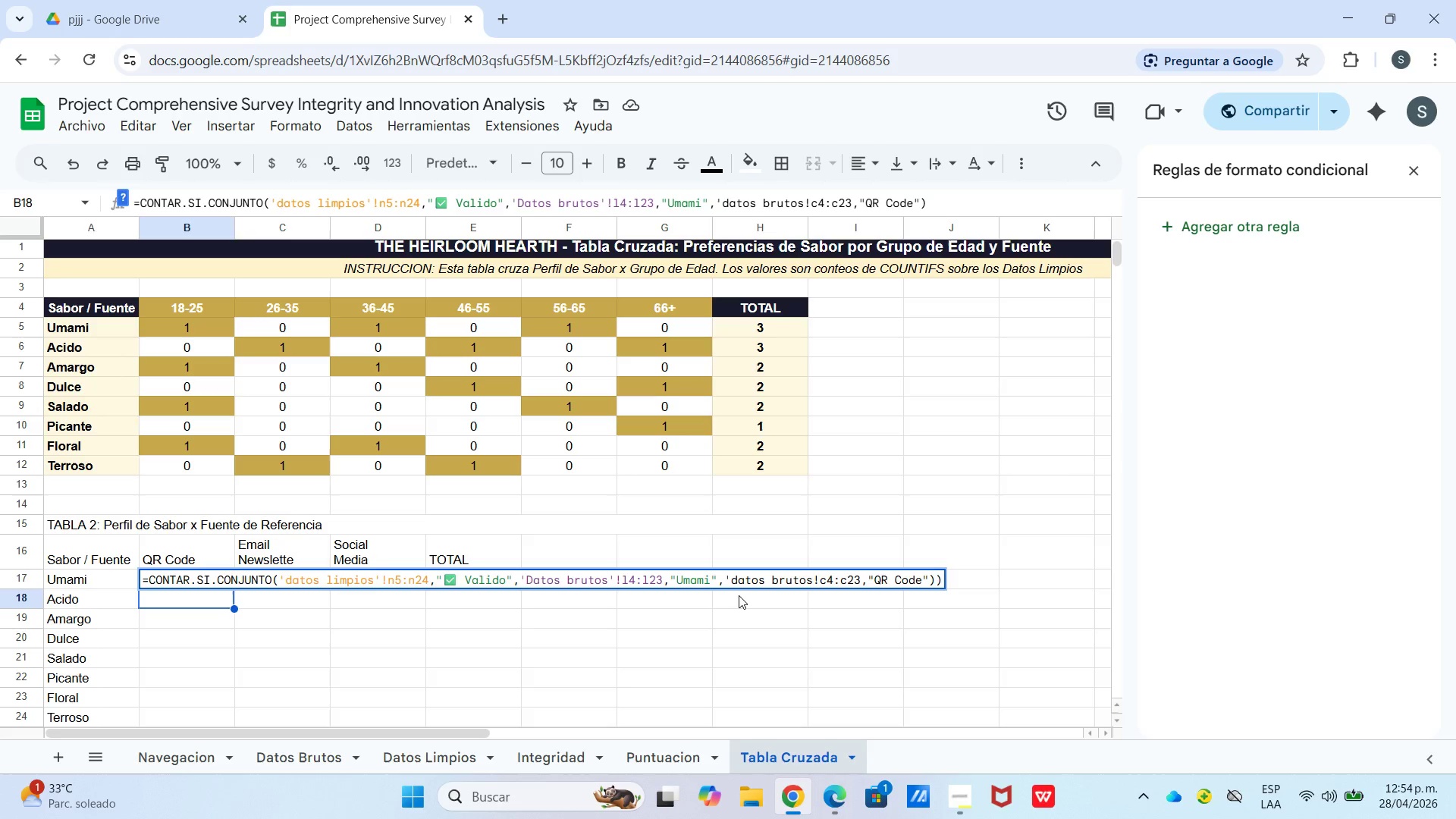 
wait(18.22)
 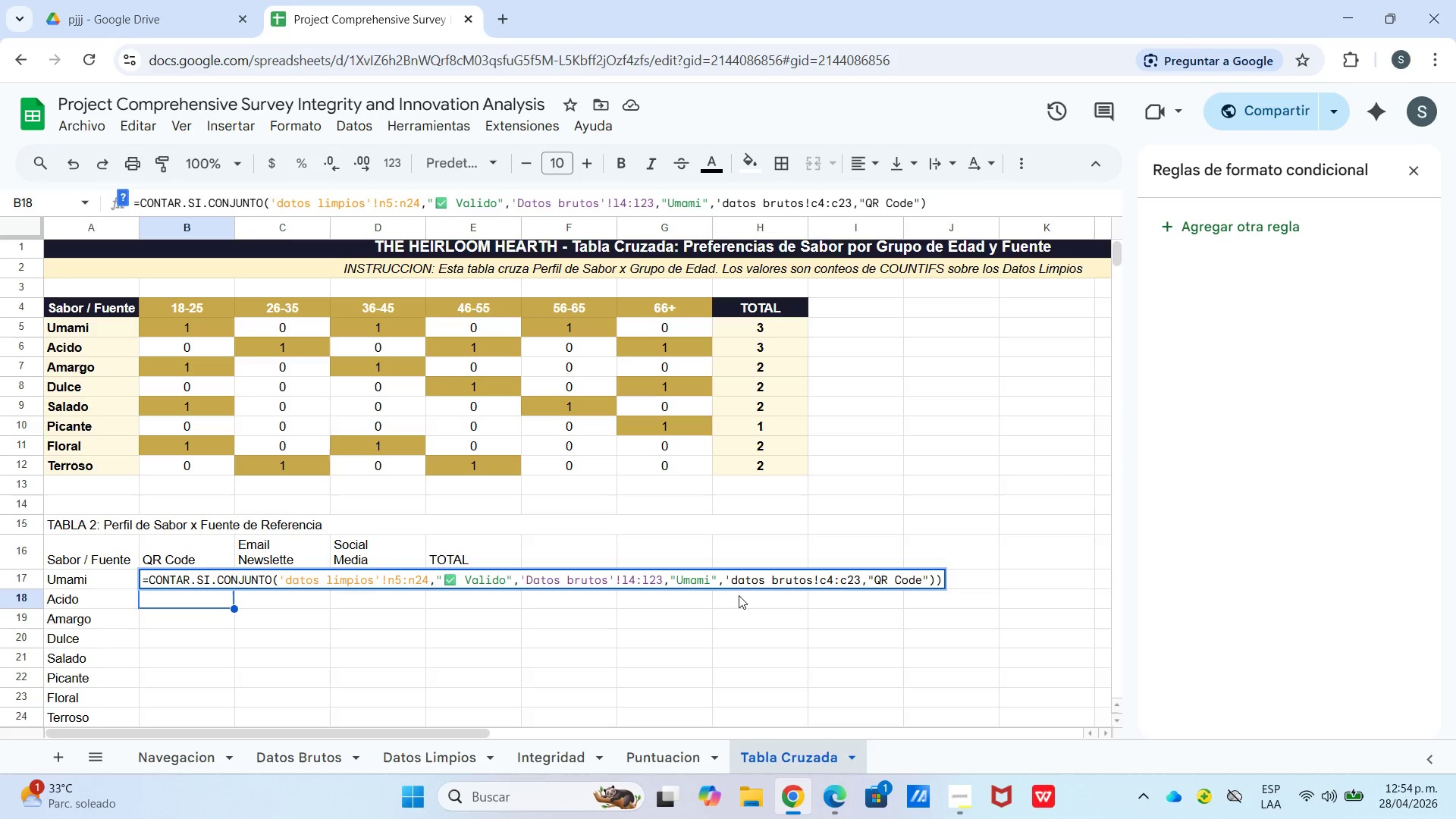 
left_click([816, 579])
 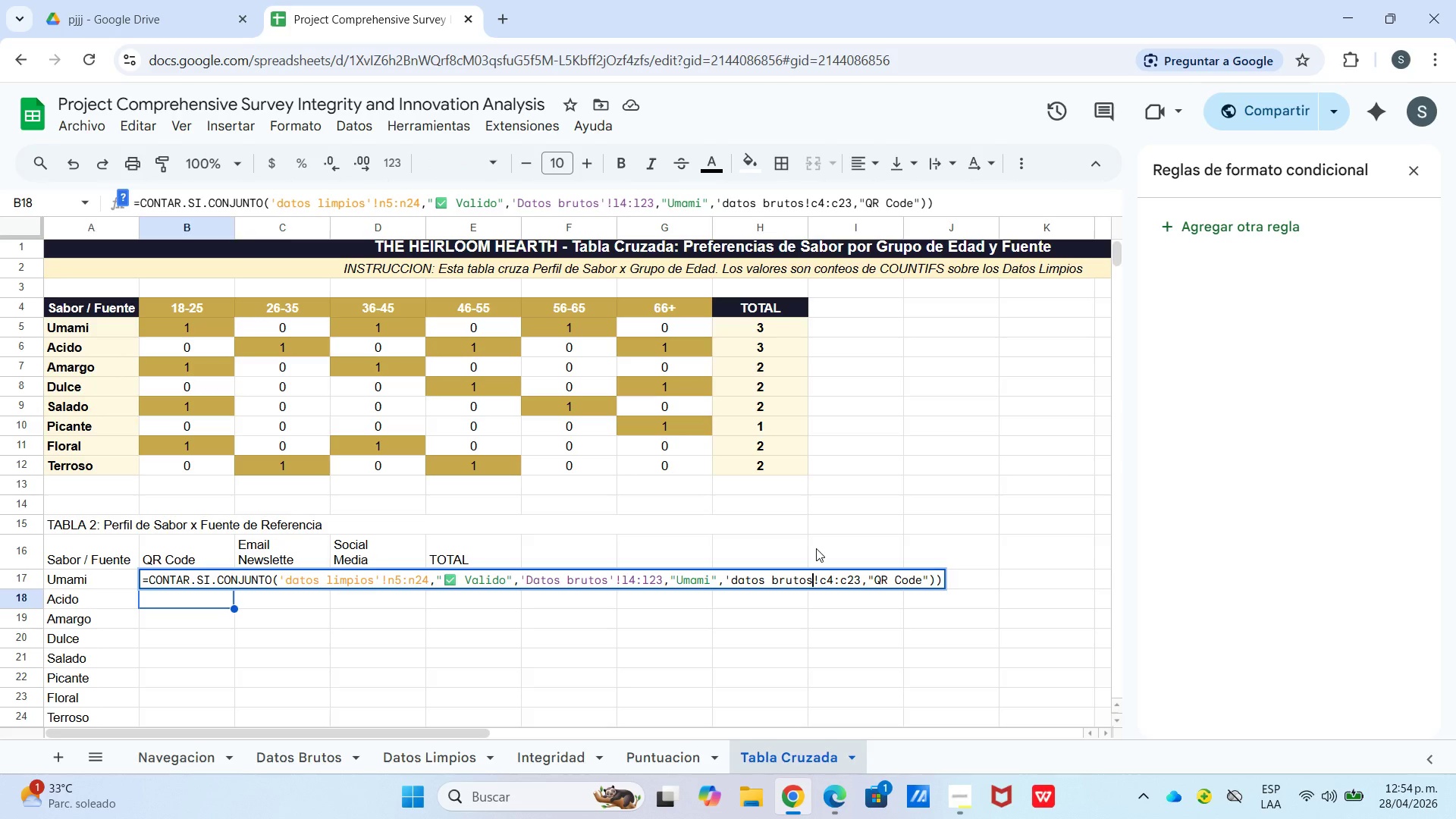 
key(BracketLeft)
 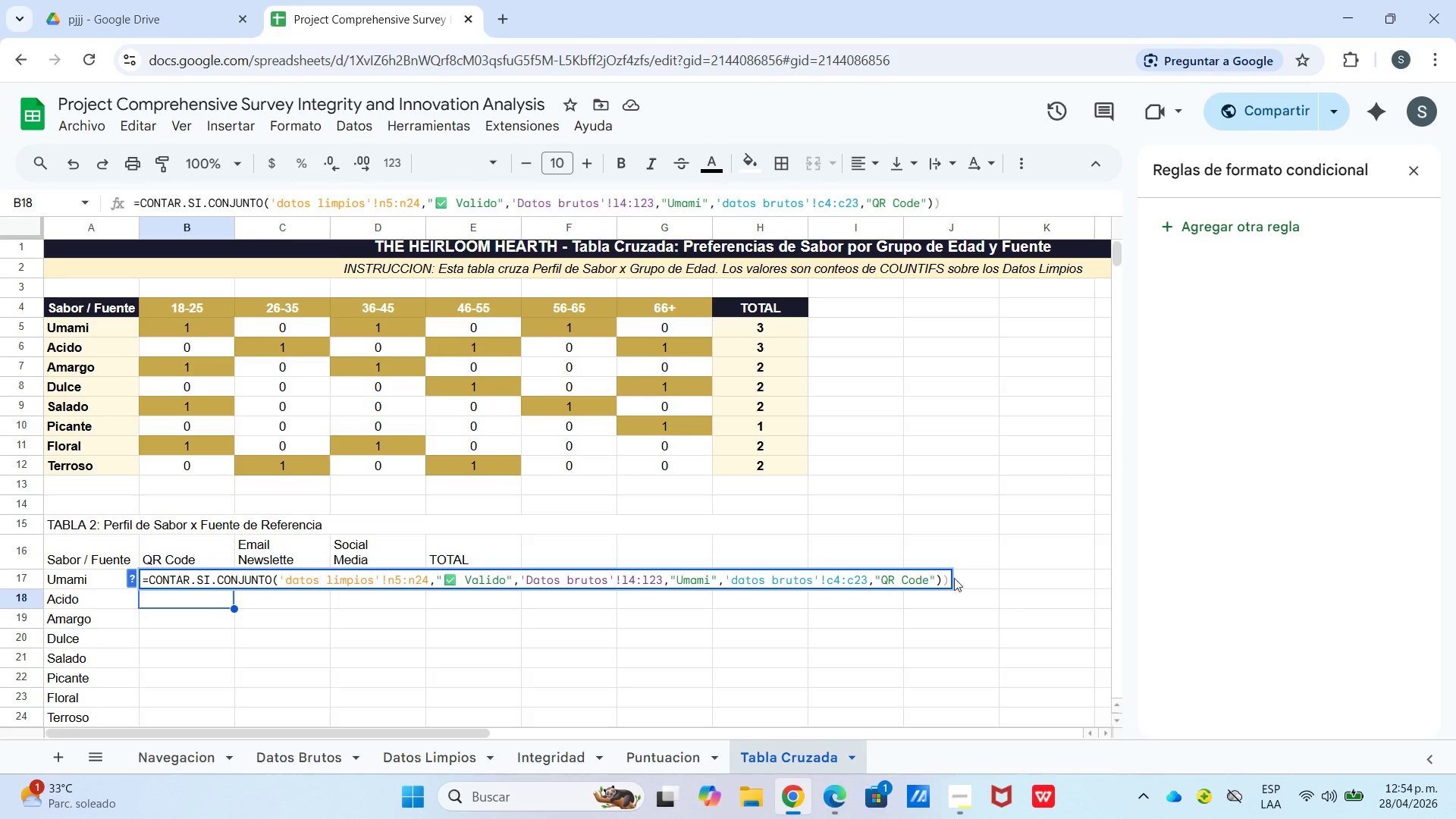 
left_click([949, 577])
 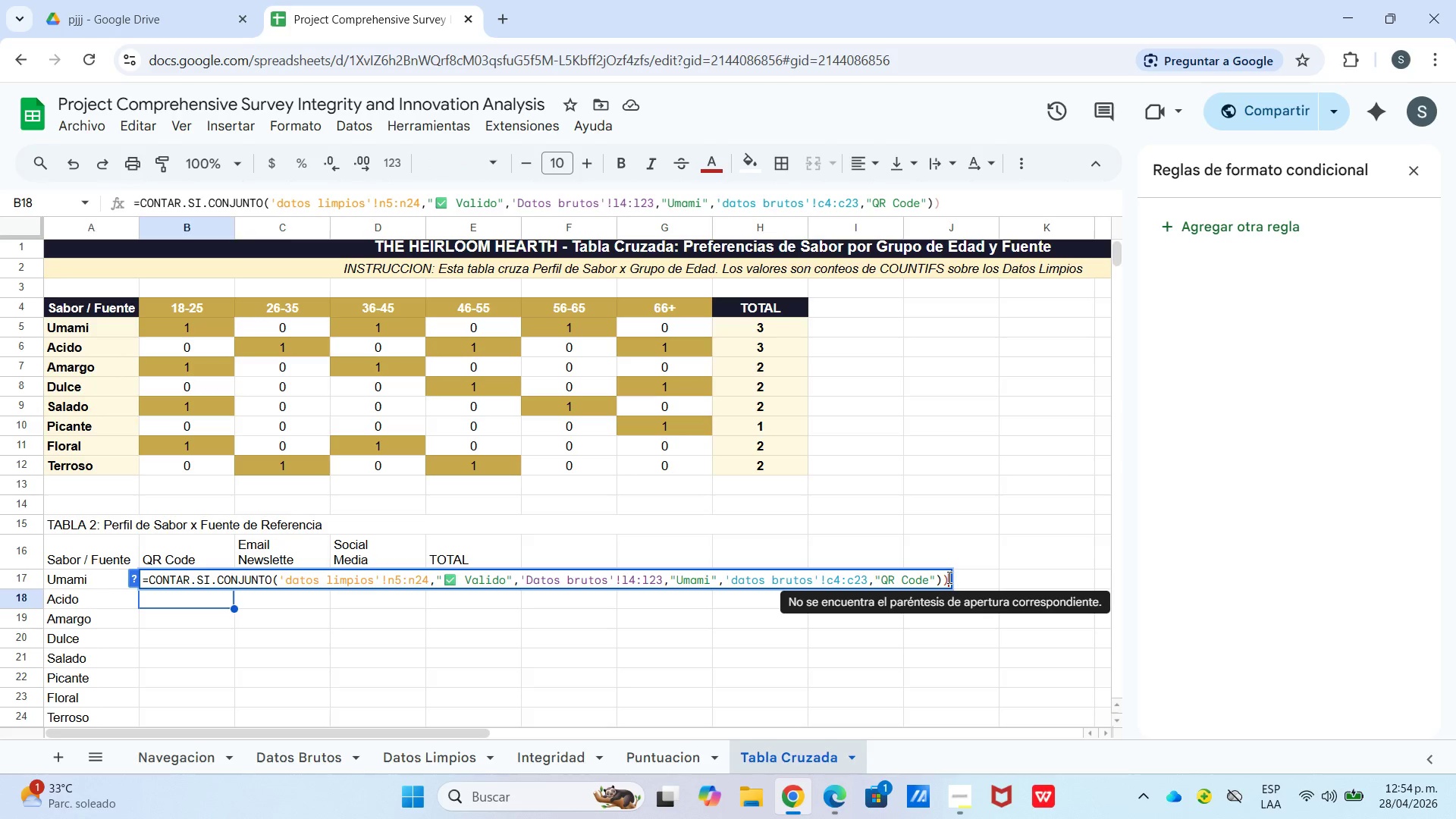 
key(Backspace)
 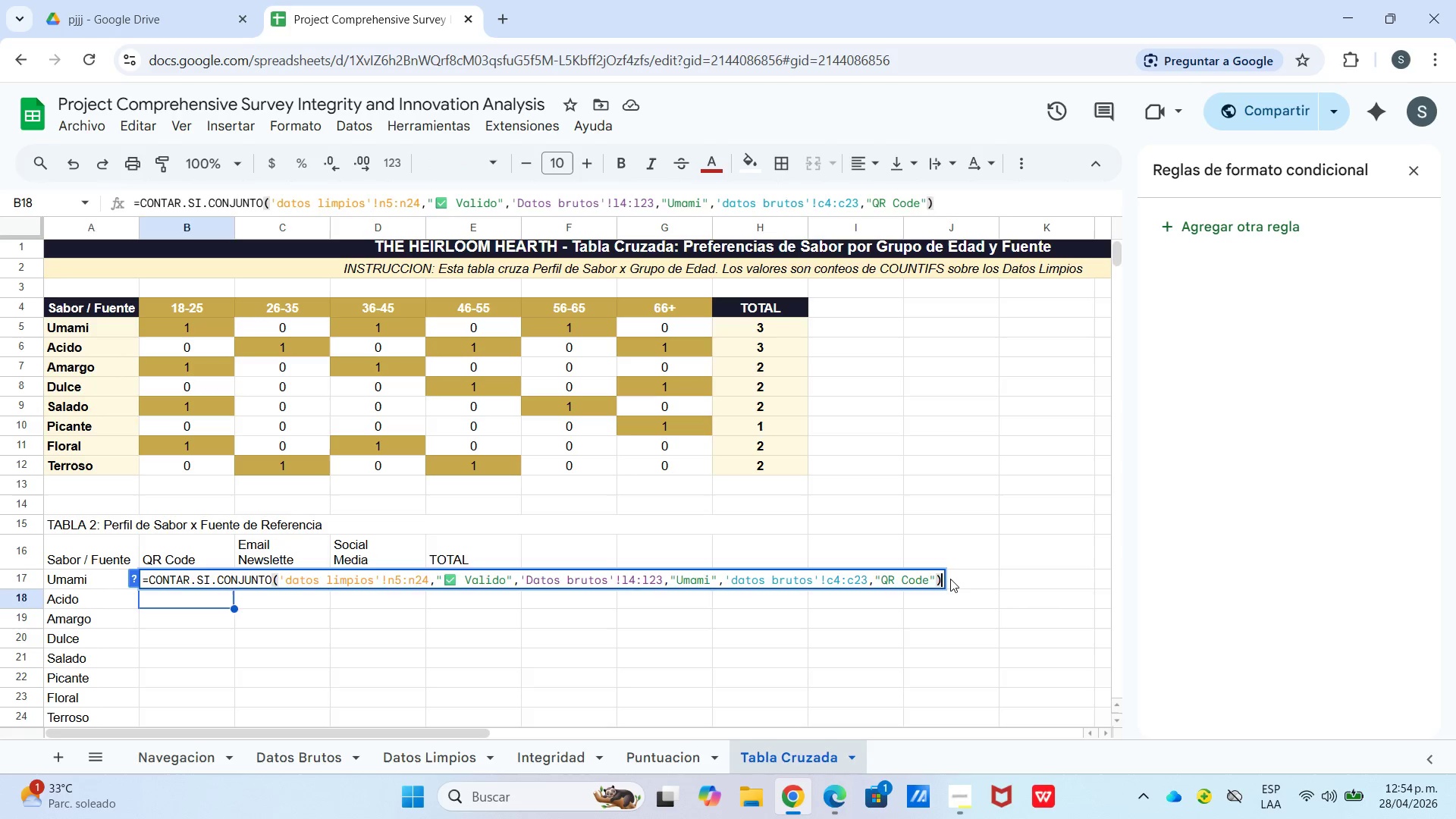 
key(Enter)
 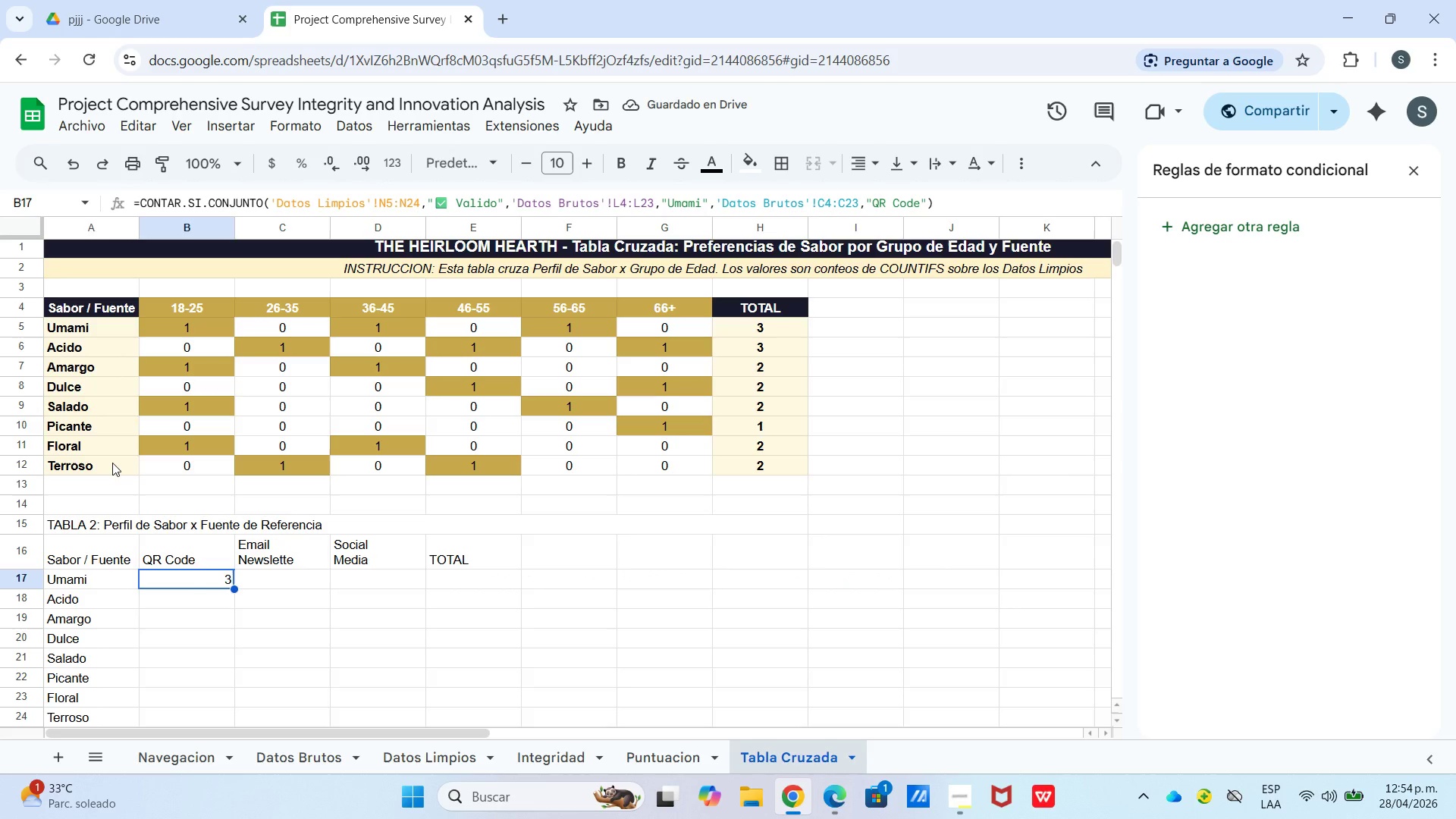 
wait(10.14)
 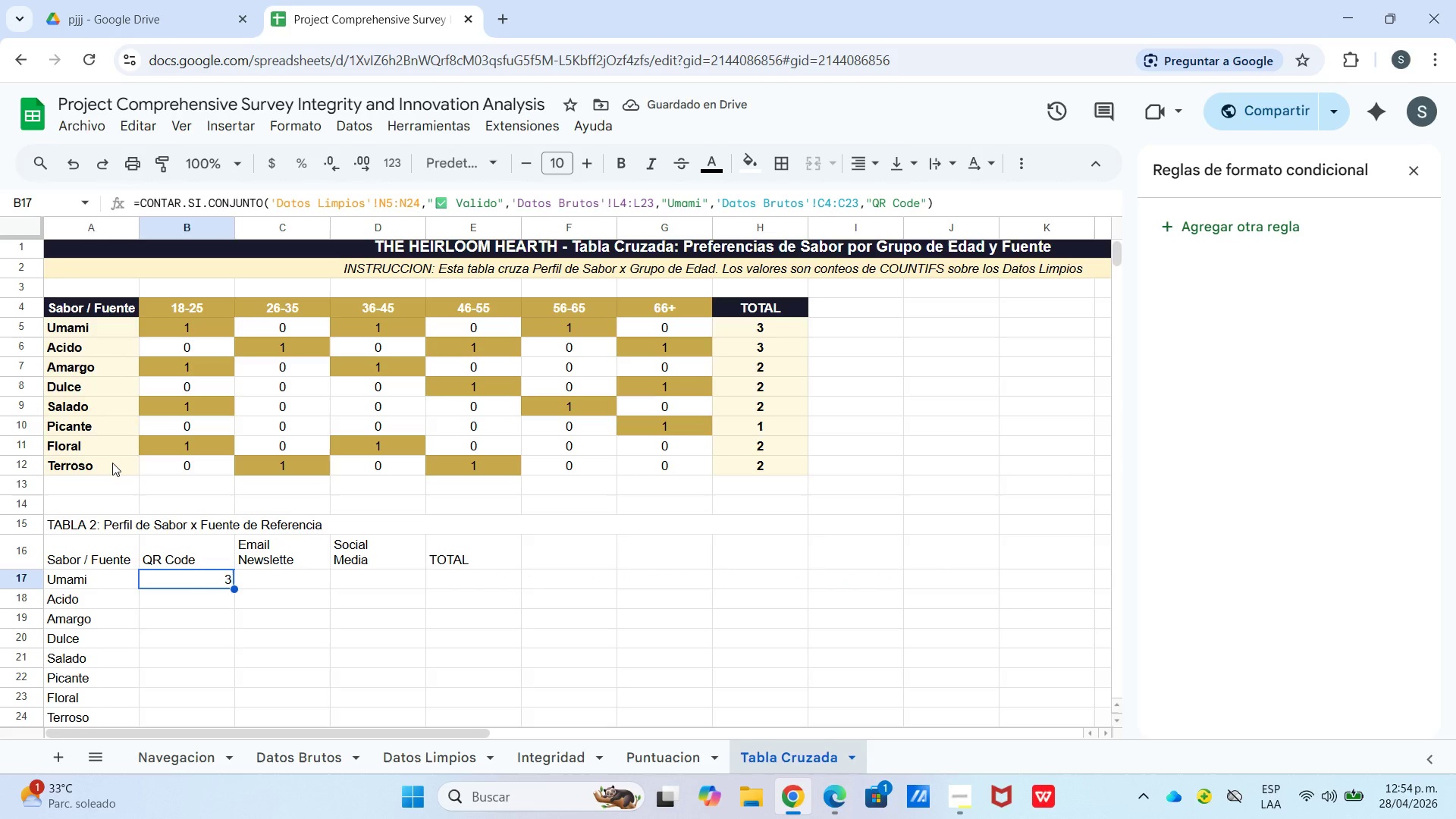 
double_click([167, 572])
 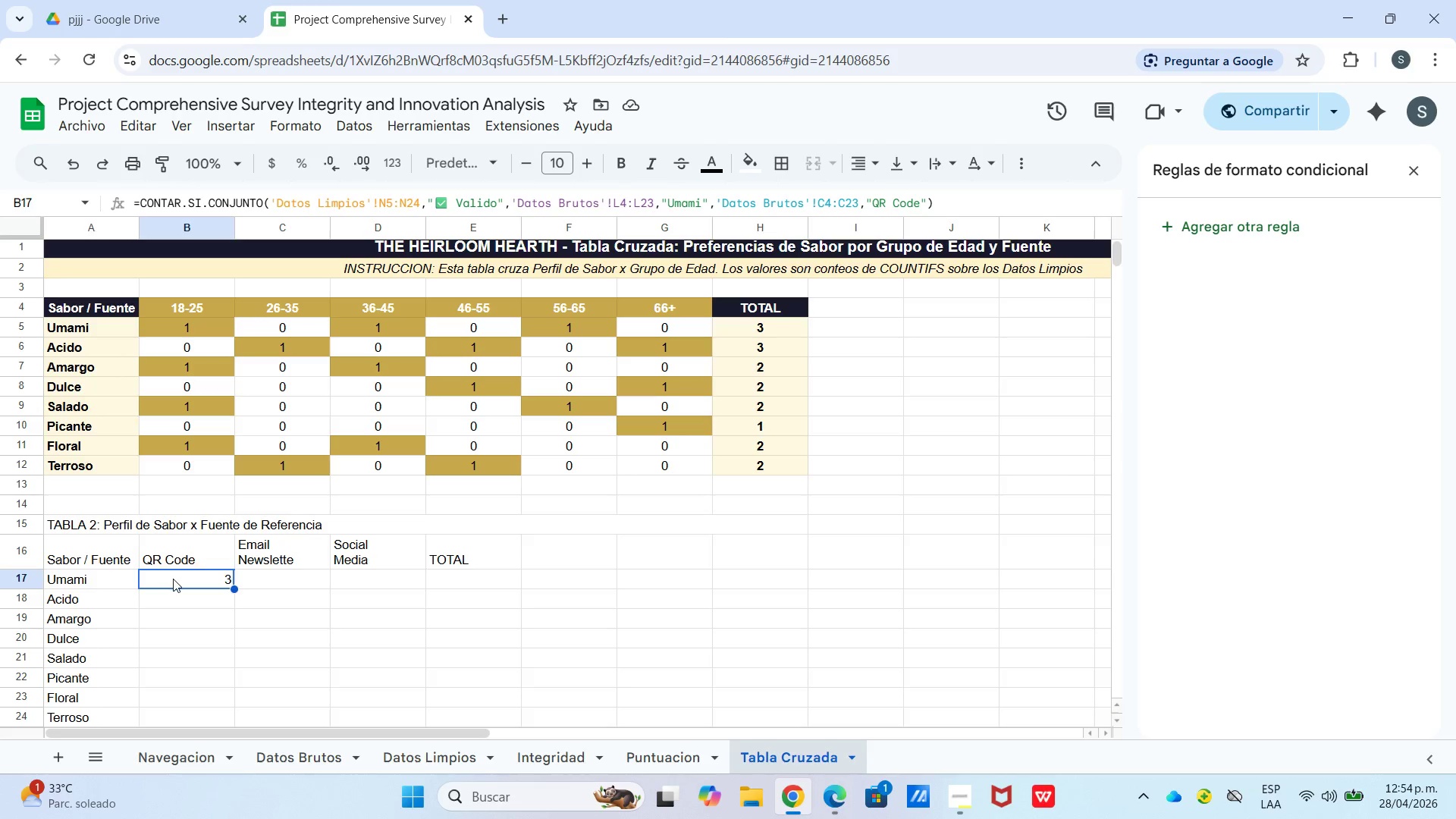 
triple_click([174, 579])
 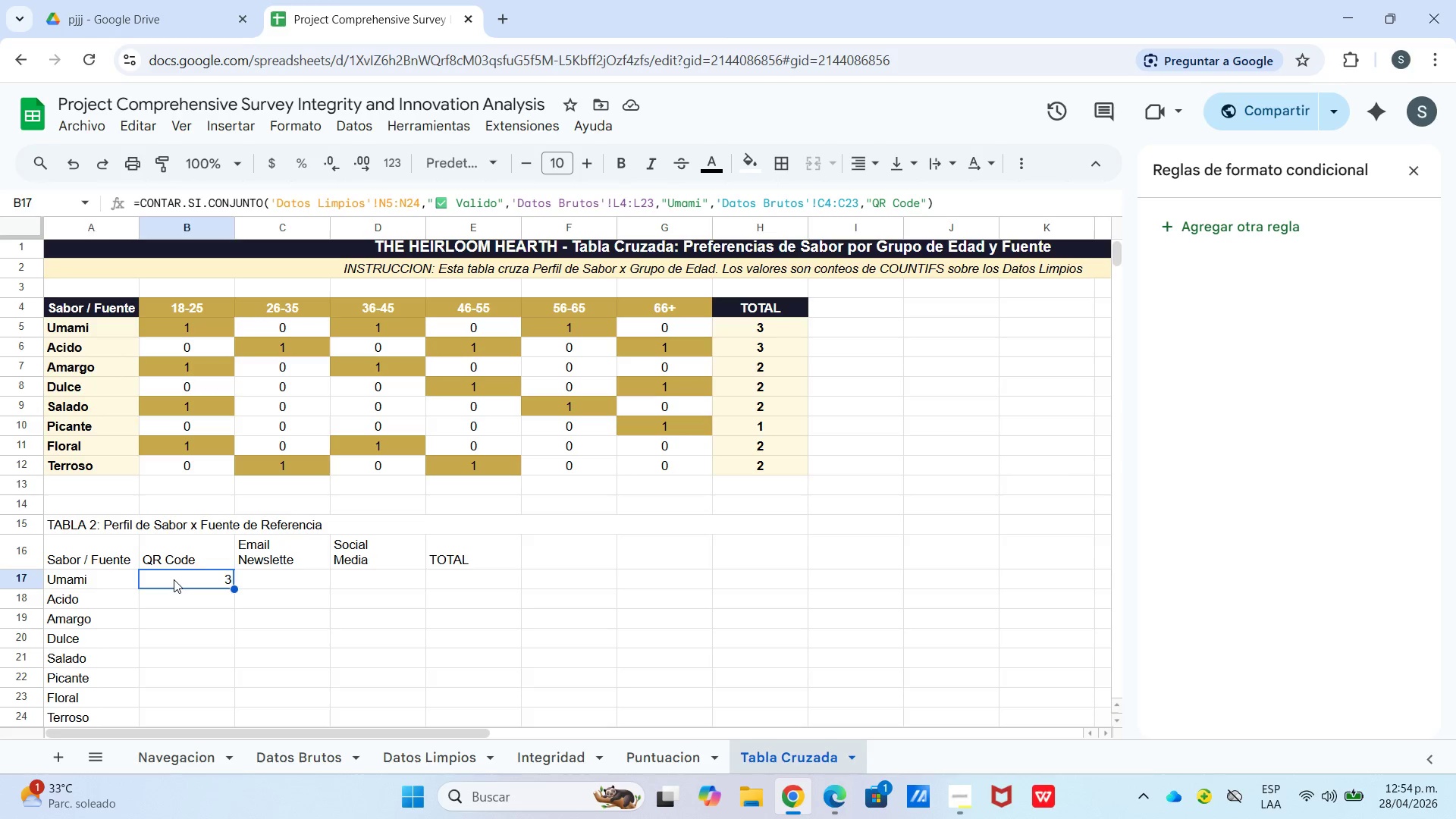 
triple_click([174, 579])
 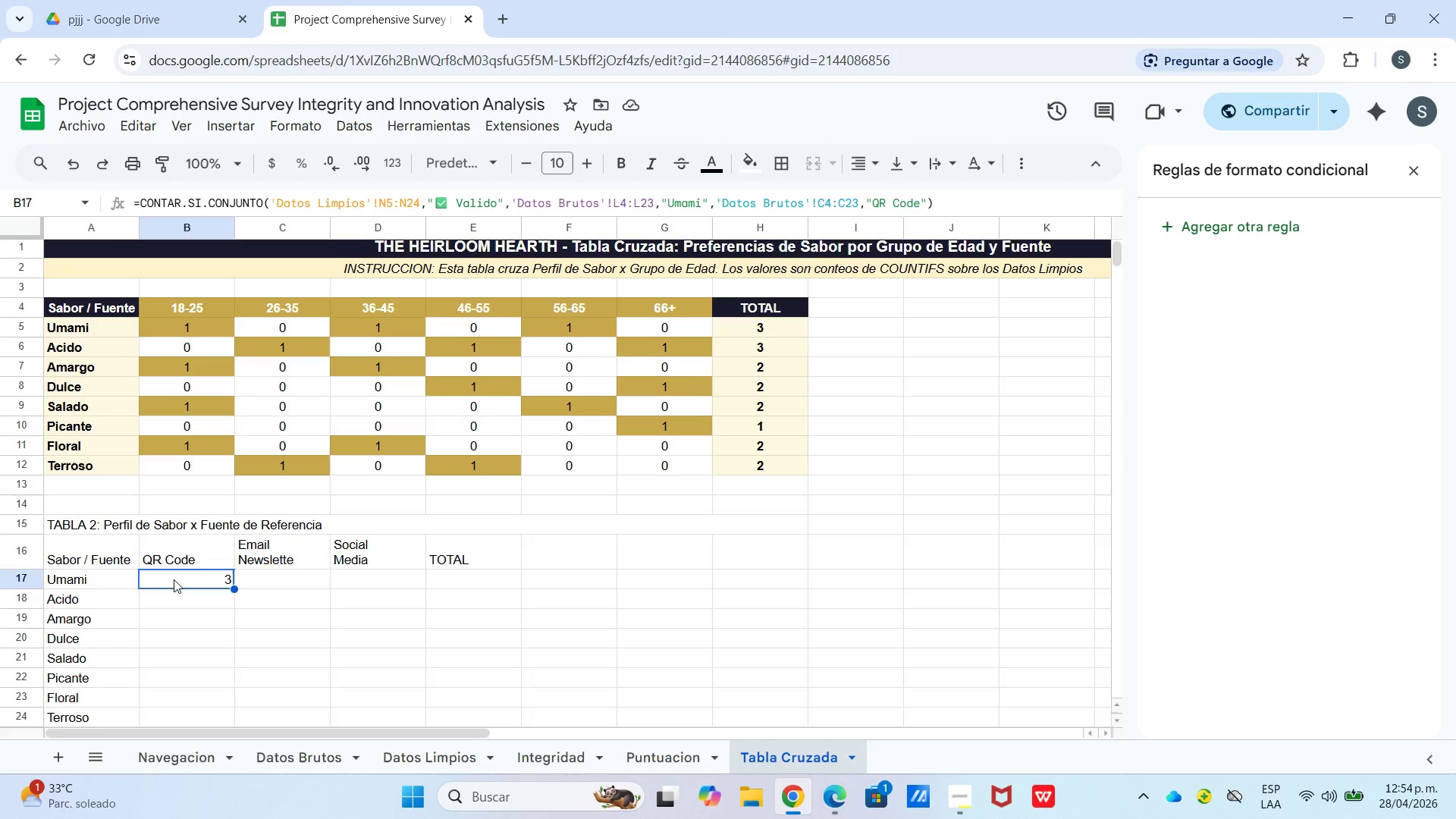 
triple_click([174, 579])
 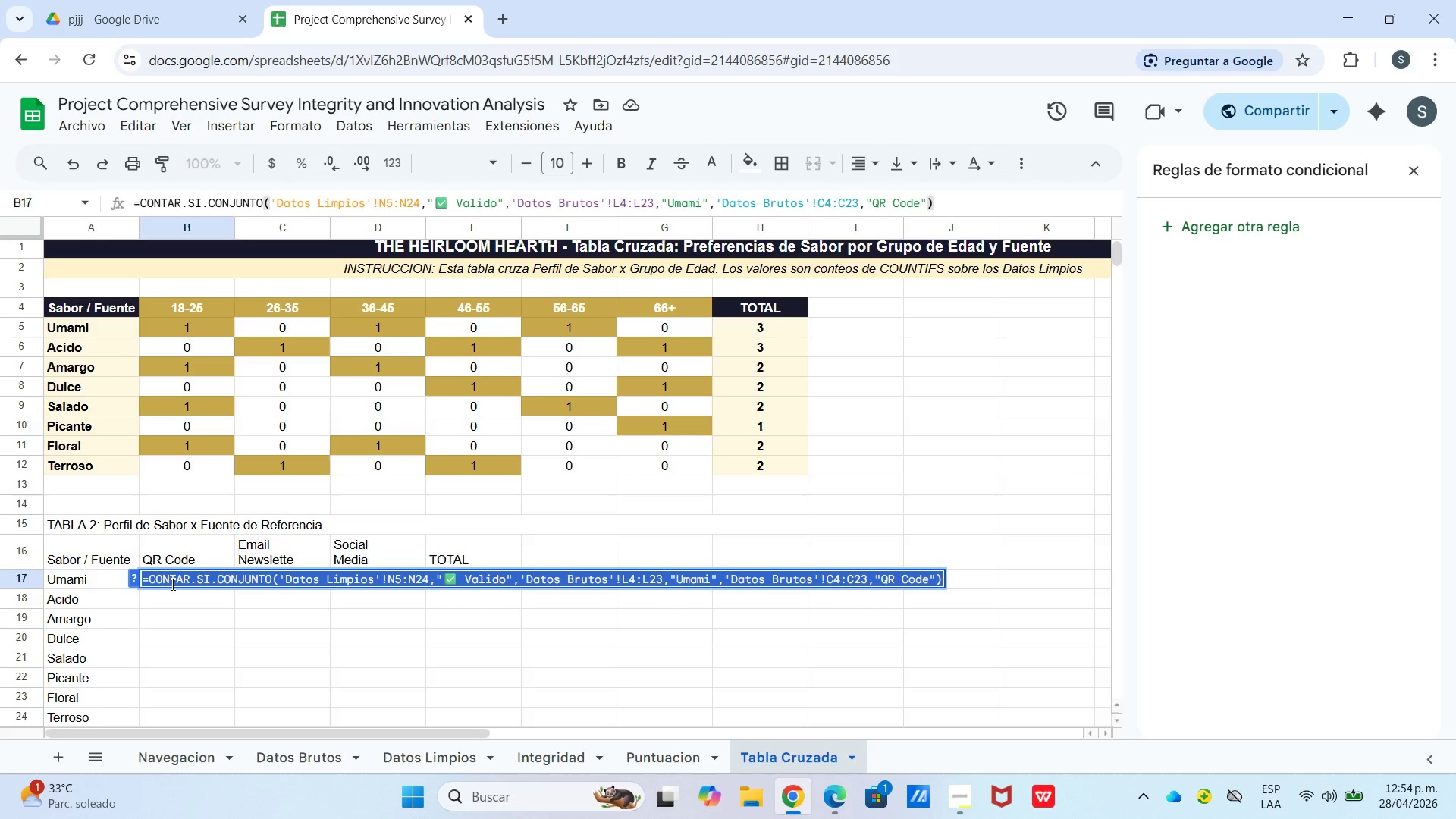 
key(Control+C)
 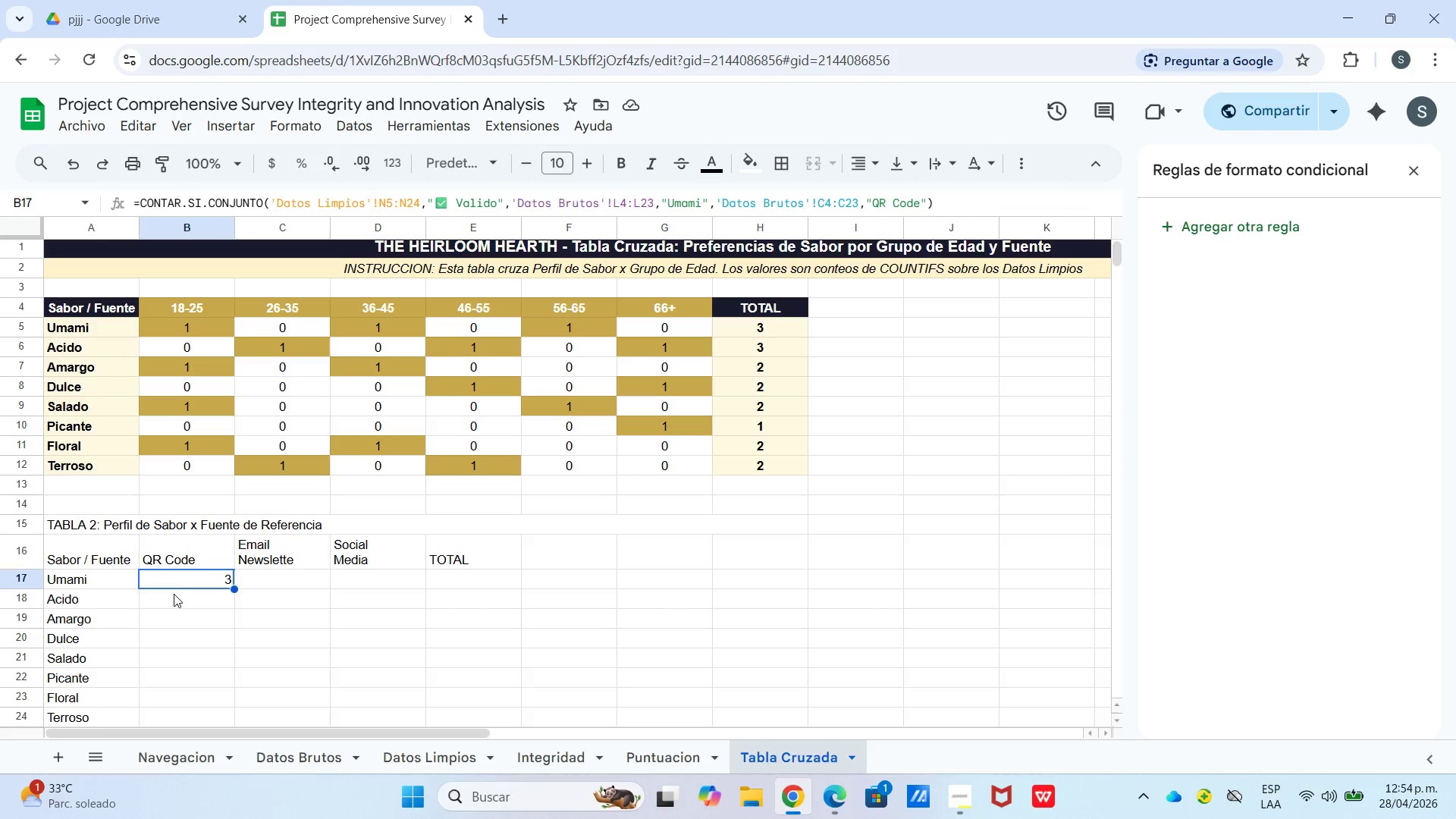 
key(Control+V)
 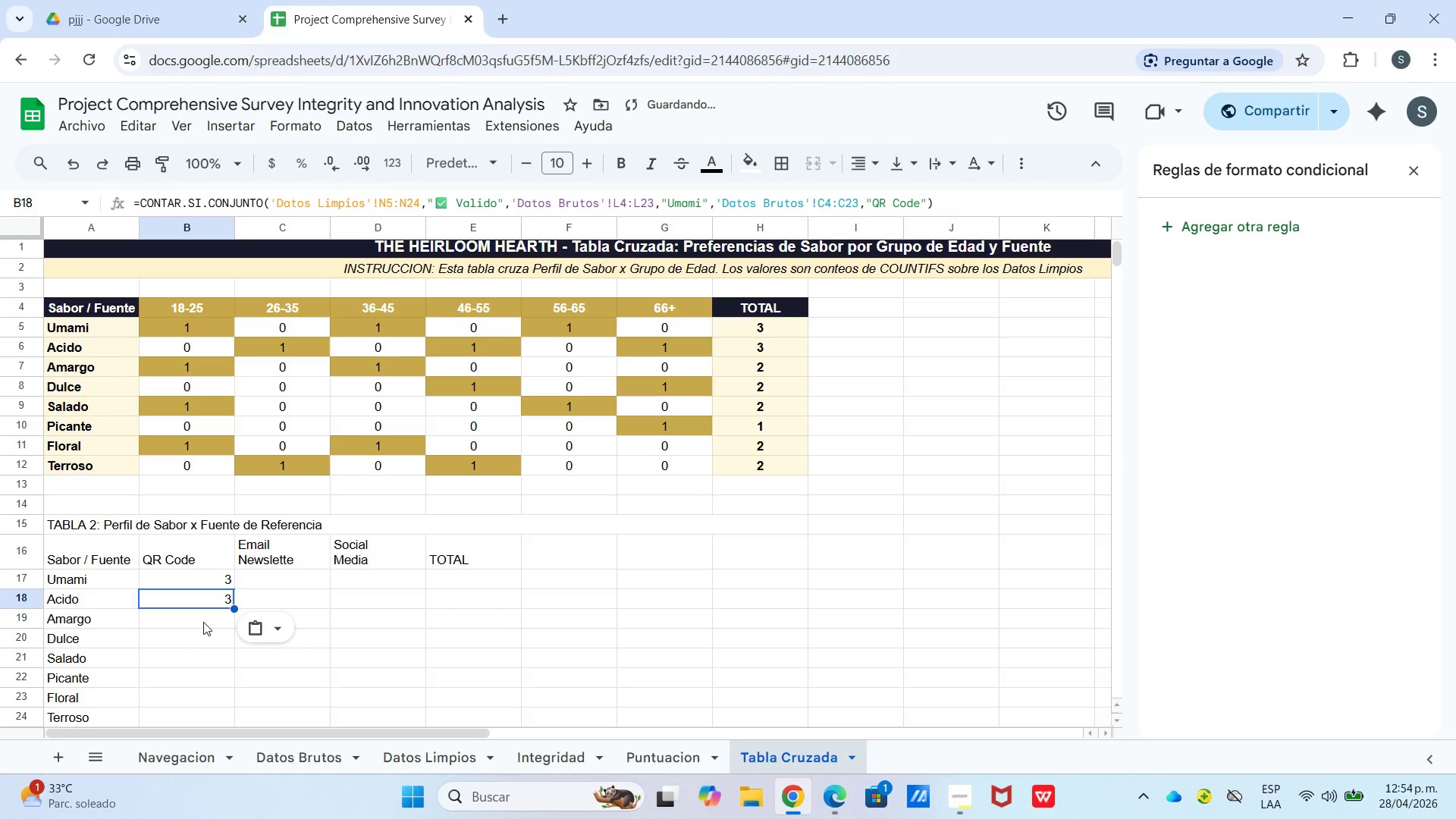 
key(Control+V)
 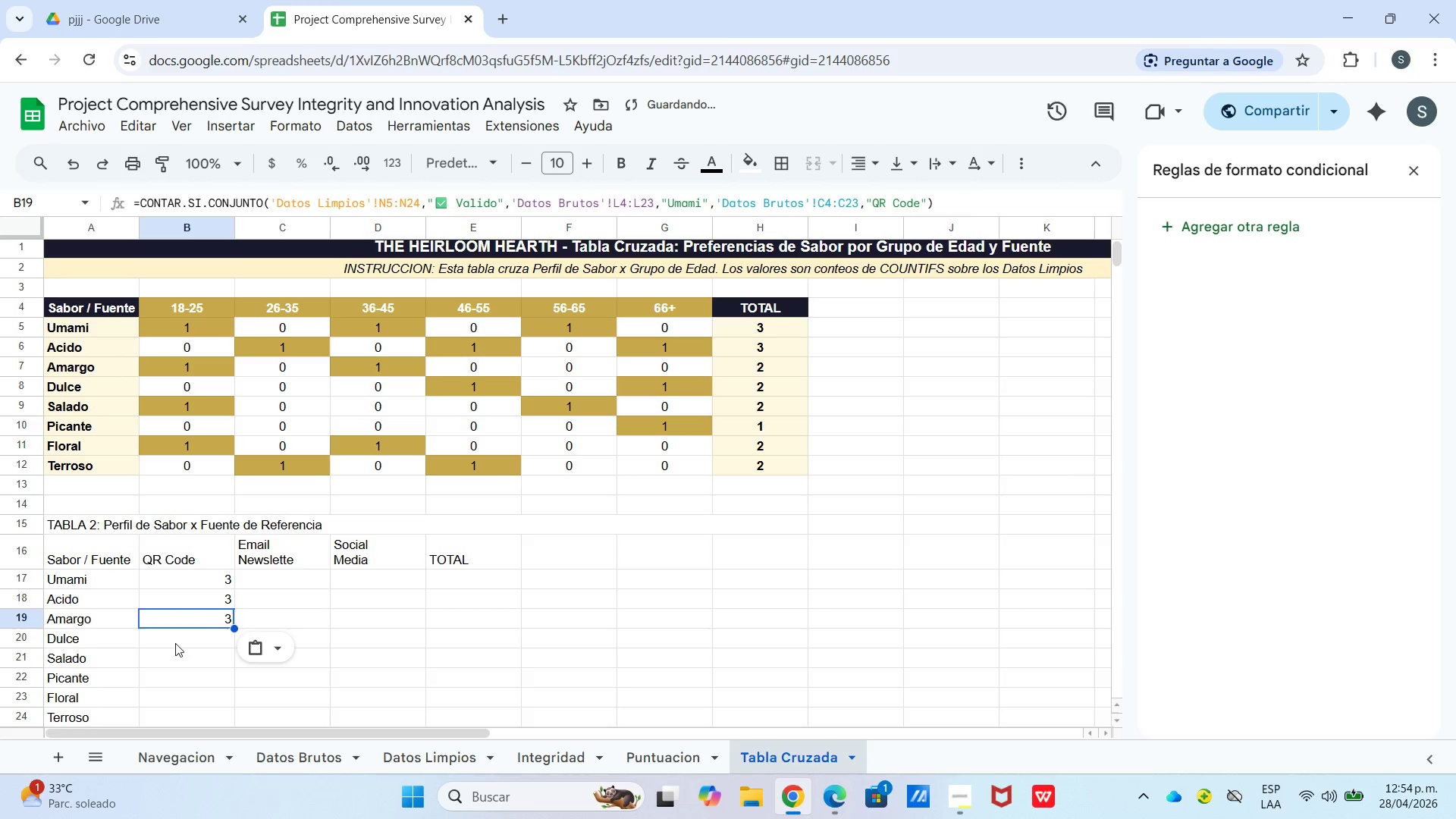 
left_click([175, 643])
 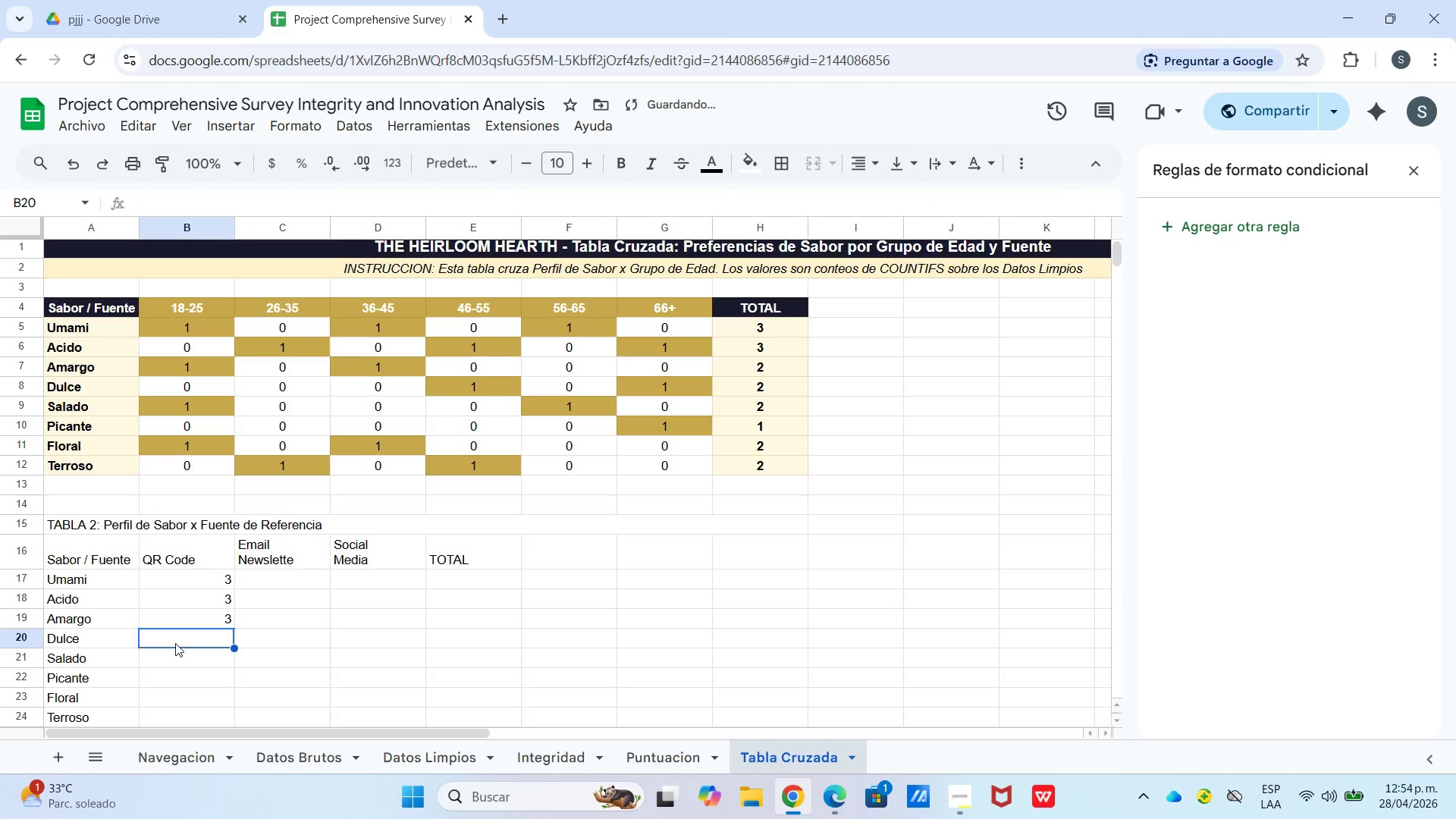 
key(Control+V)
 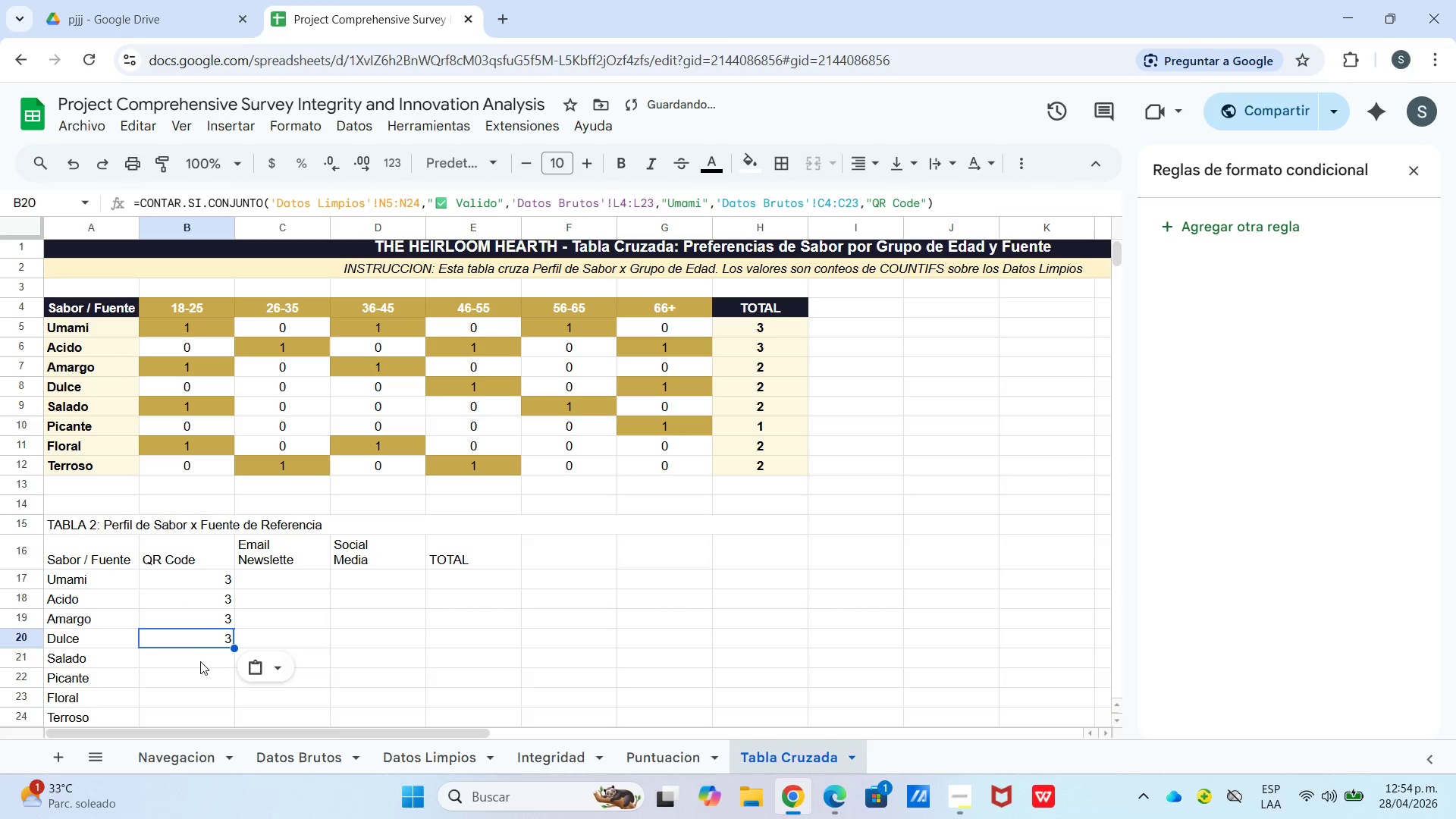 
left_click_drag(start_coordinate=[200, 661], to_coordinate=[196, 662])
 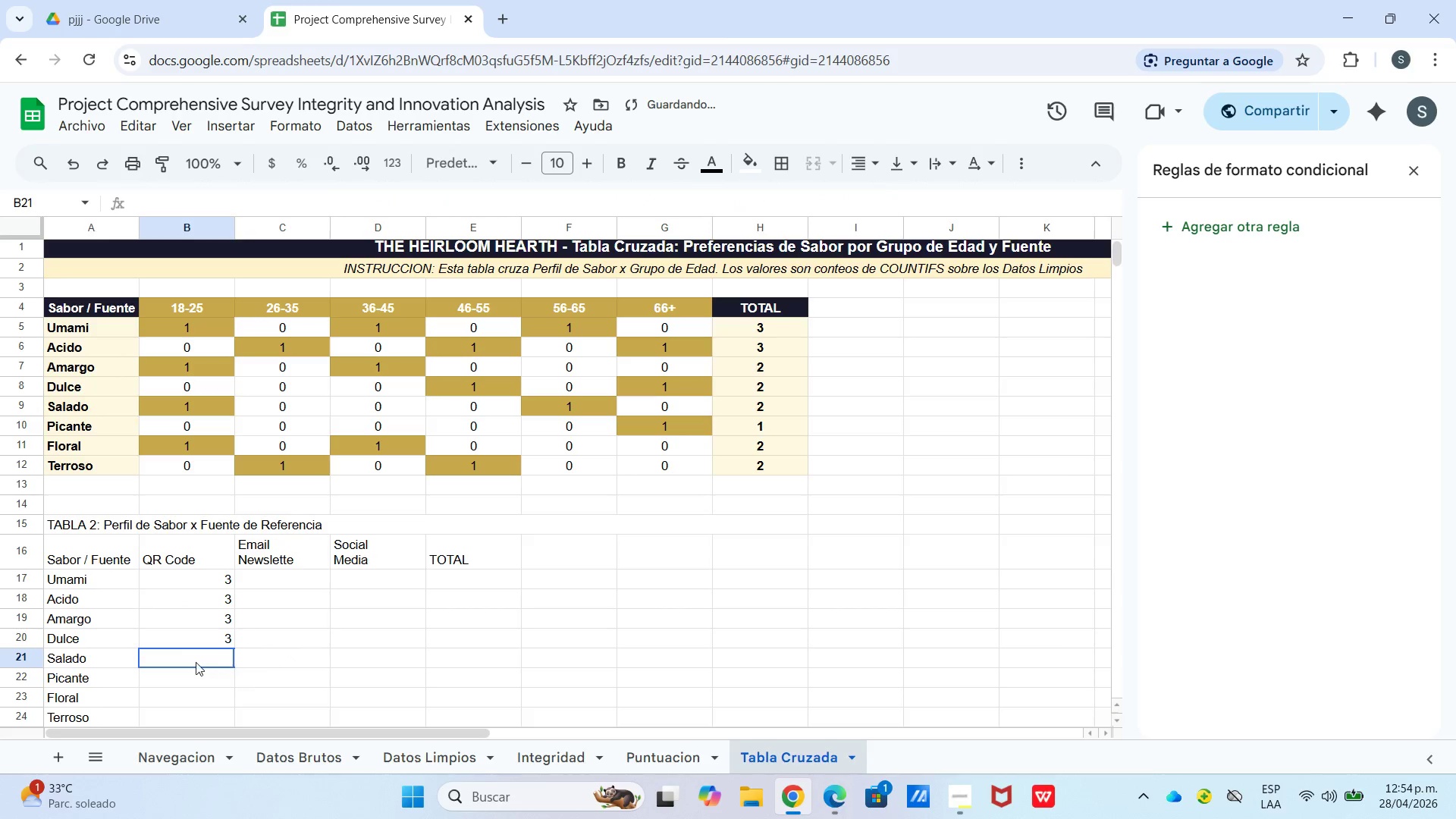 
key(Control+V)
 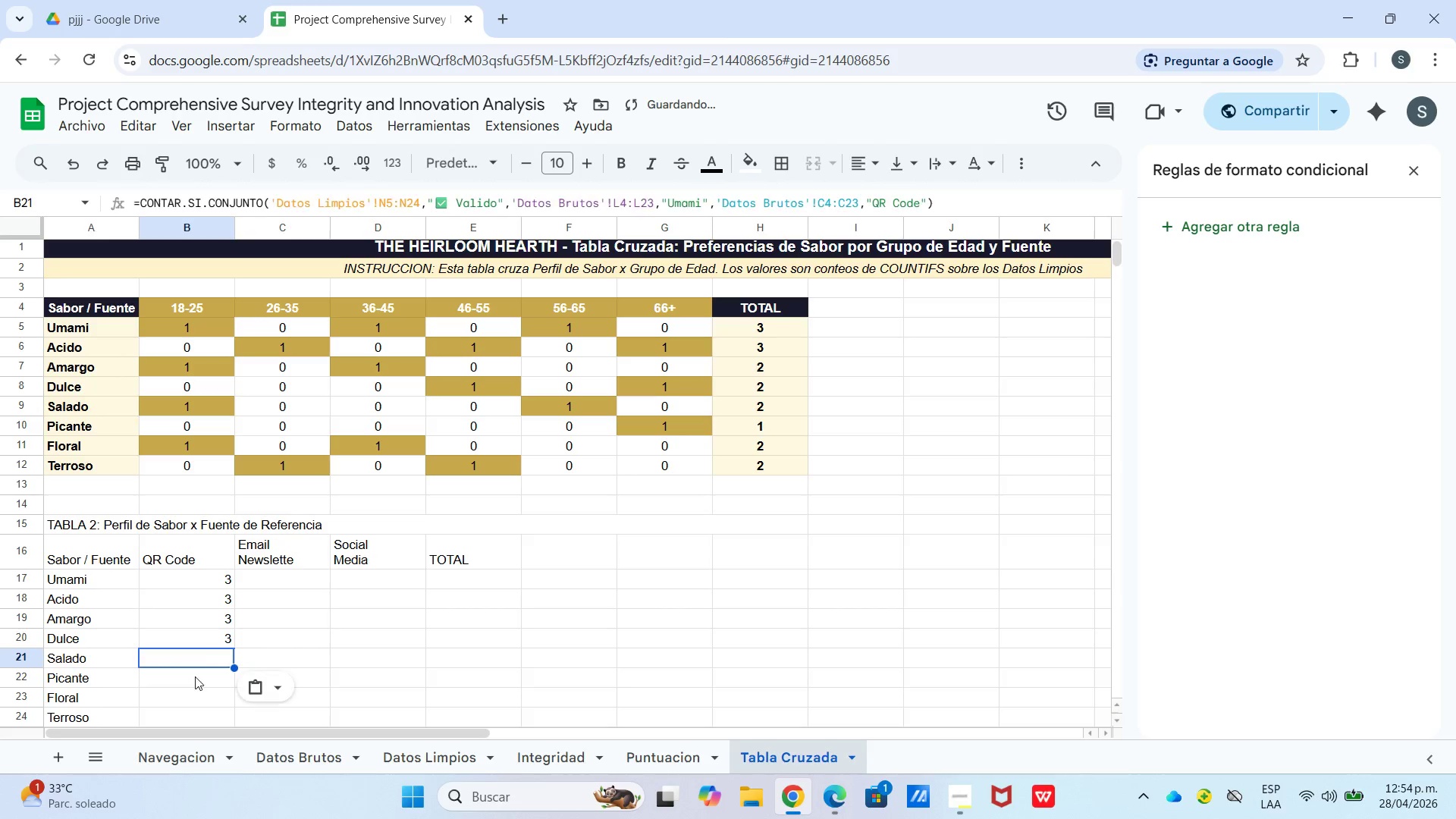 
double_click([195, 681])
 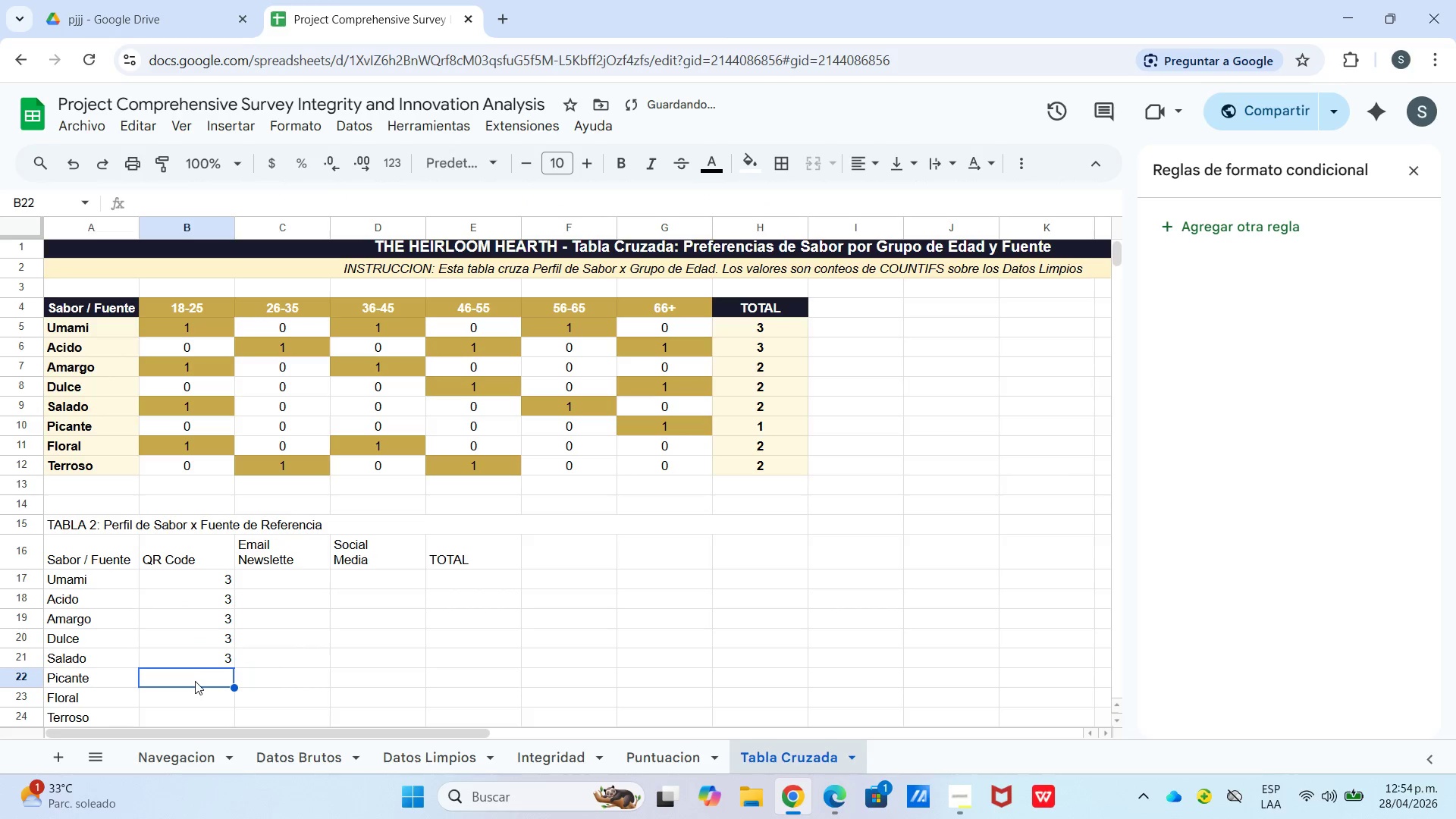 
key(Control+ControlLeft)
 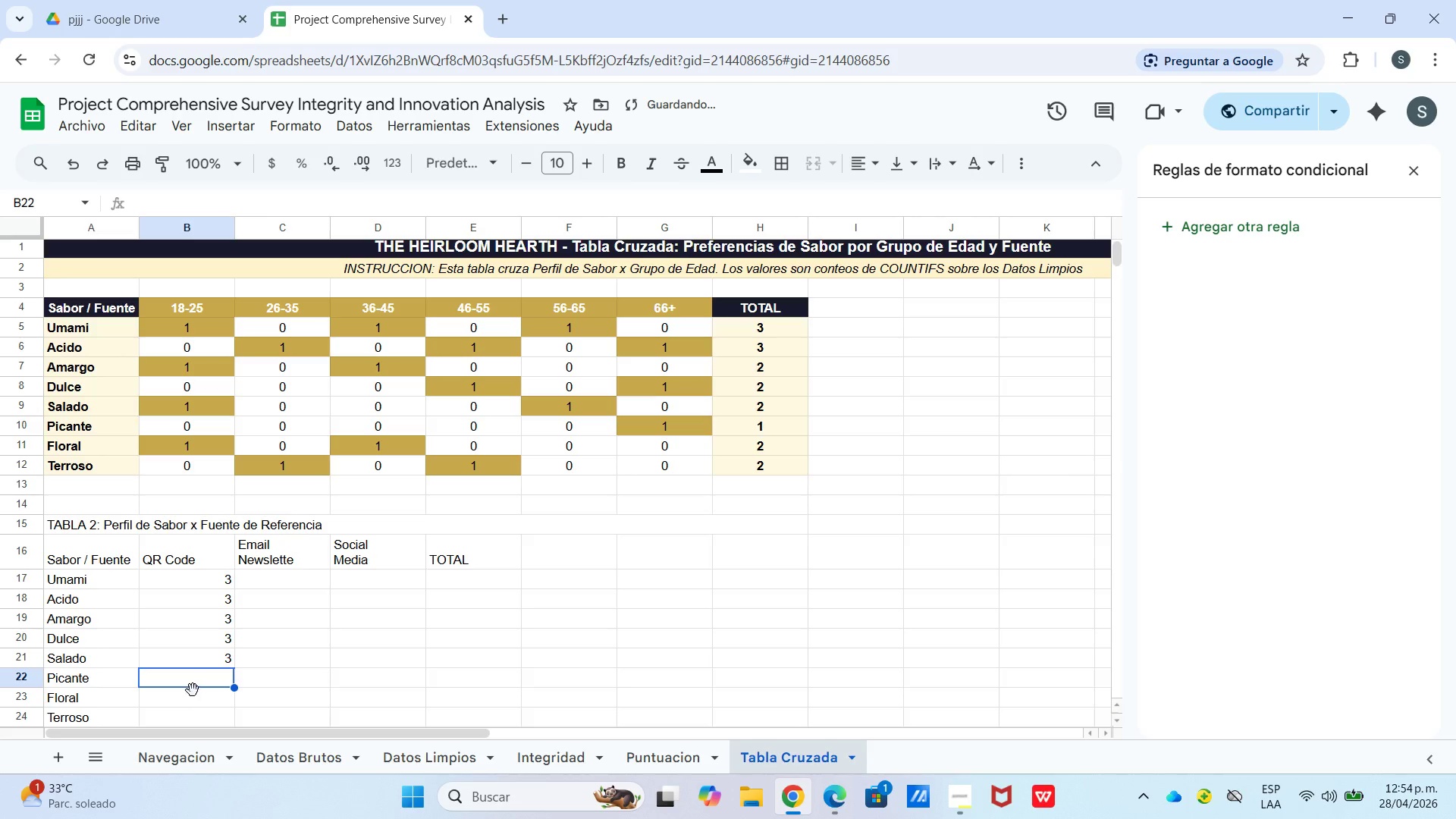 
key(Control+V)
 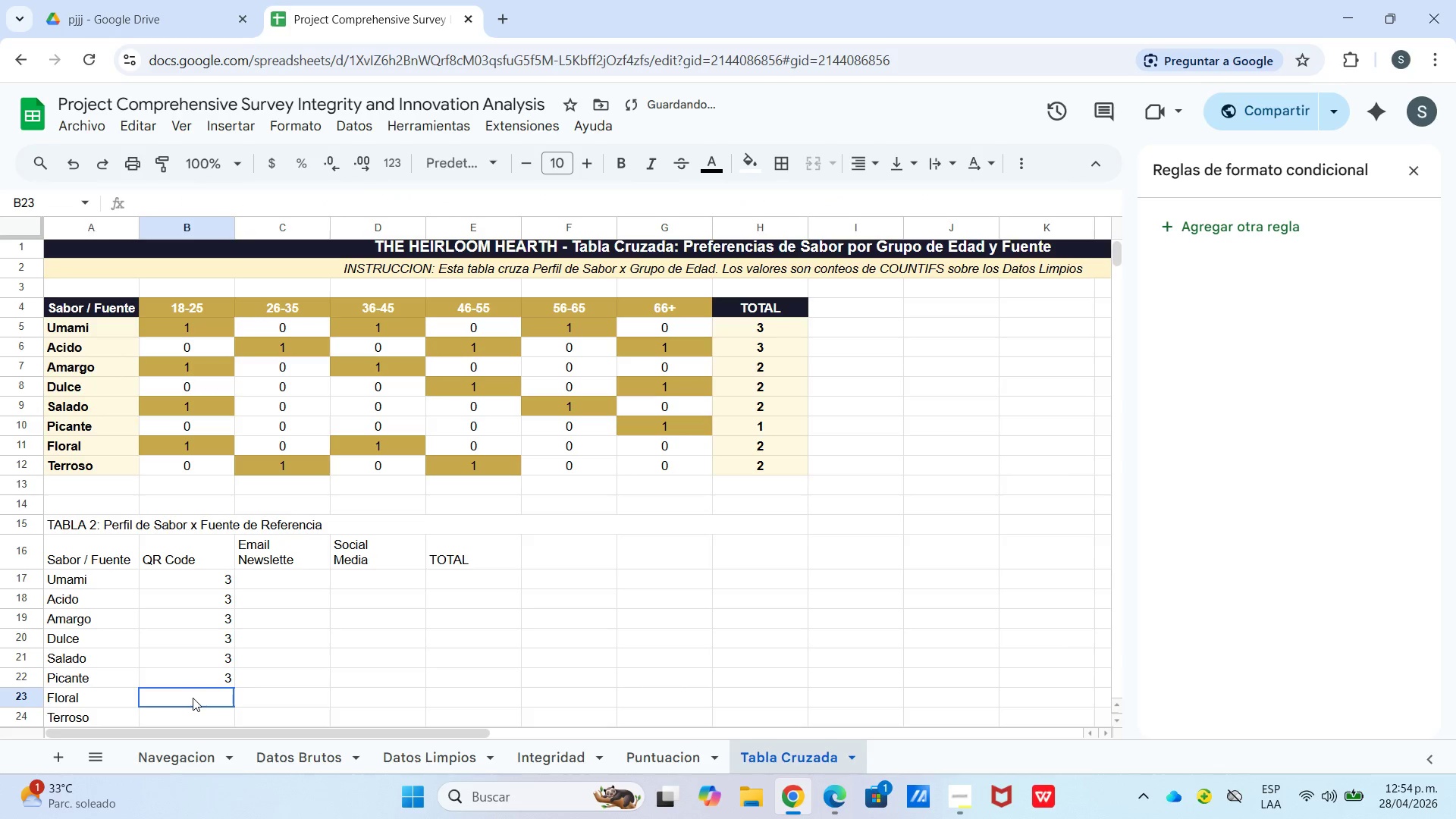 
key(Control+ControlLeft)
 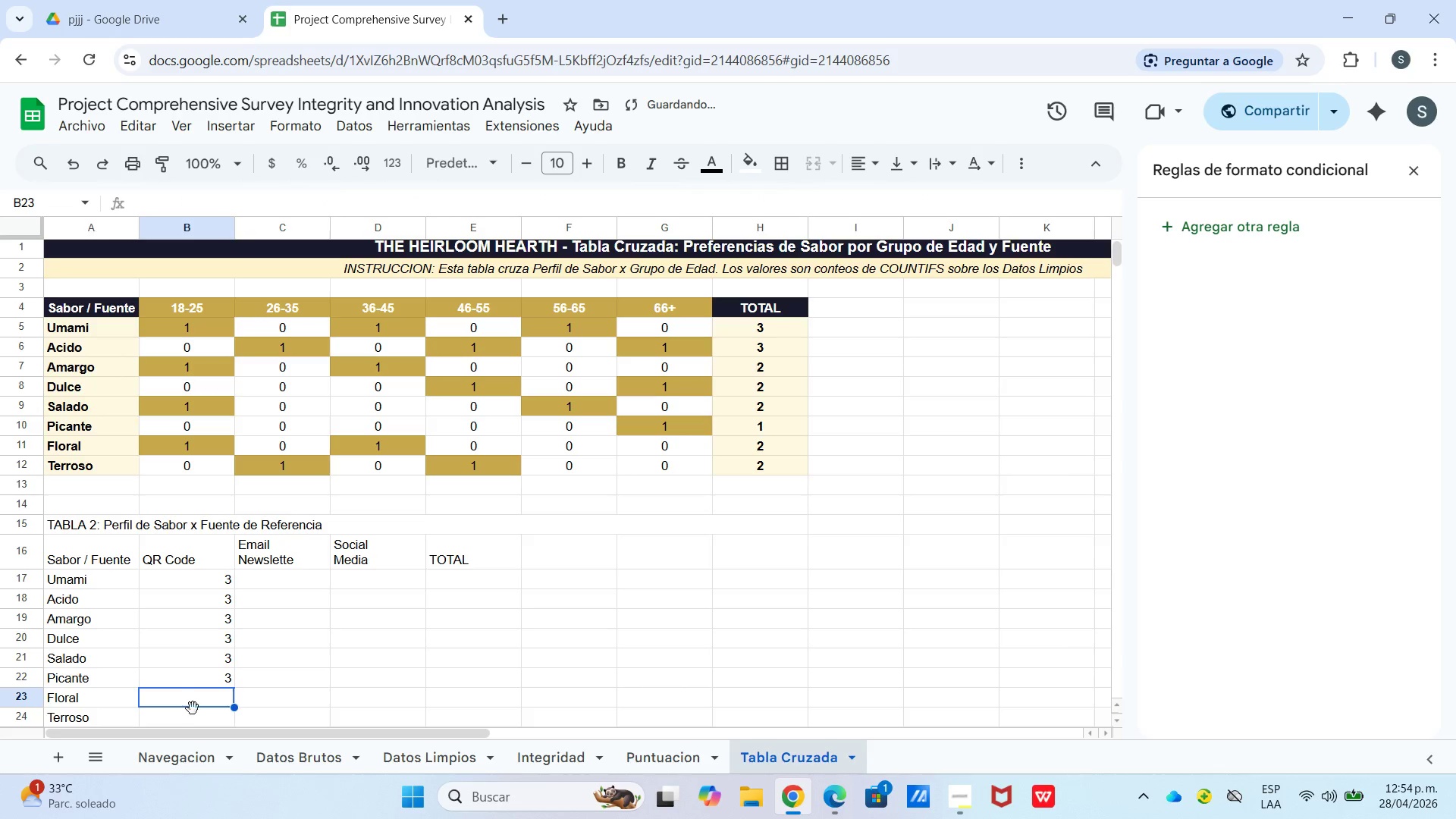 
key(Control+V)
 